 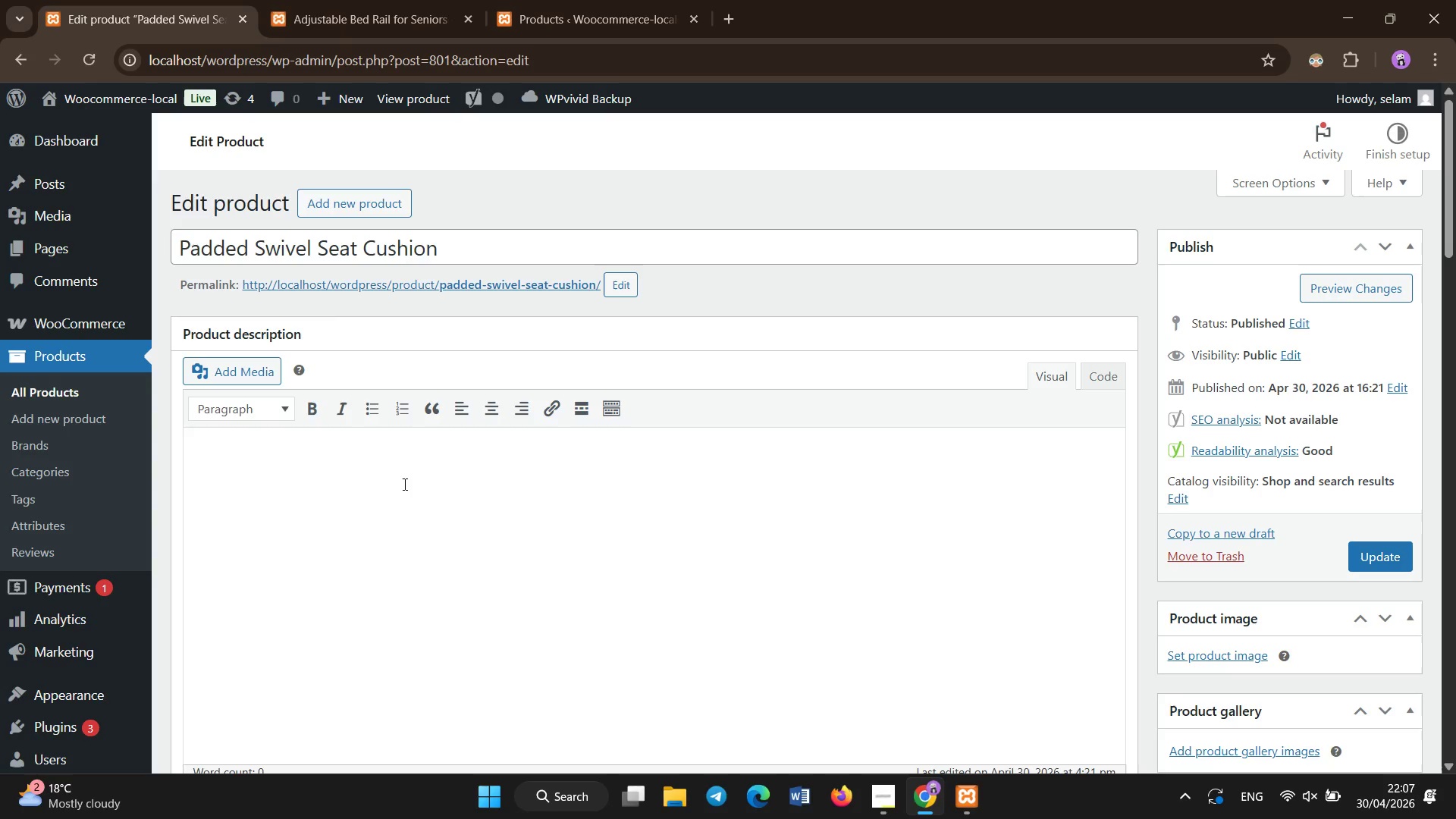 
scroll: coordinate [415, 505], scroll_direction: up, amount: 3.0
 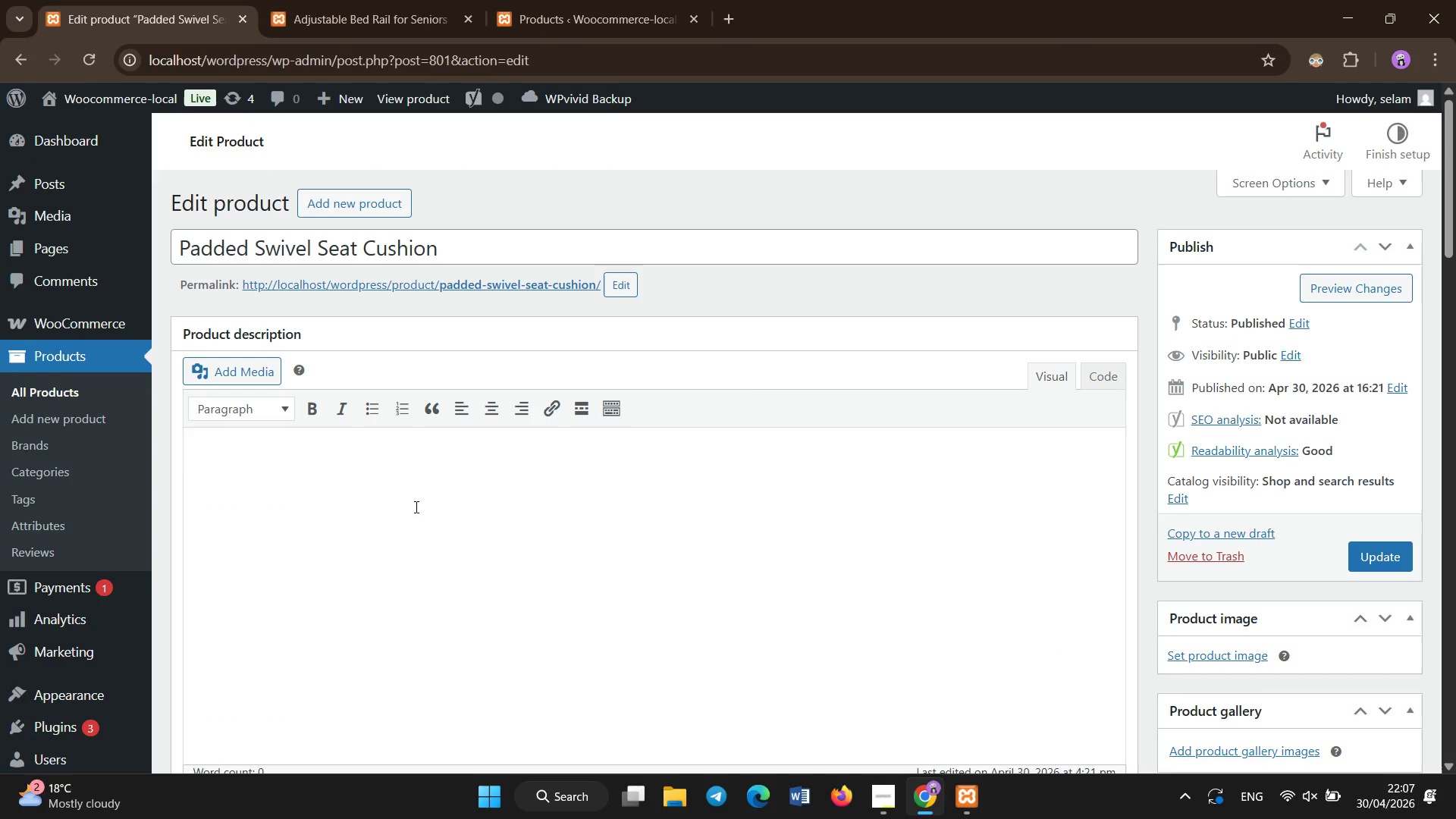 
wait(7.12)
 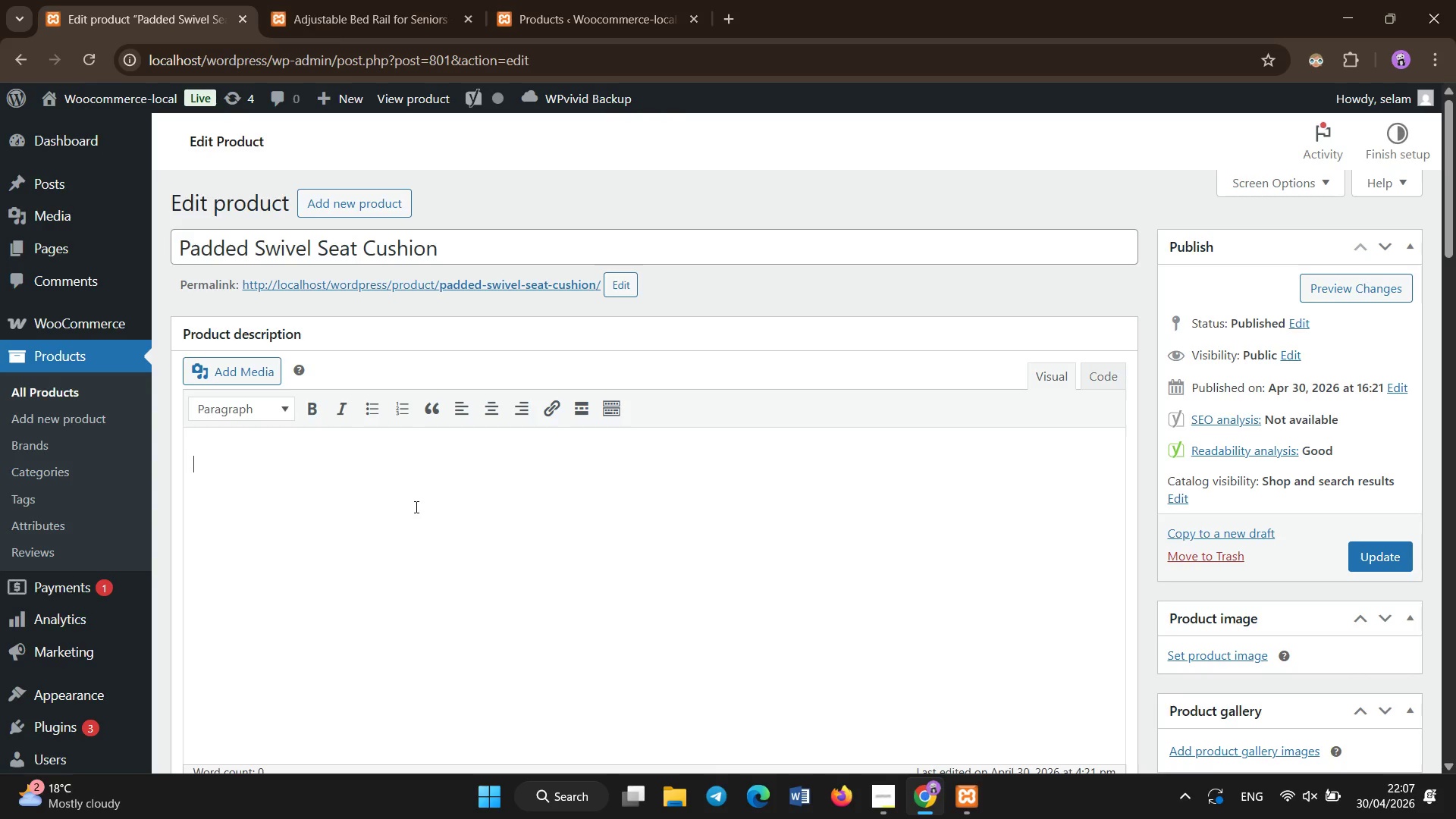 
type(Sw)
key(Backspace)
type(wiveld cu)
key(Backspace)
key(Backspace)
key(Backspace)
key(Backspace)
key(Backspace)
type(l su)
key(Backspace)
key(Backspace)
type(cushion that assista)
key(Backspace)
type(s smooth turning movements, making sitting adn)
key(Backspace)
key(Backspace)
type(n )
key(Backspace)
type(d standing easier )
key(Backspace)
type(.)
 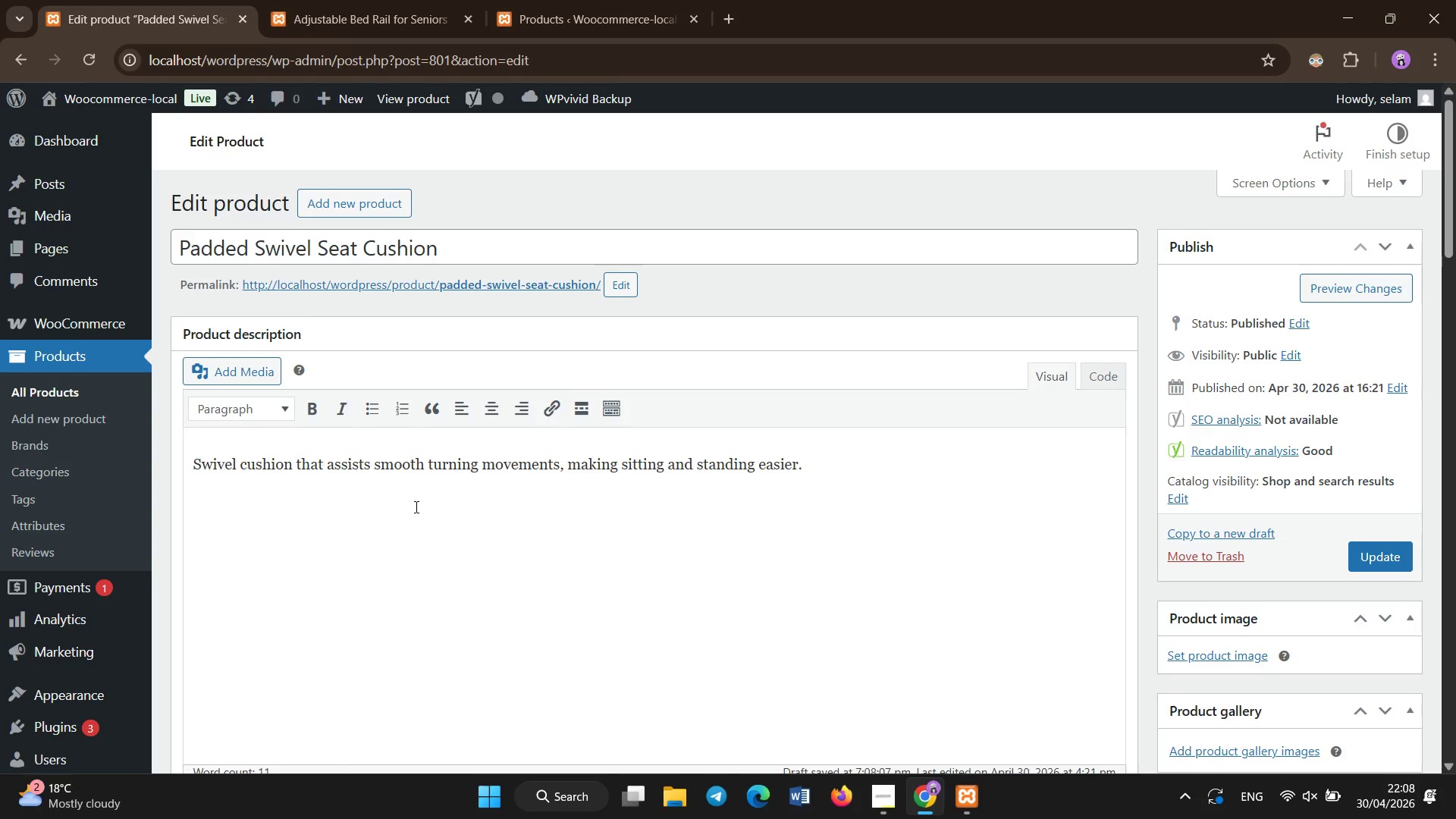 
left_click([428, 496])
 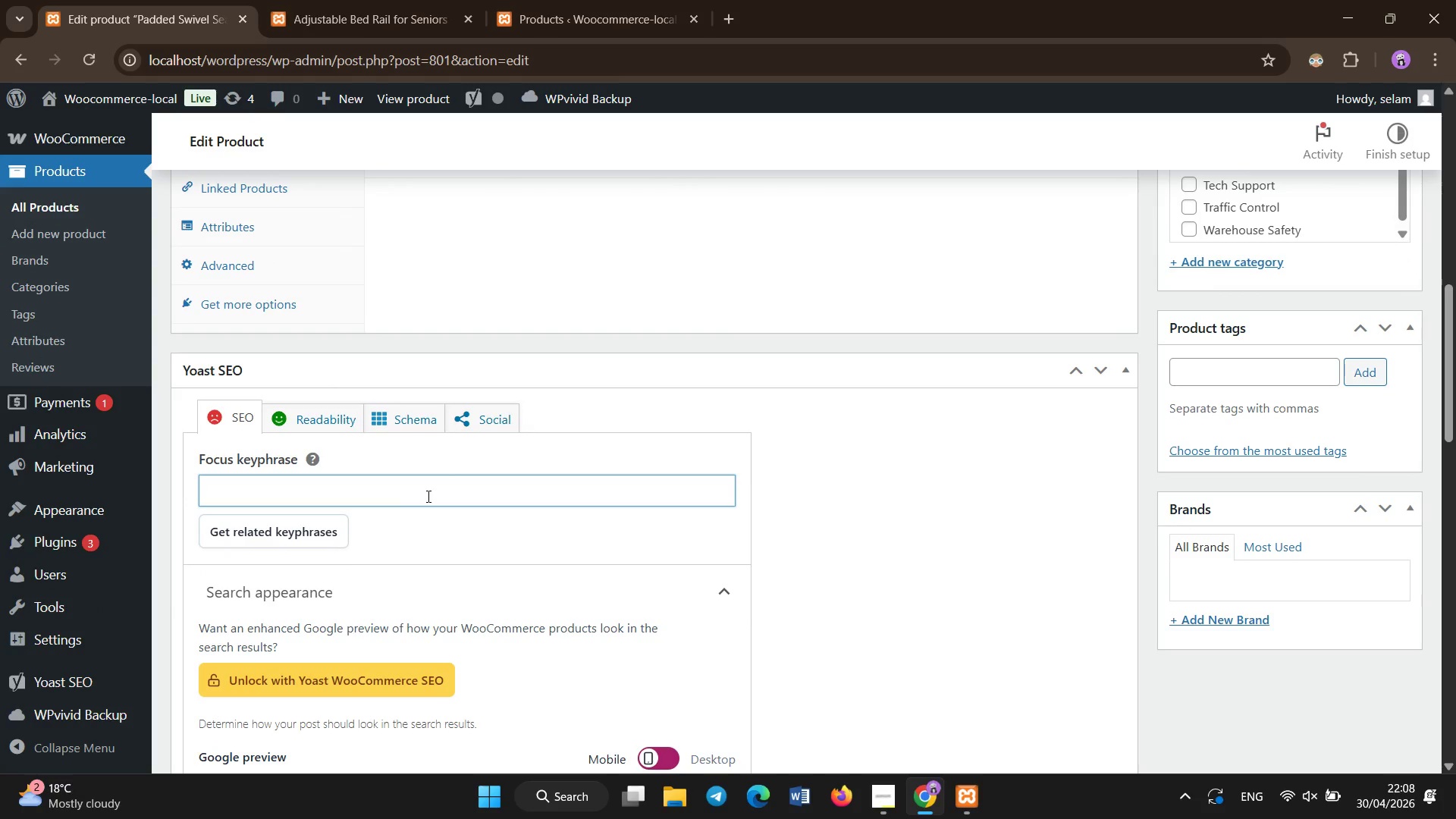 
scroll: coordinate [418, 537], scroll_direction: down, amount: 8.0
 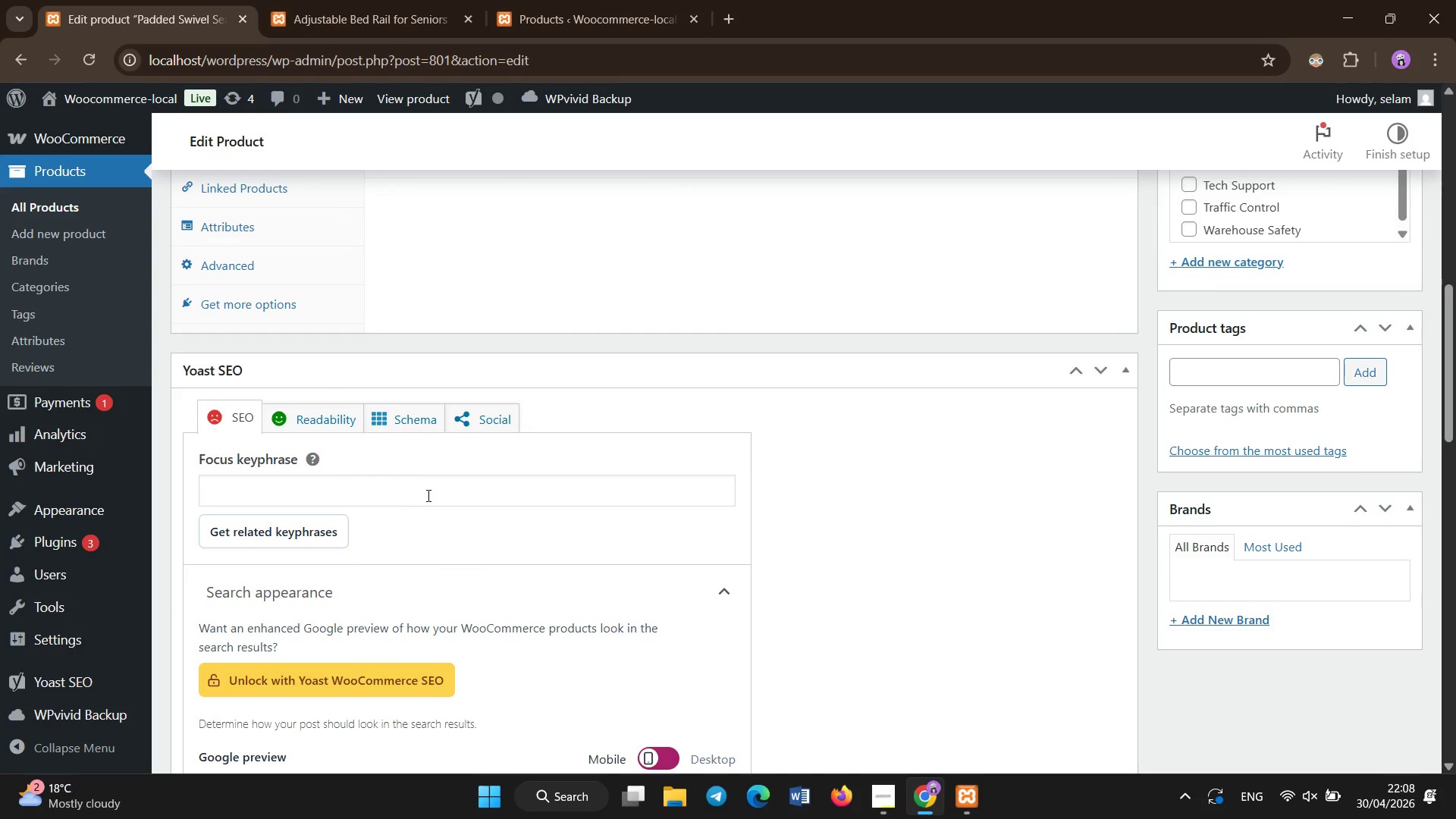 
type(swivel seat cushion for seniors mobility )
 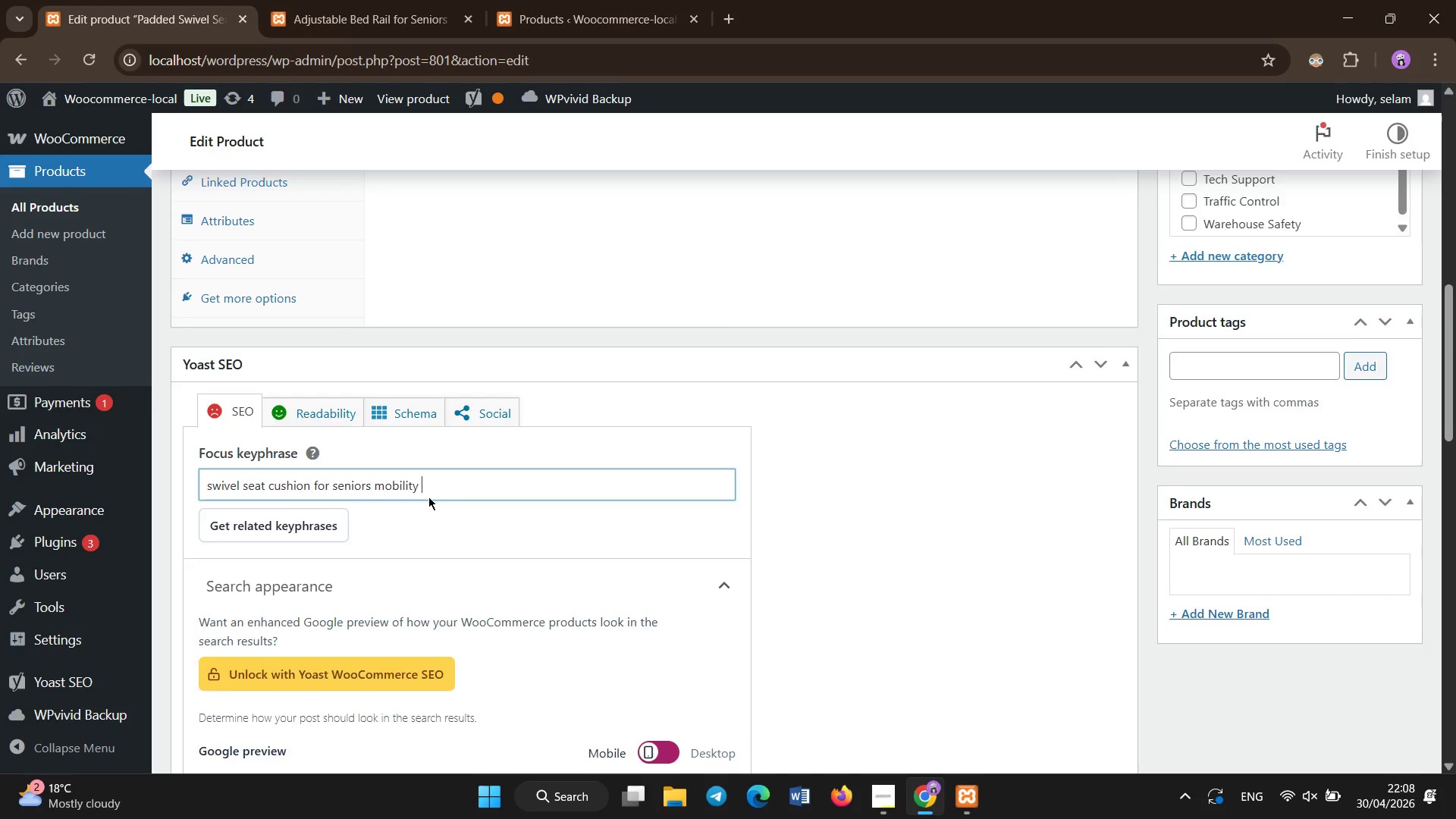 
scroll: coordinate [428, 497], scroll_direction: down, amount: 6.0
 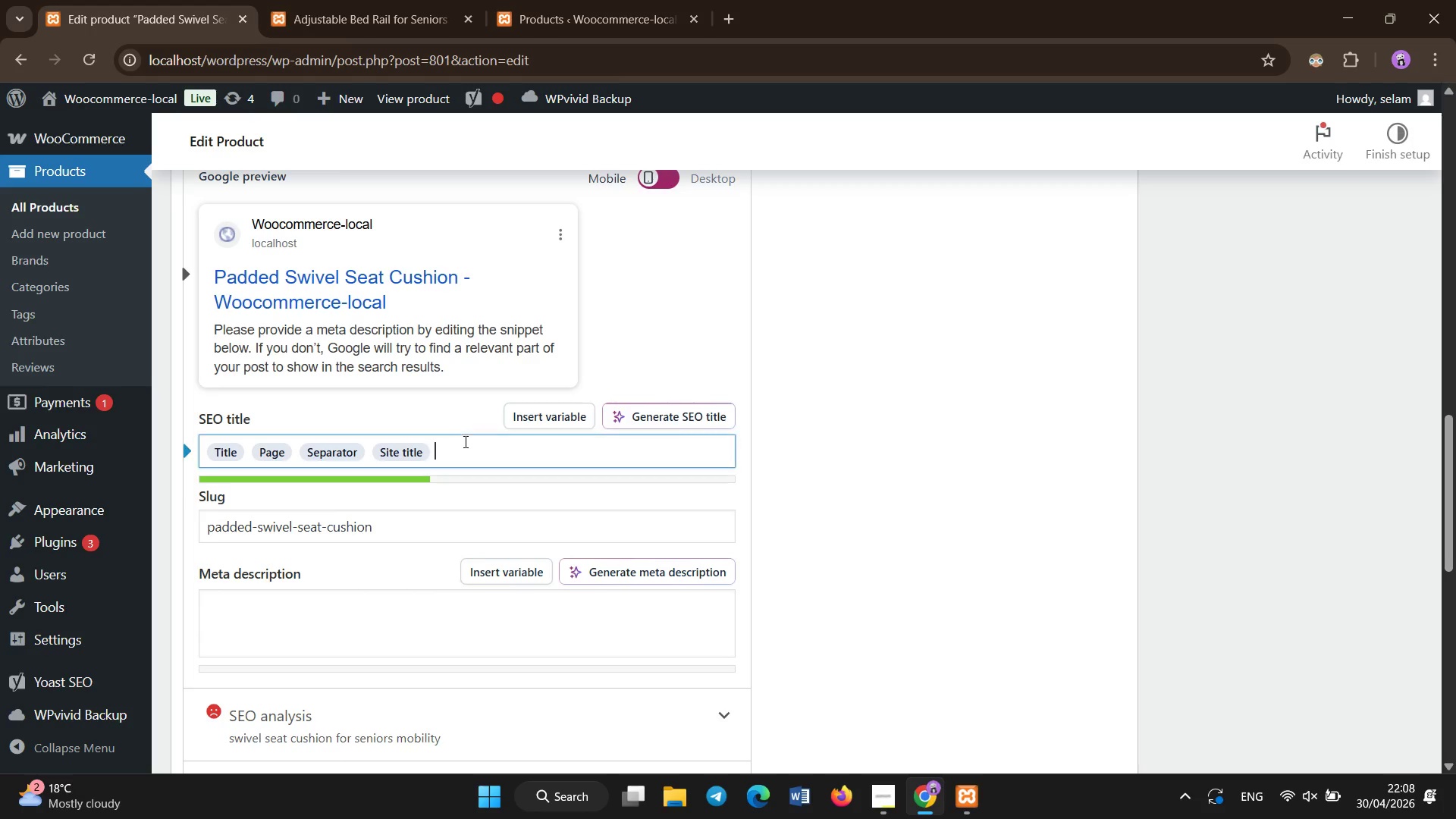 
key(Backspace)
 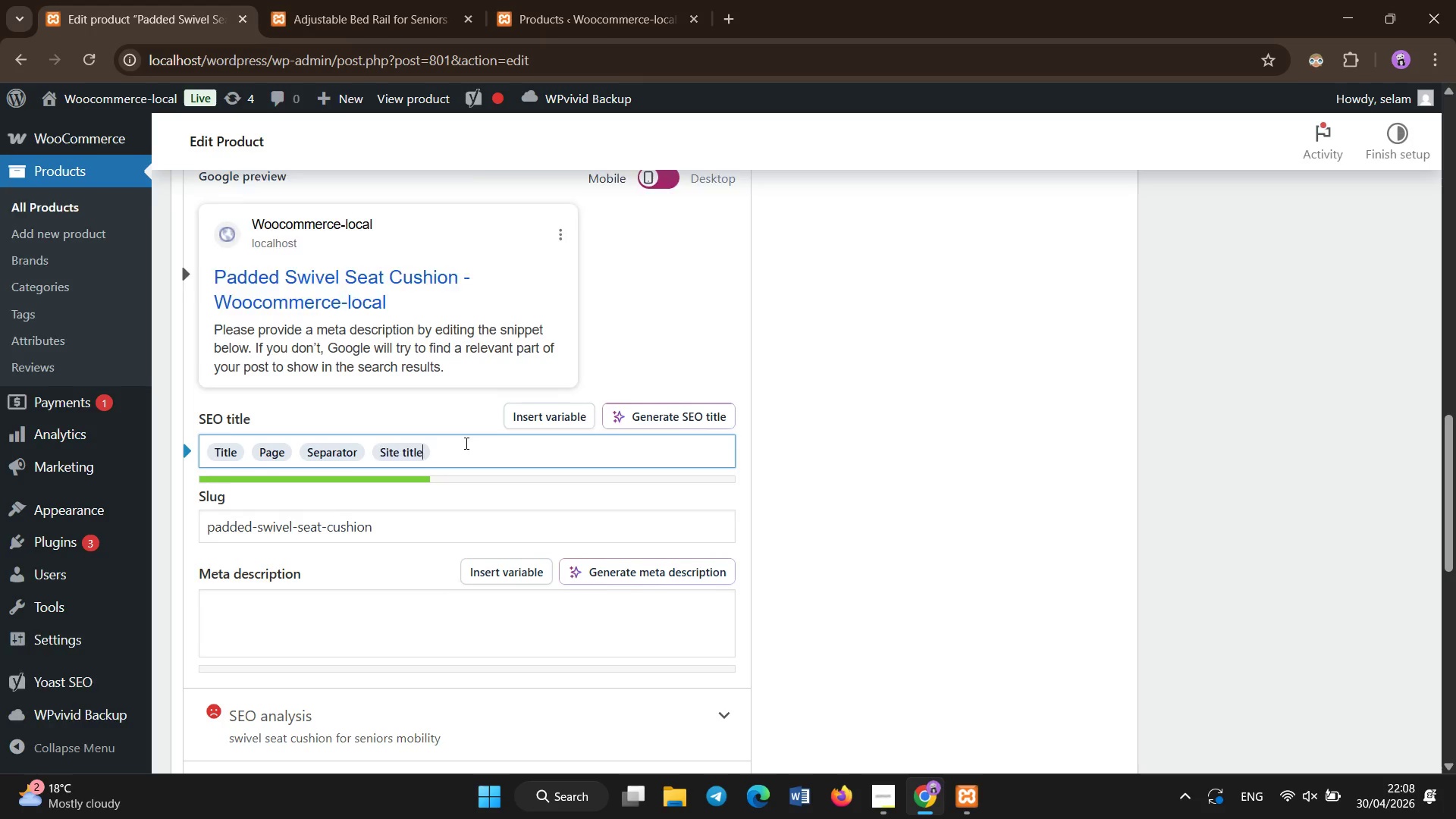 
key(Backspace)
 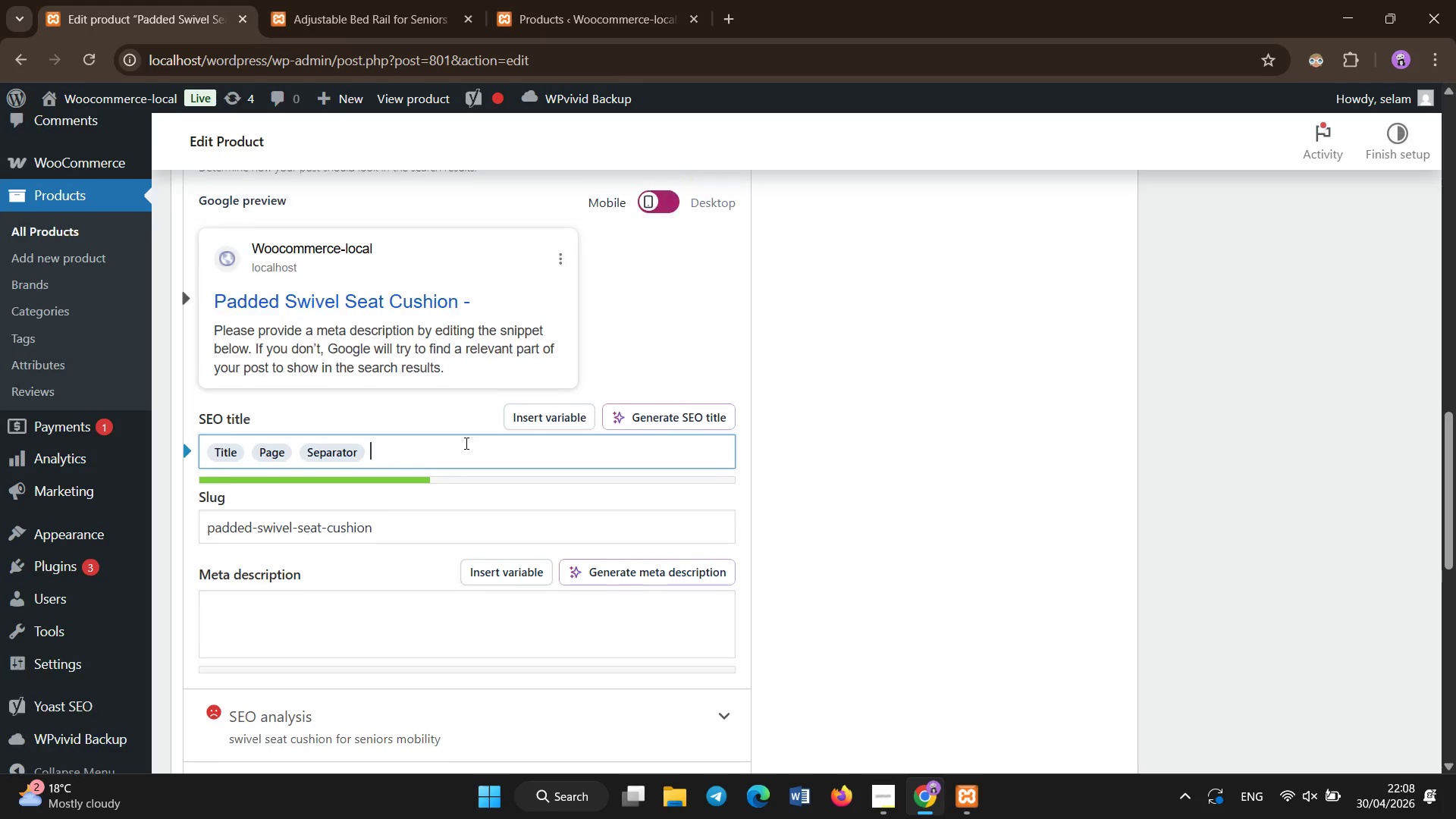 
key(Backspace)
 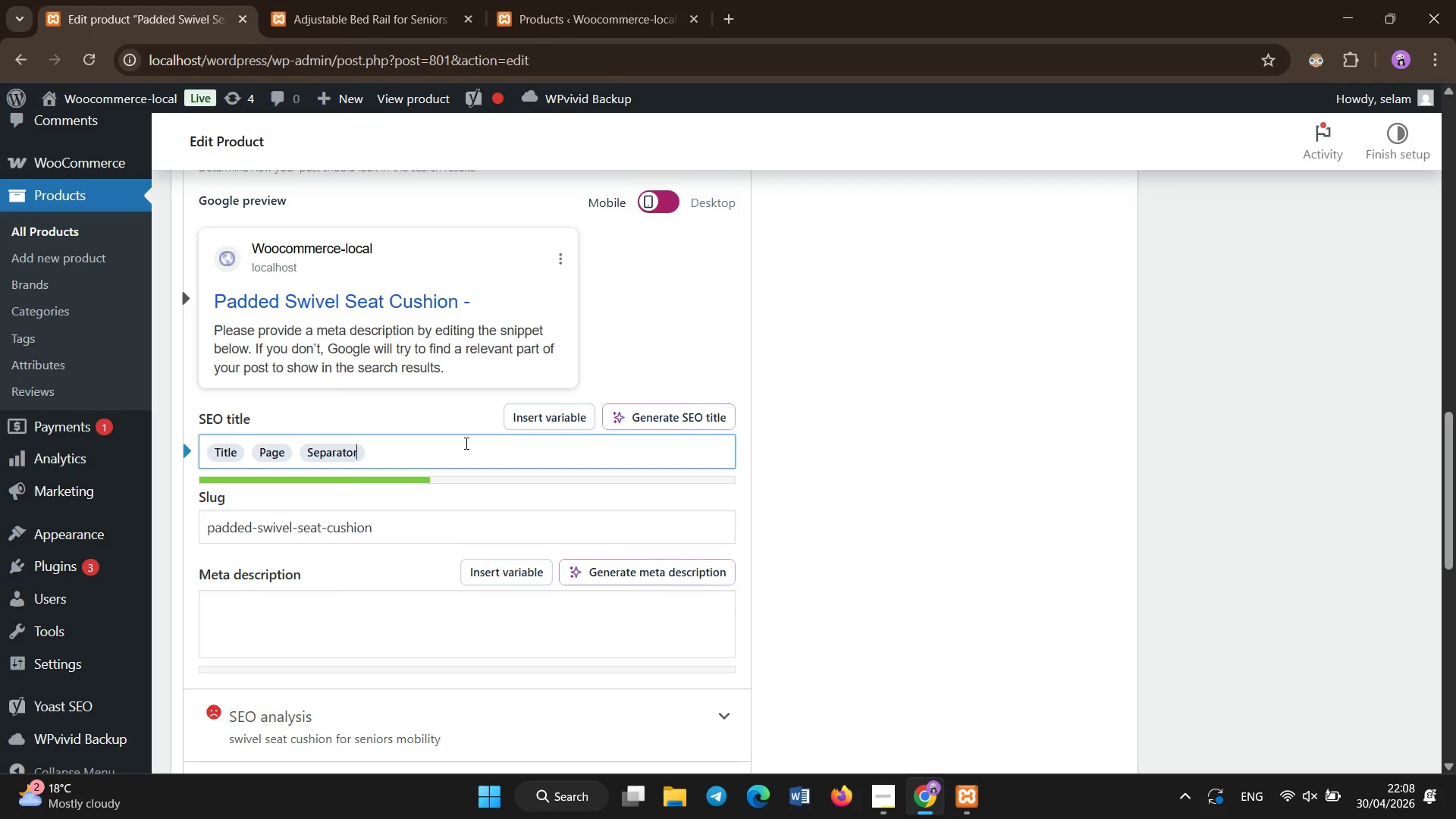 
key(Backspace)
 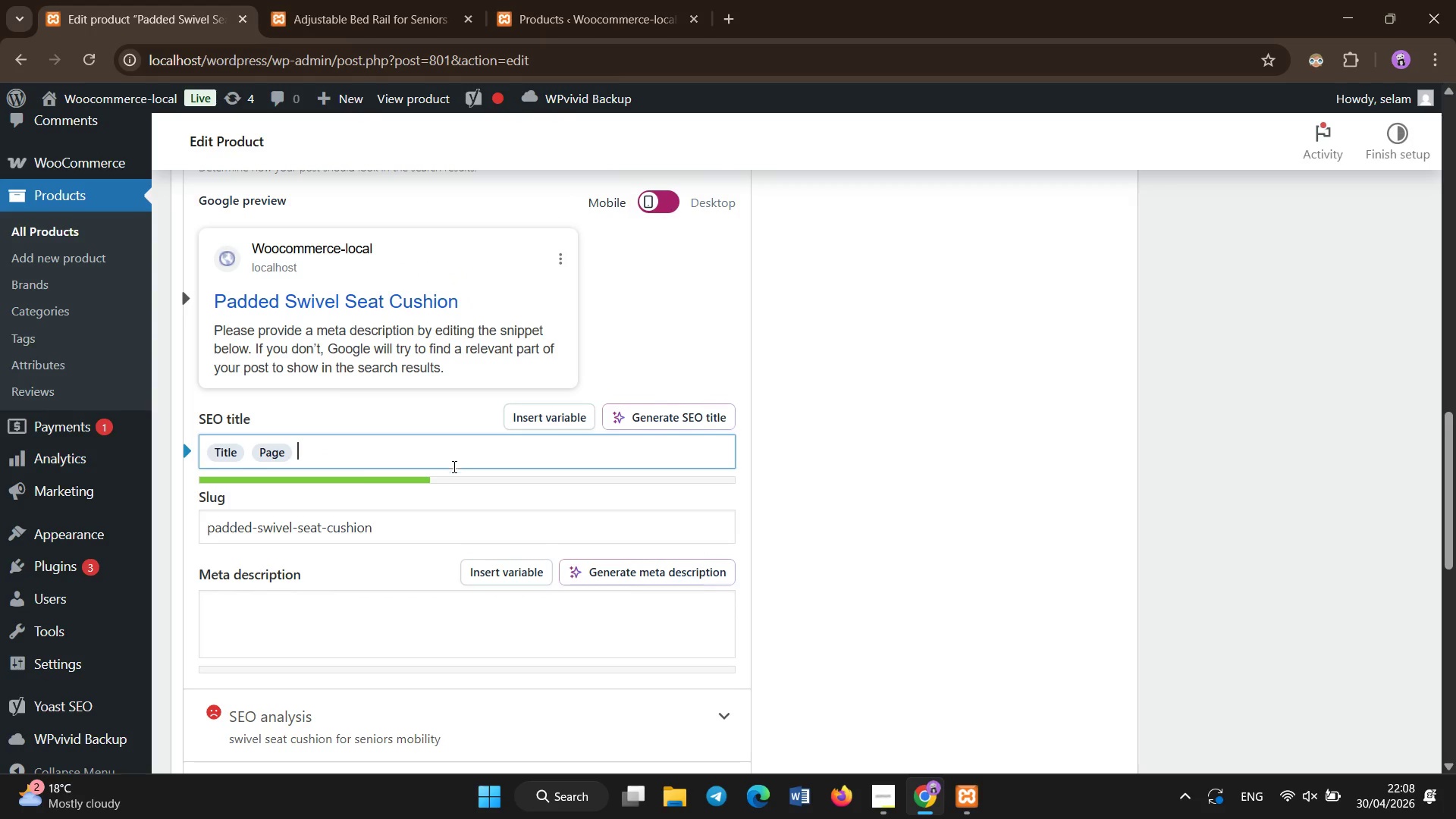 
left_click([393, 620])
 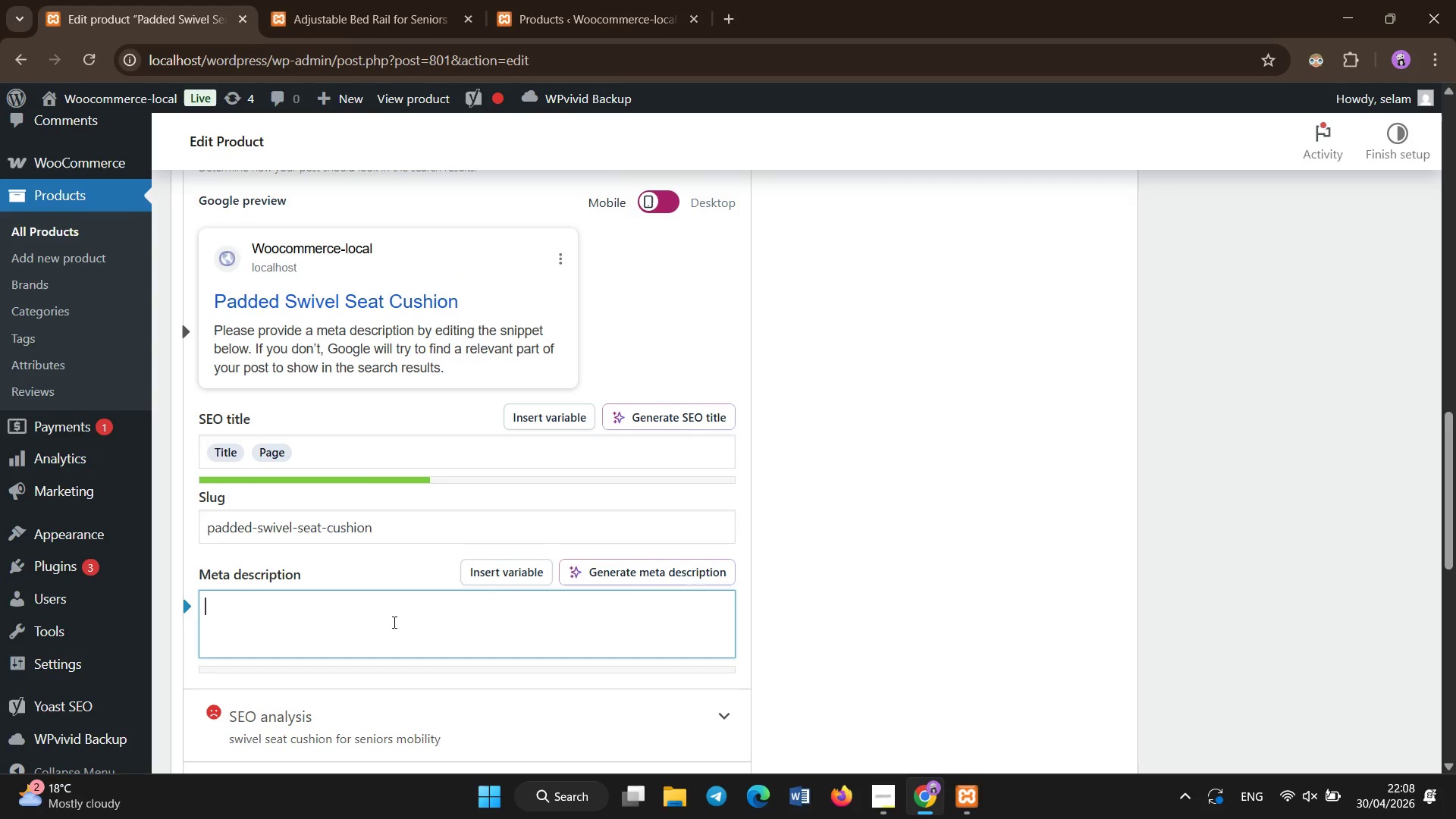 
type(Accessibility-focused seat cushion designed fora )
key(Backspace)
key(Backspace)
type( aging-in-place comfort, improving postrure and reducing stain)
key(Backspace)
key(Backspace)
key(Backspace)
type(ri)
key(Backspace)
type(ain when seated.)
 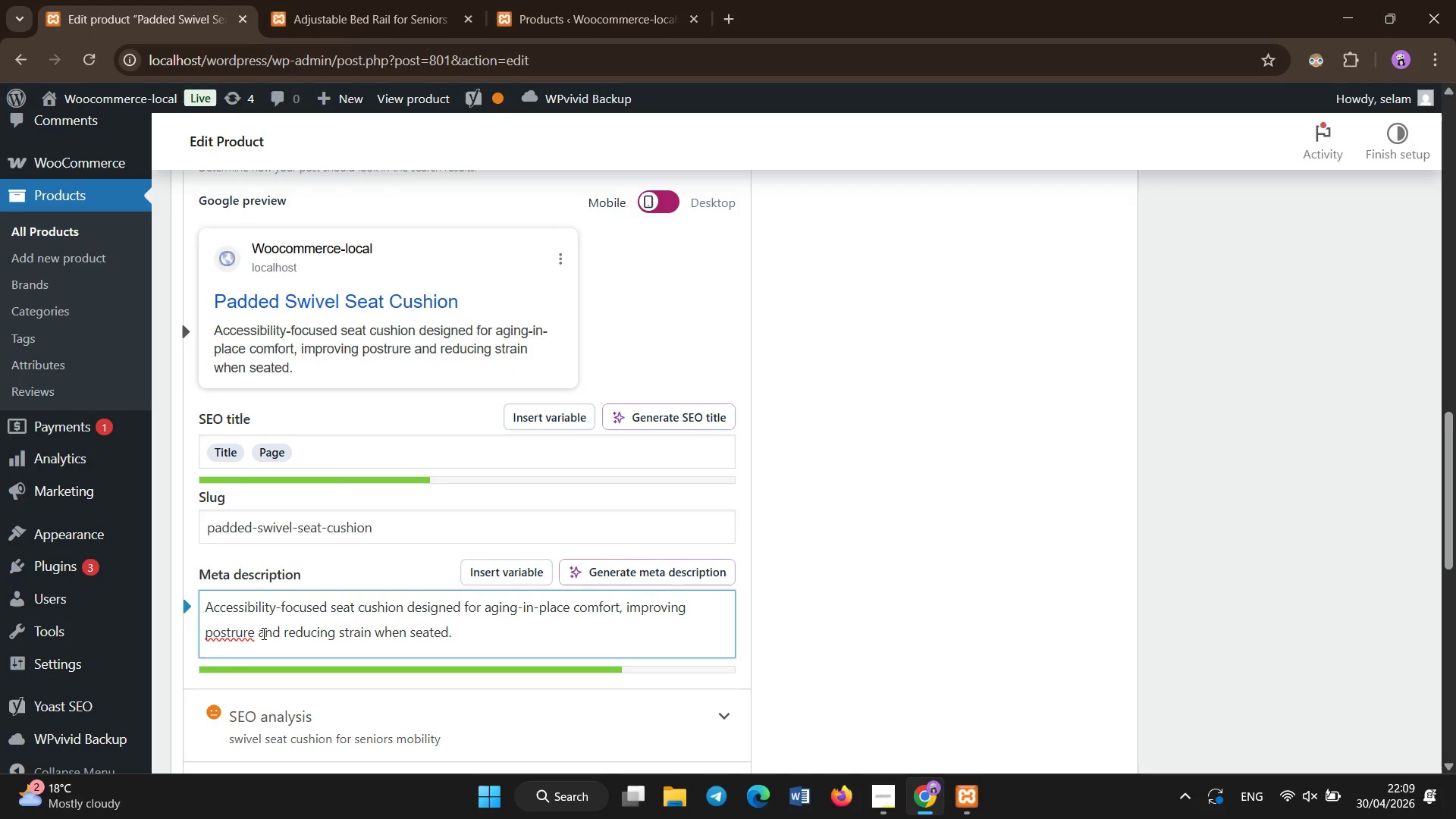 
left_click([250, 631])
 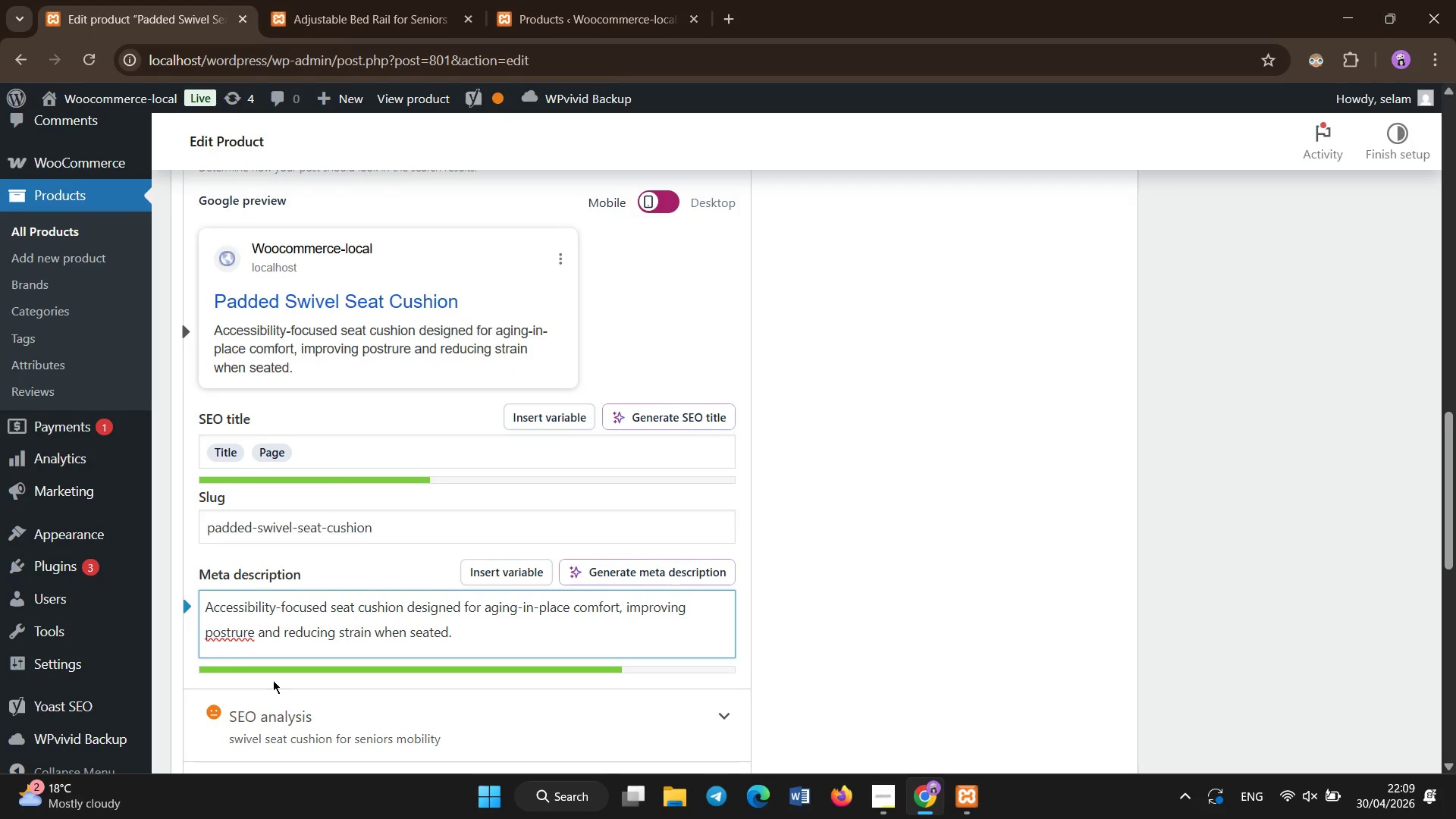 
key(ArrowRight)
 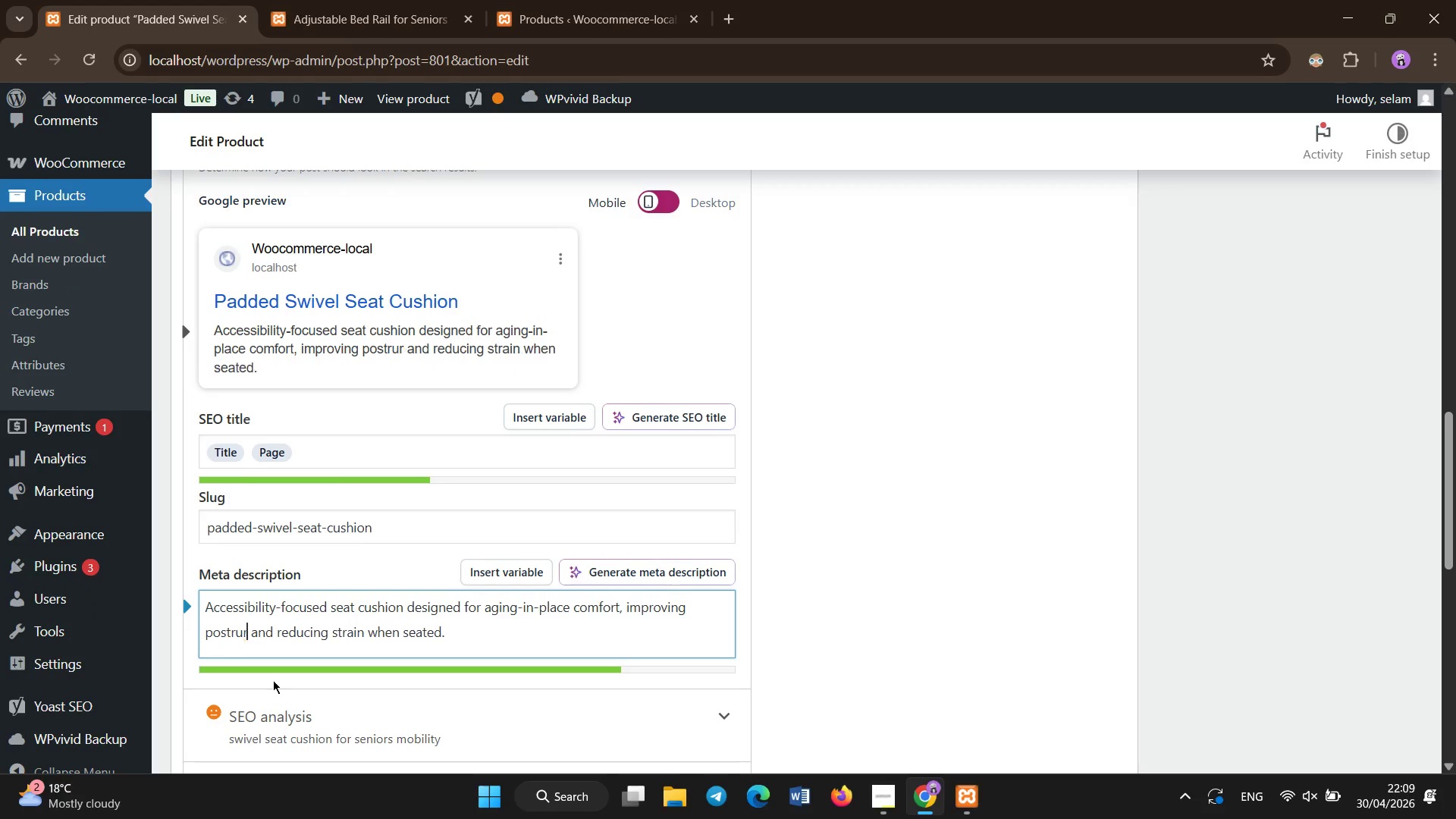 
key(Backspace)
key(Backspace)
key(Backspace)
type(ure)
 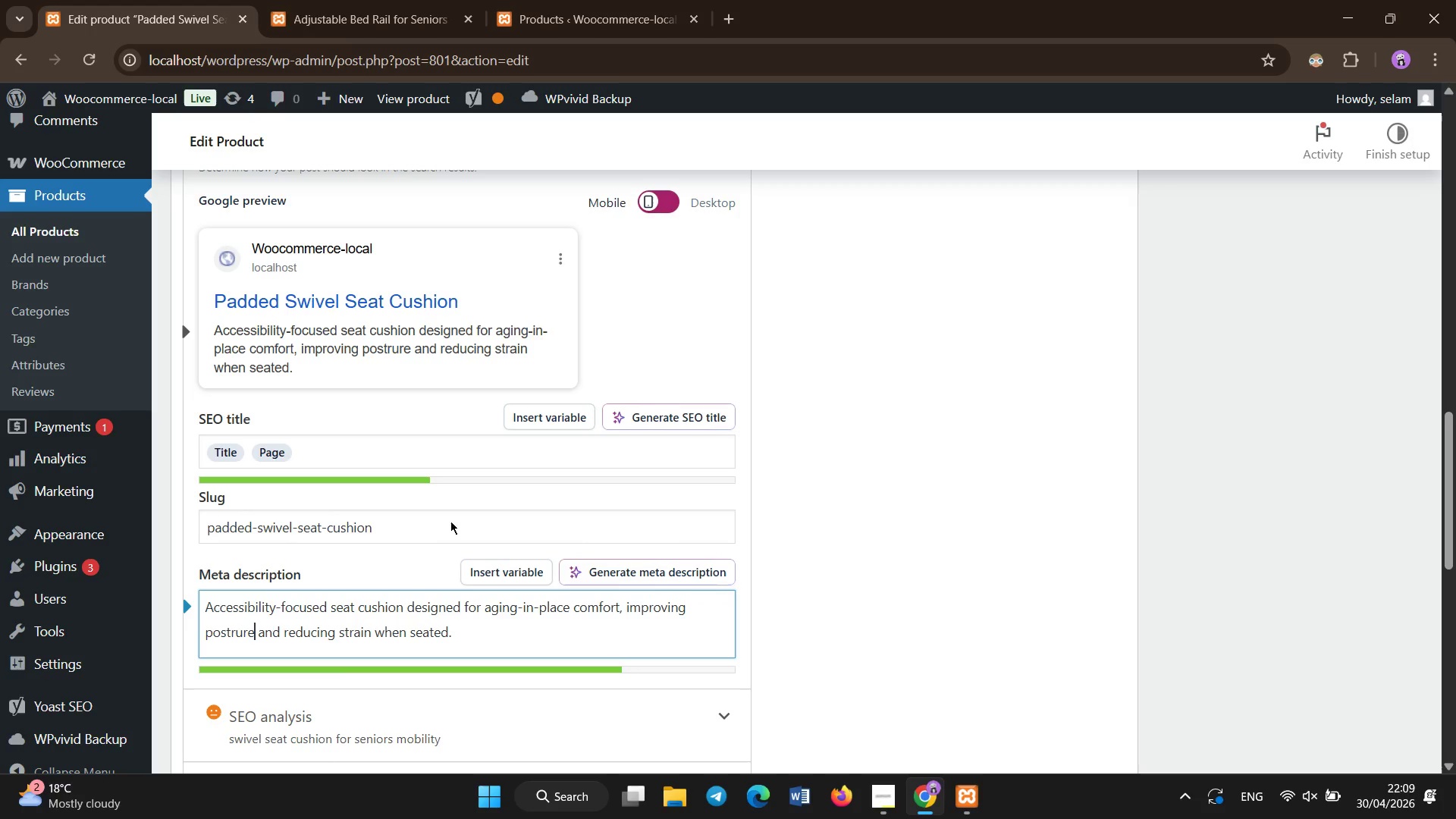 
scroll: coordinate [617, 277], scroll_direction: up, amount: 7.0
 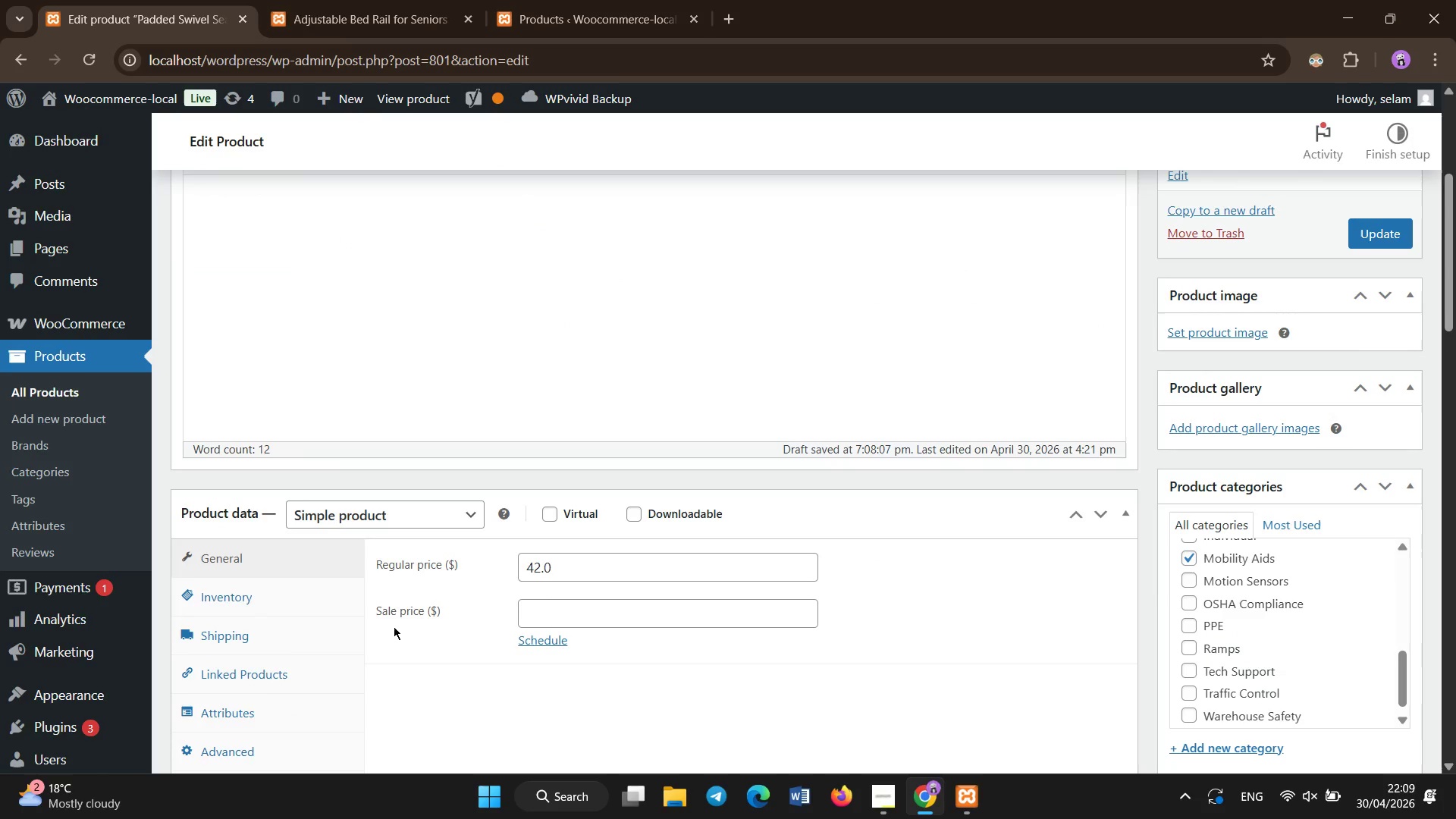 
left_click([292, 596])
 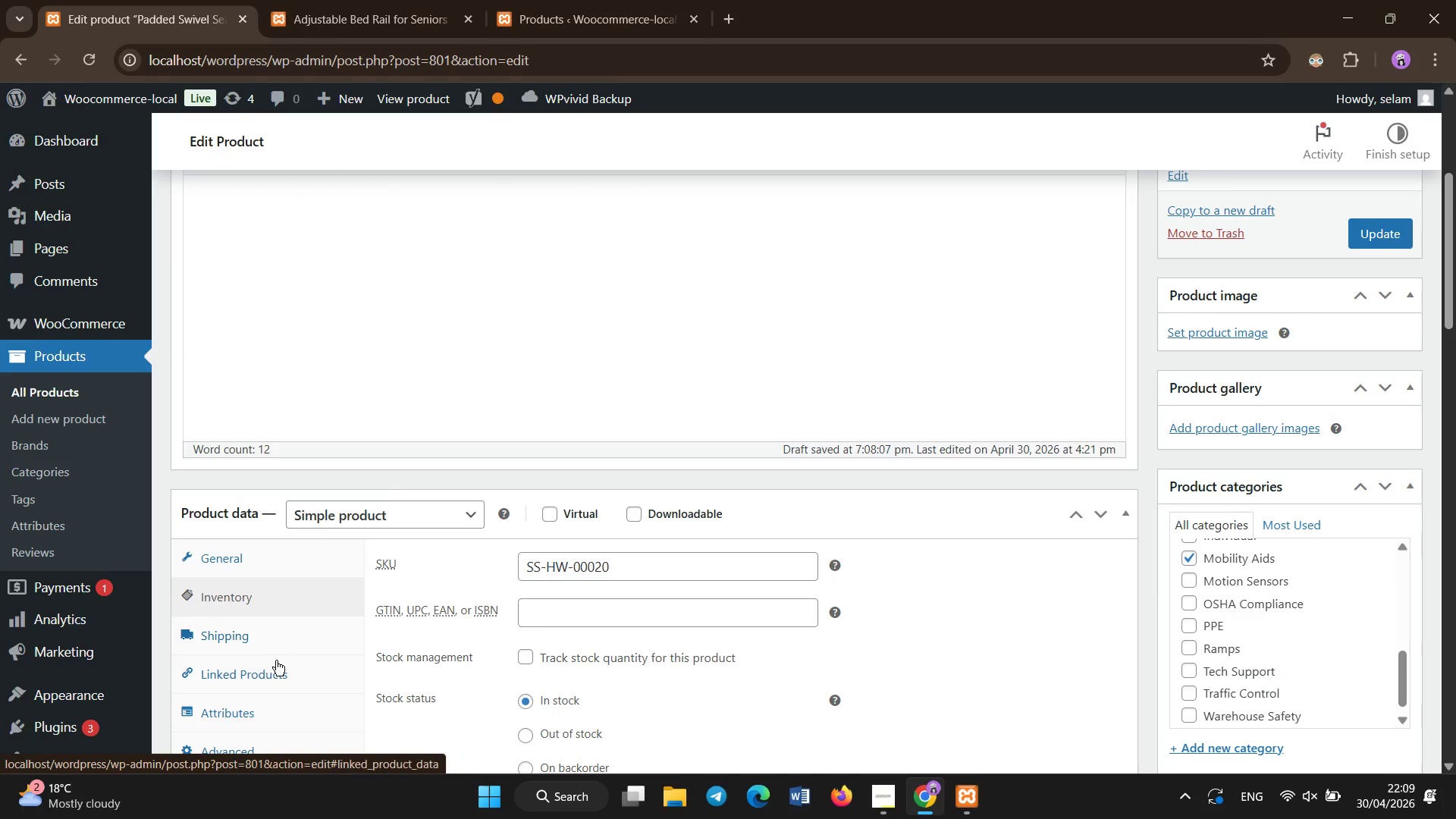 
left_click([271, 645])
 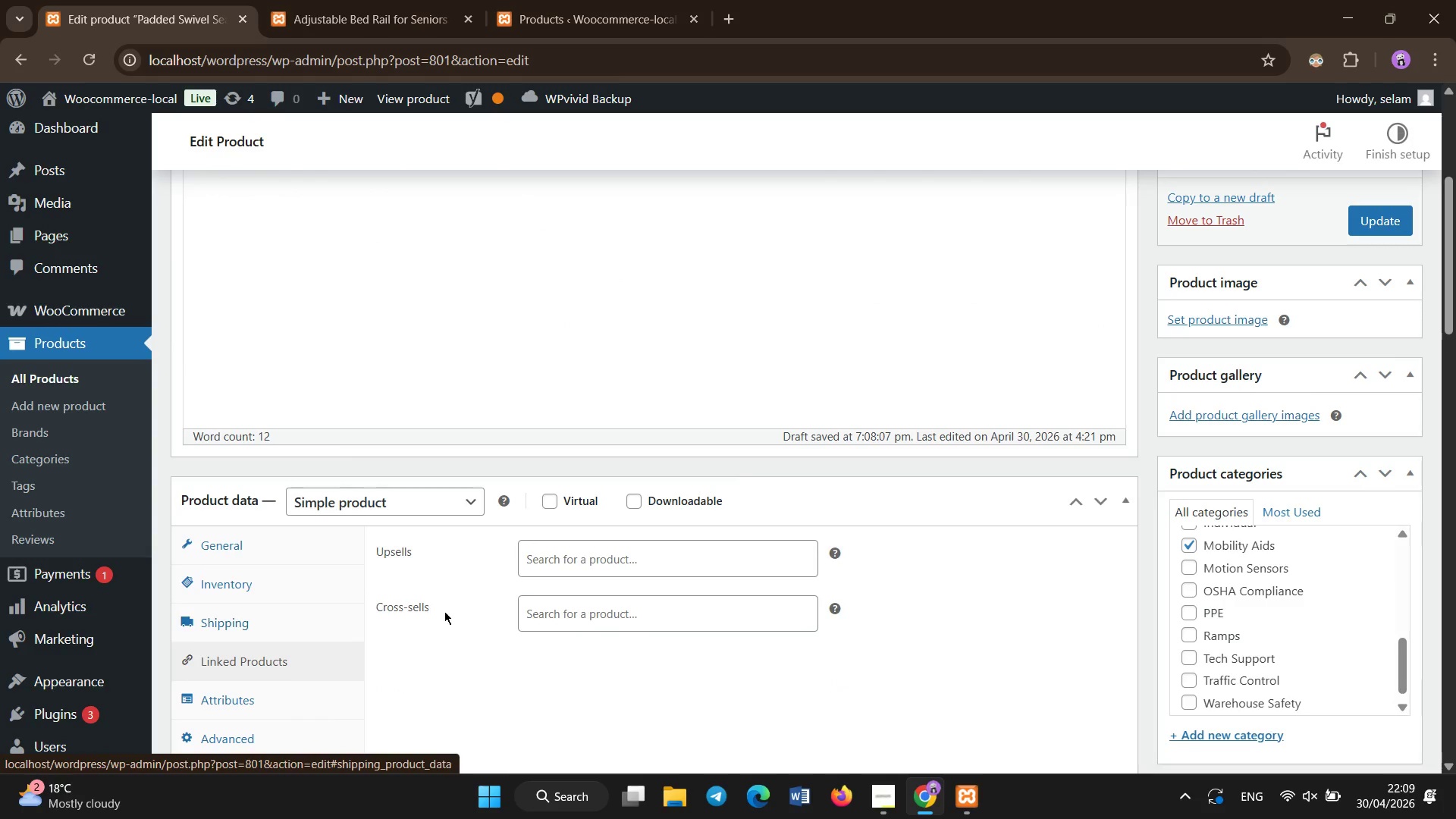 
scroll: coordinate [271, 645], scroll_direction: none, amount: 0.0
 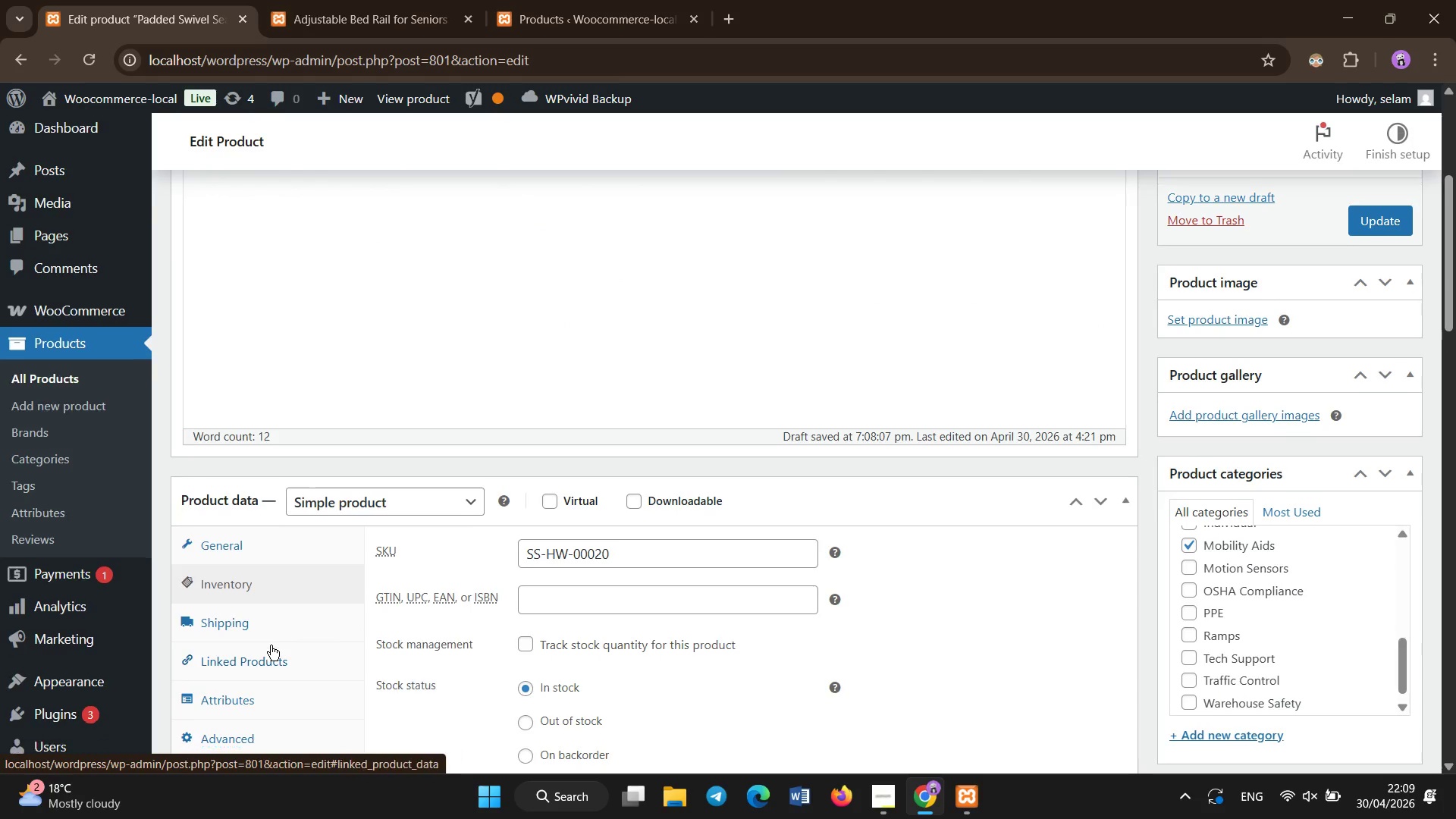 
scroll: coordinate [626, 626], scroll_direction: down, amount: 1.0
 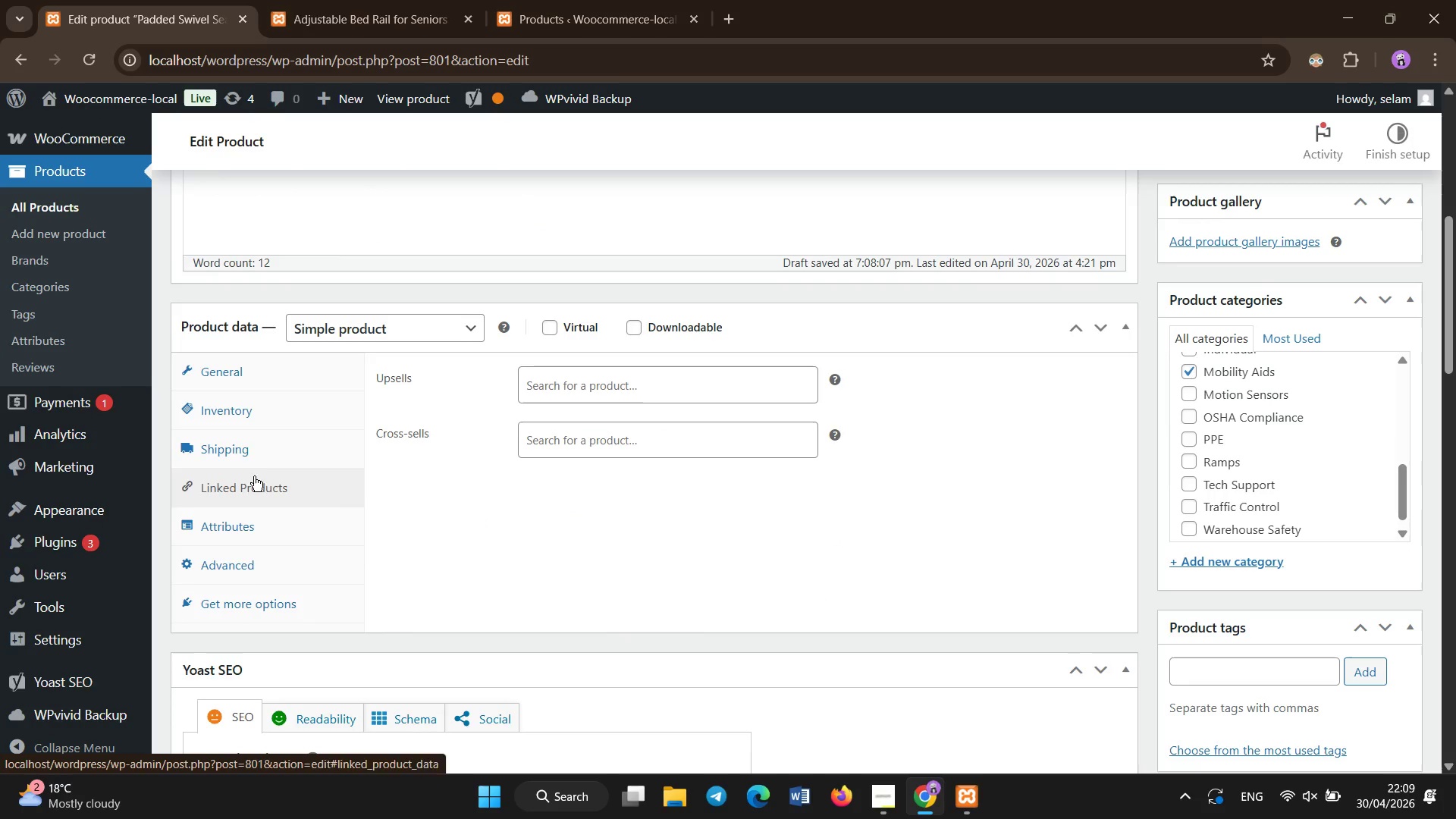 
left_click([250, 447])
 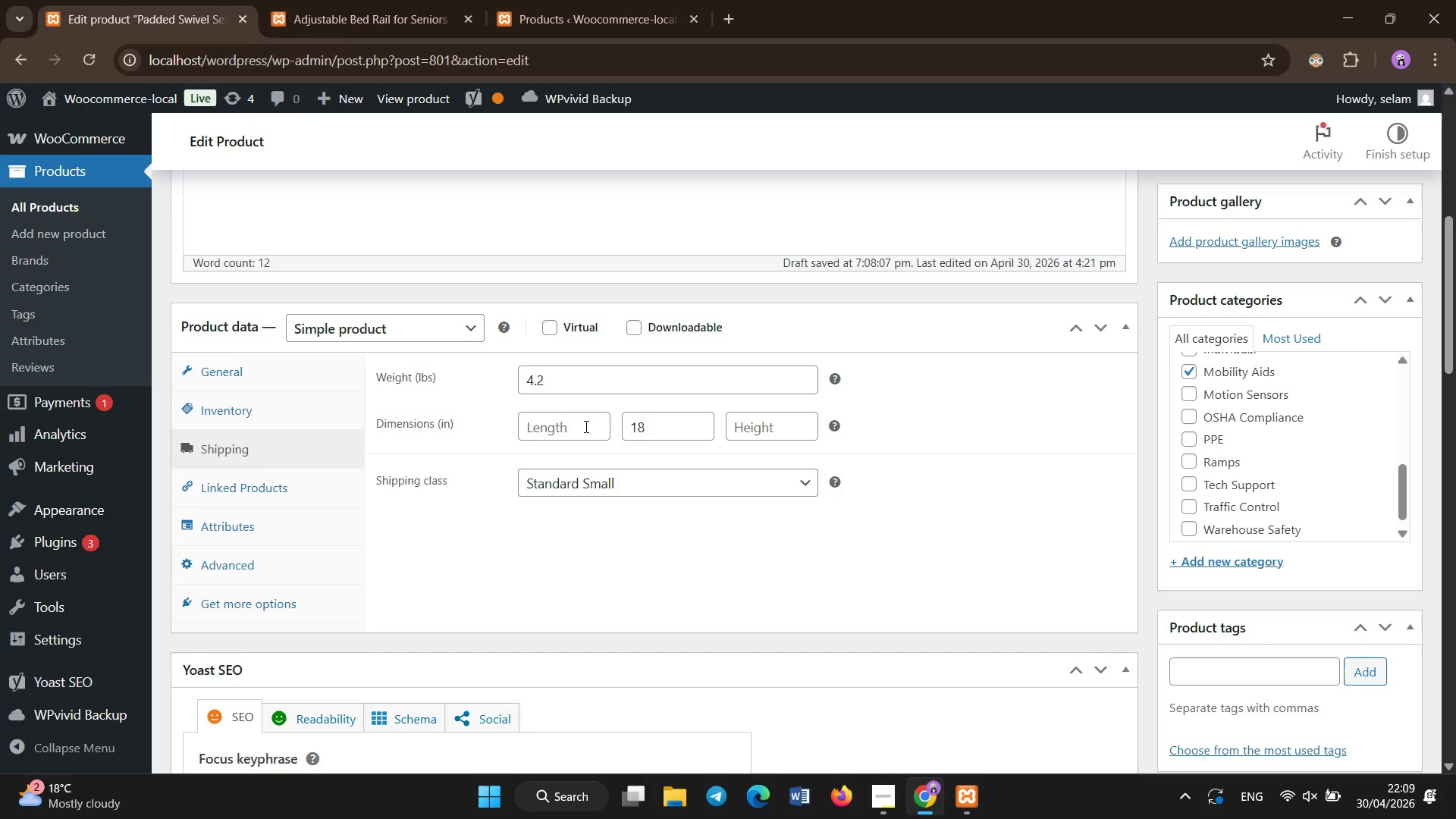 
left_click([586, 427])
 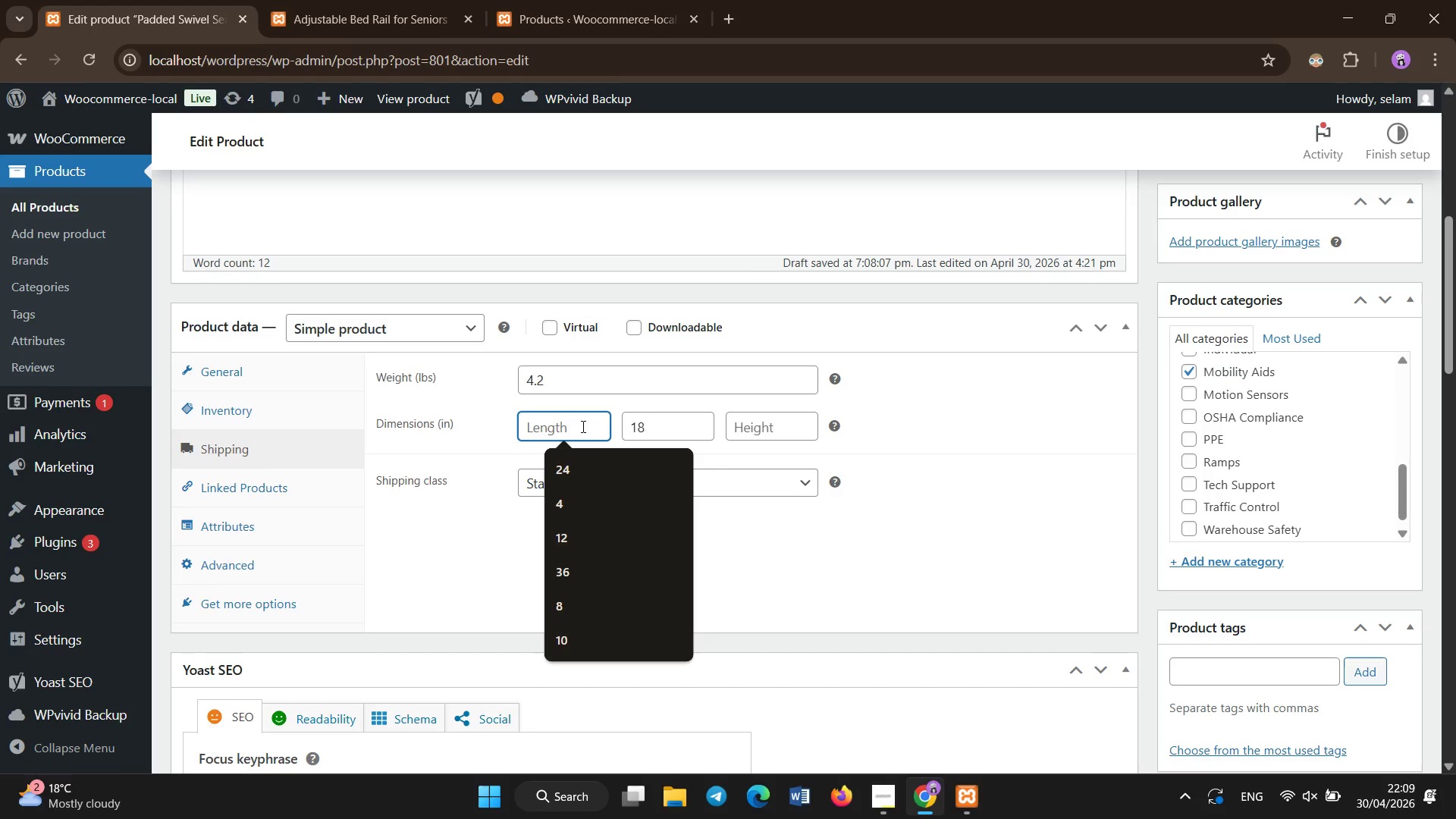 
hold_key(key=Numpad1, duration=0.31)
 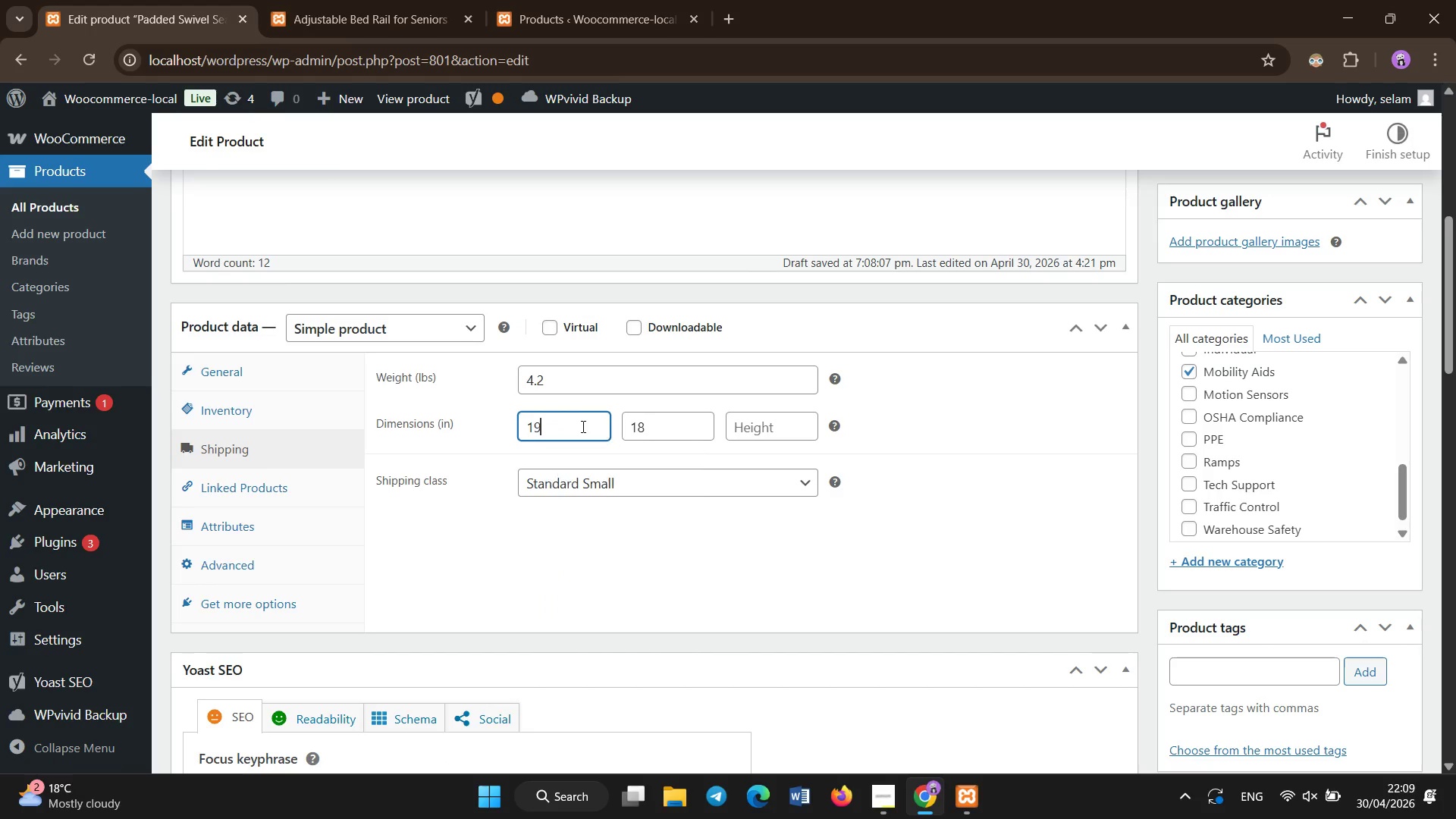 
key(Numpad9)
 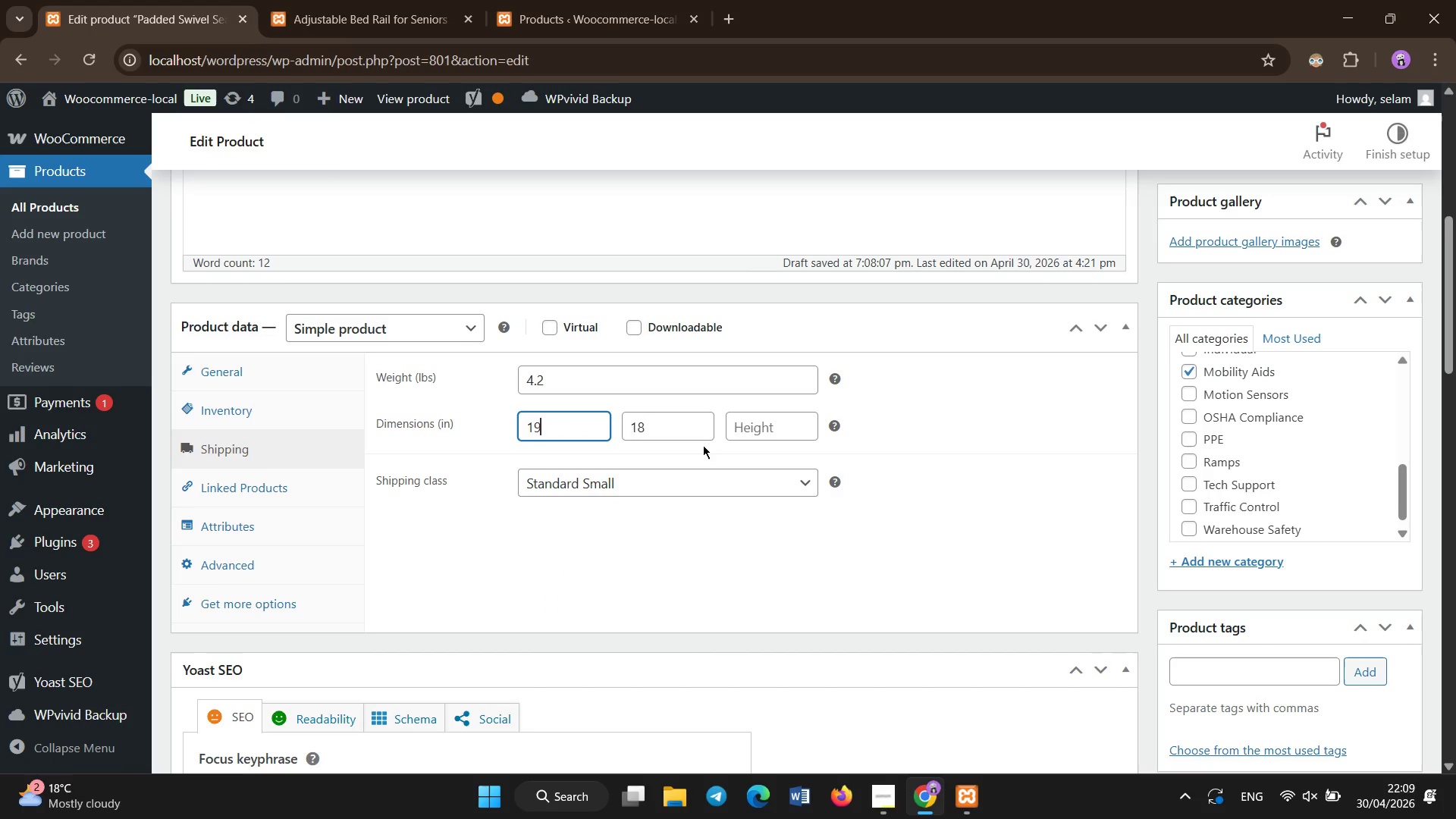 
key(Backspace)
 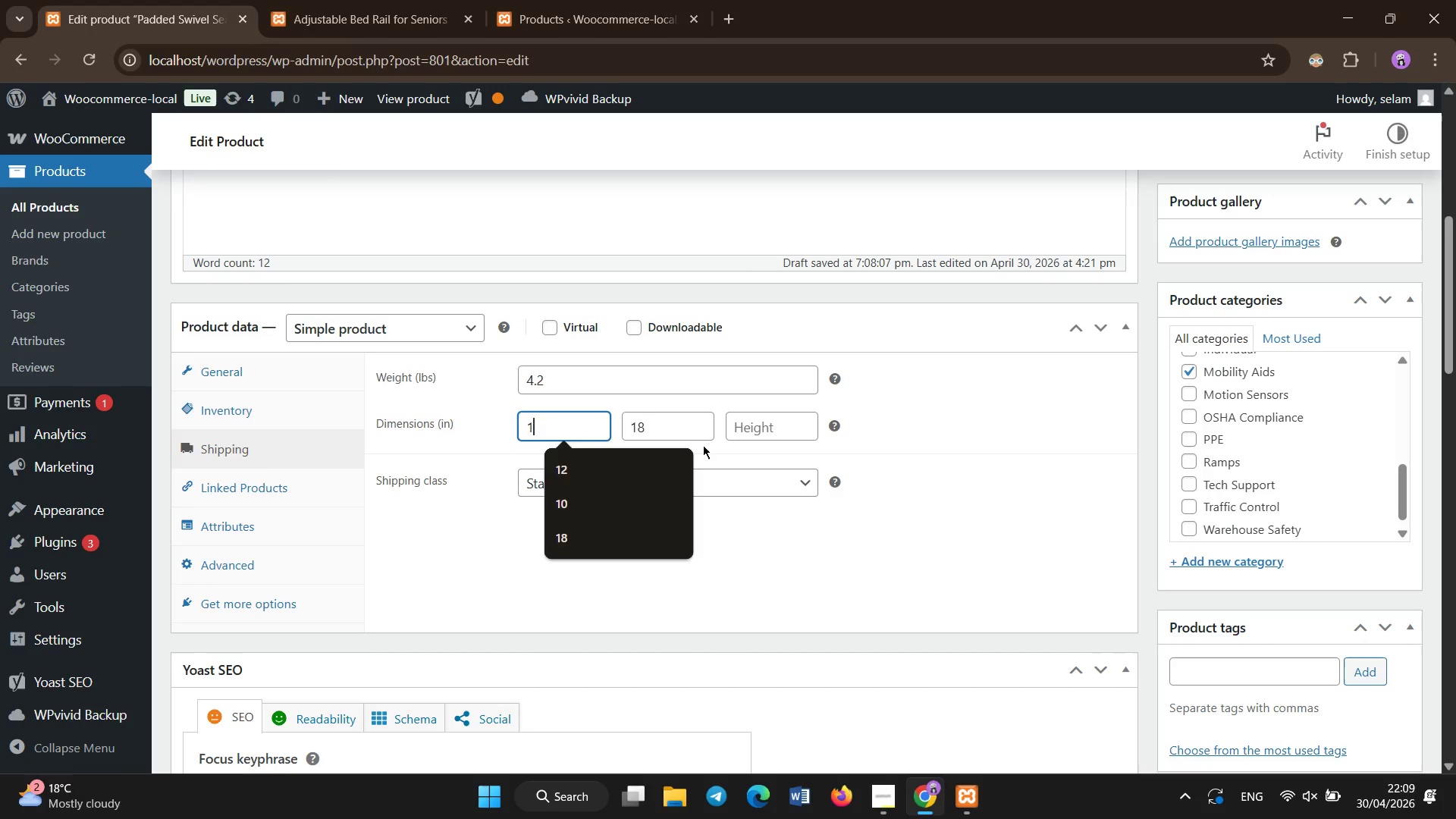 
key(Numpad8)
 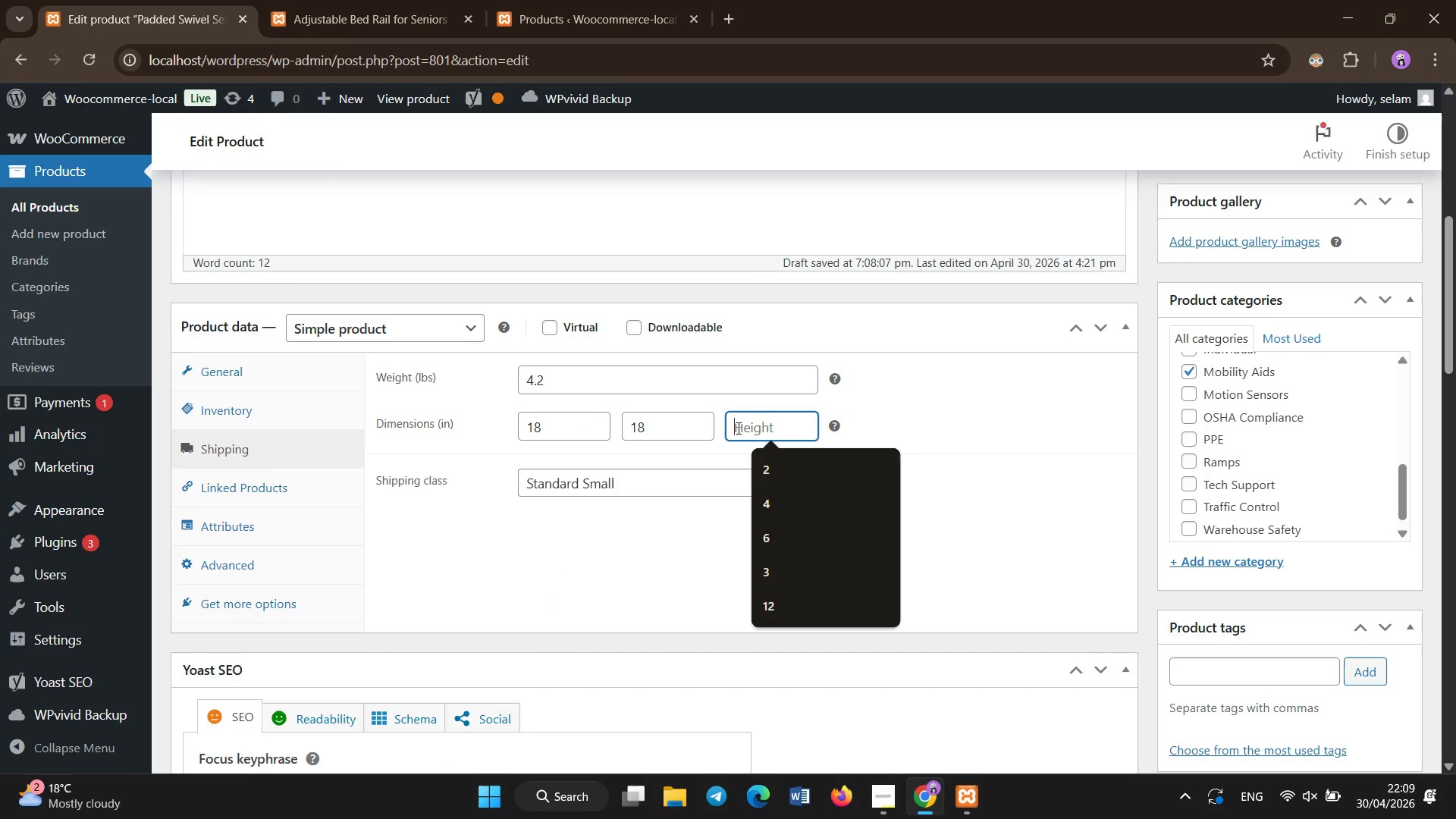 
key(Numpad2)
 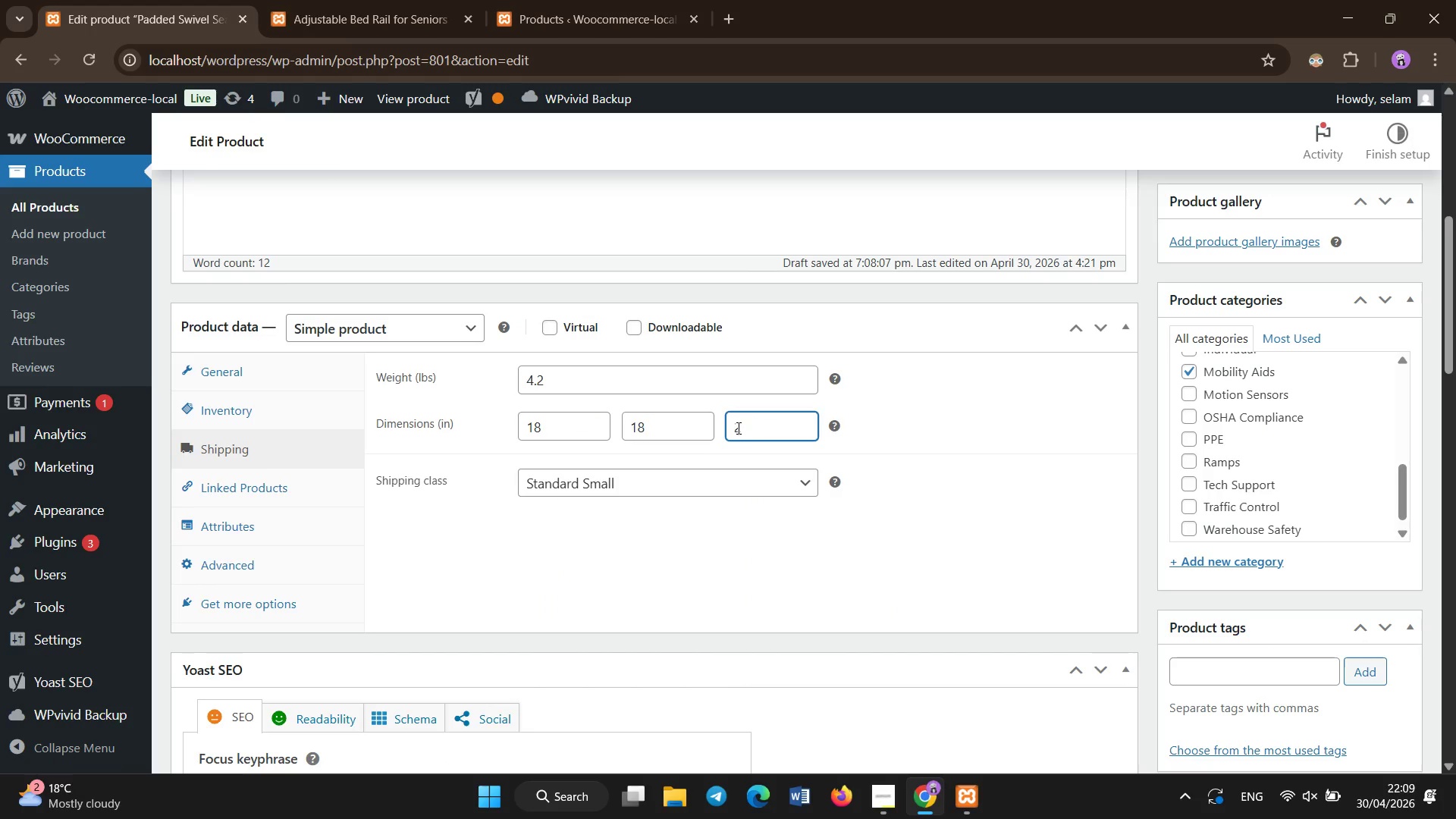 
key(Backspace)
 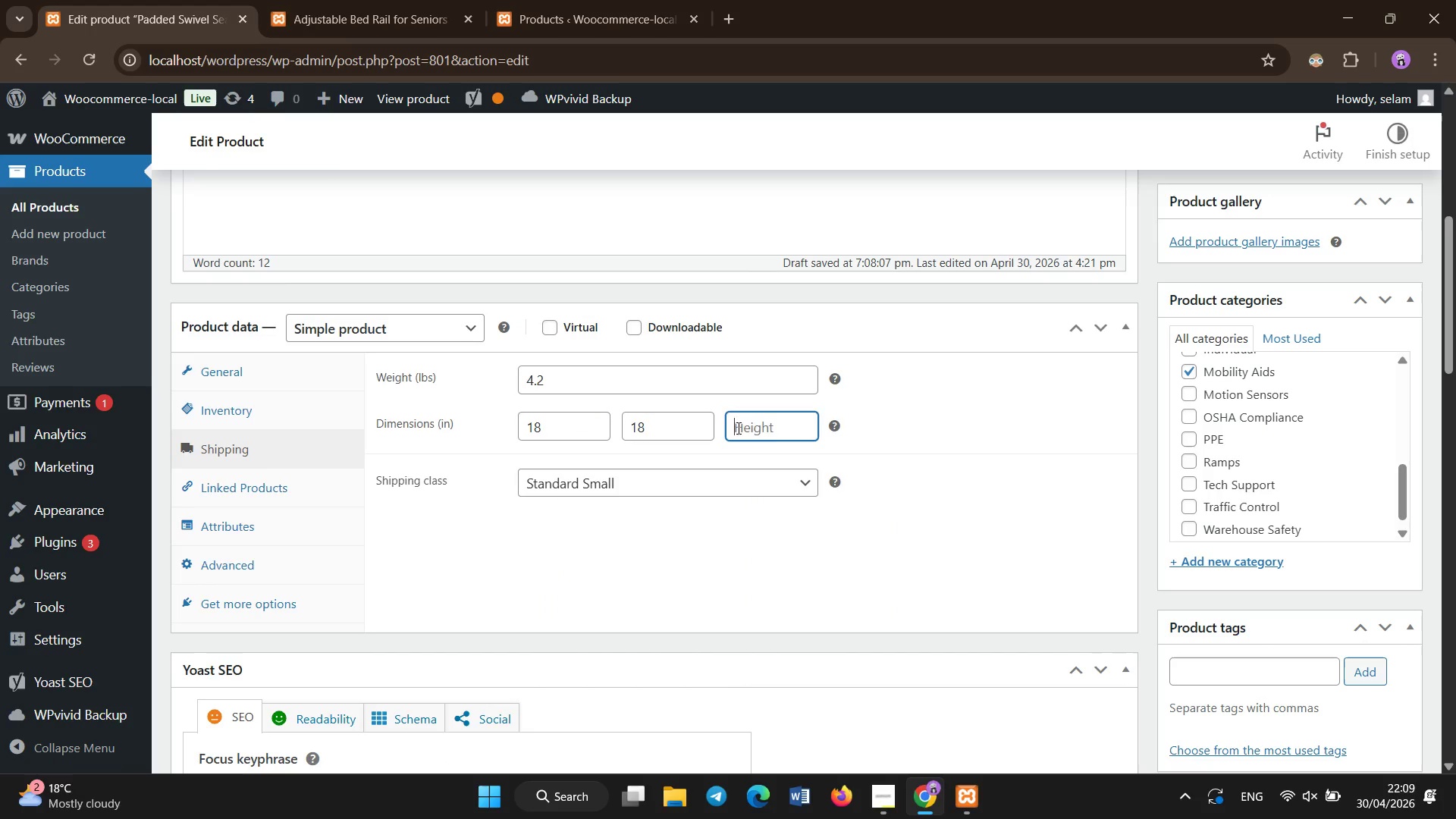 
key(Numpad1)
 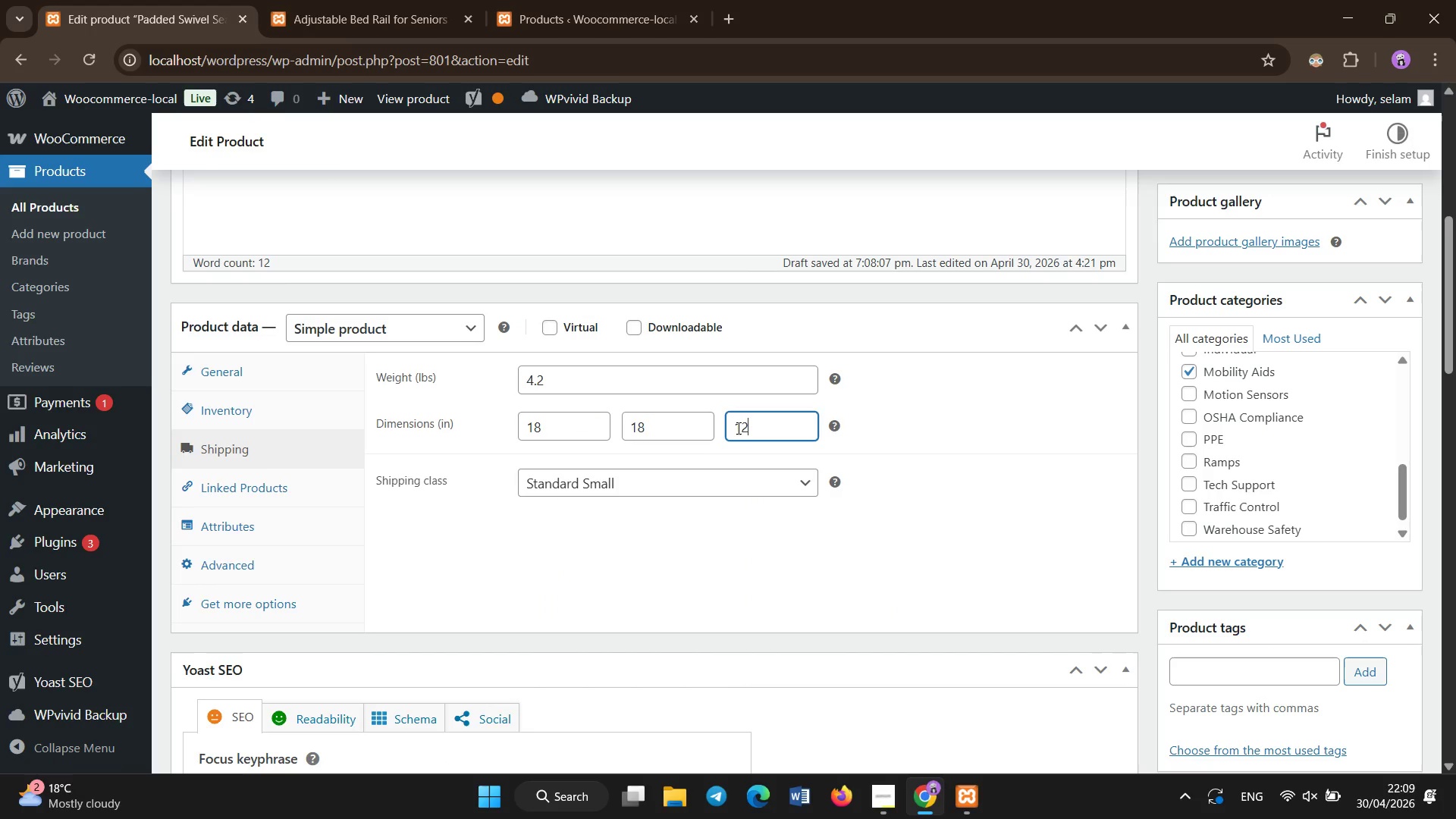 
key(Numpad2)
 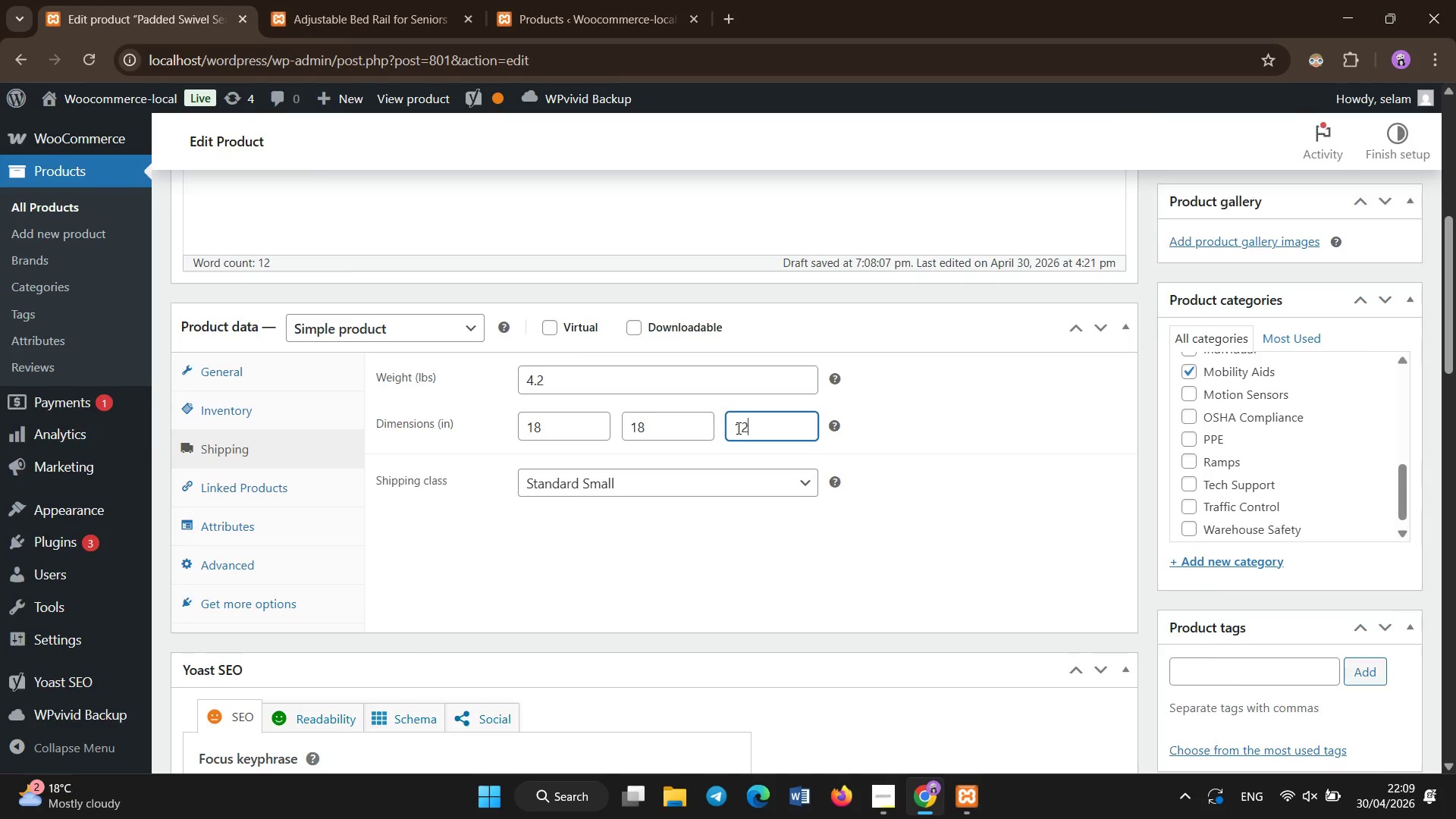 
scroll: coordinate [747, 422], scroll_direction: up, amount: 4.0
 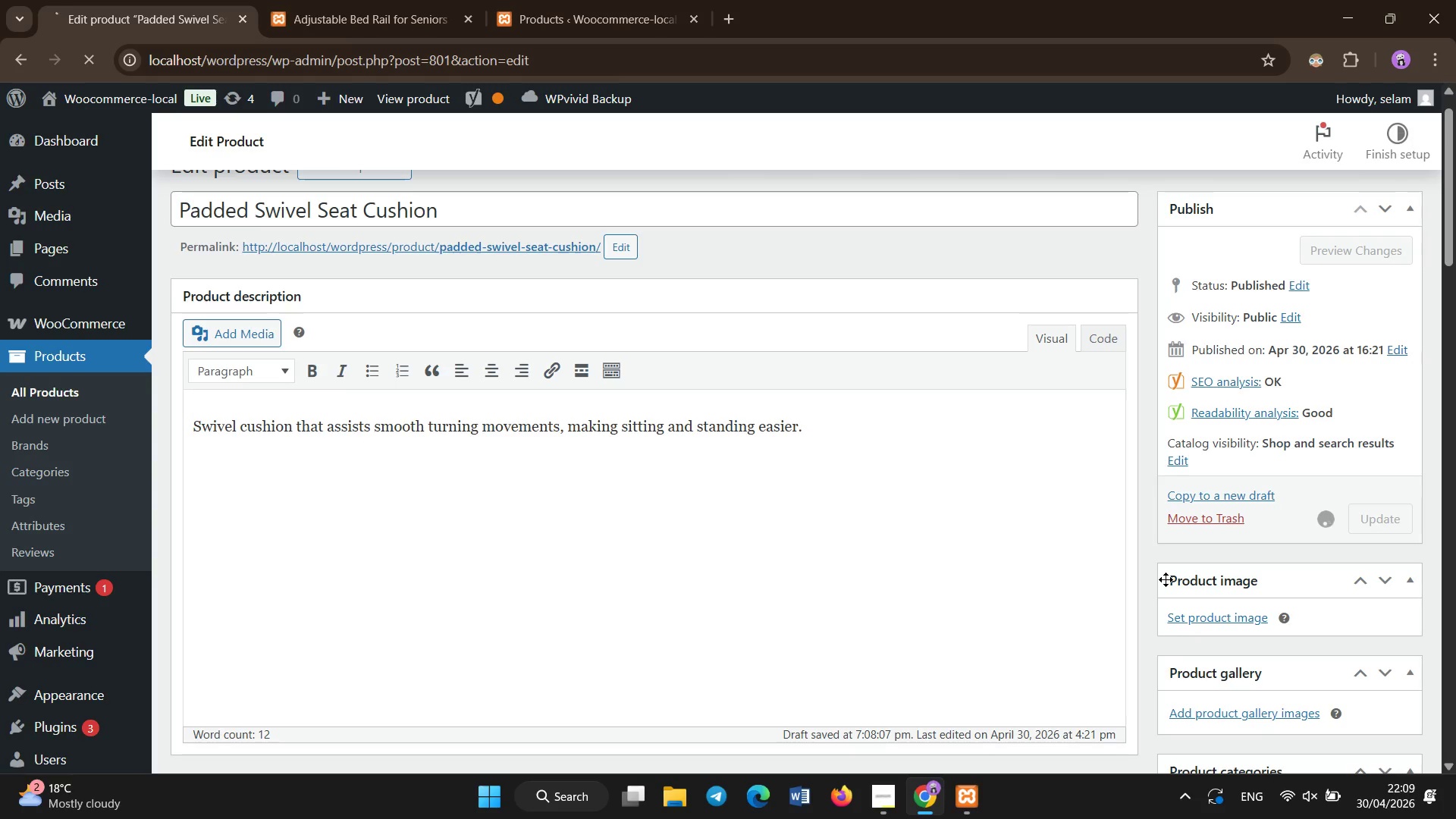 
wait(14.74)
 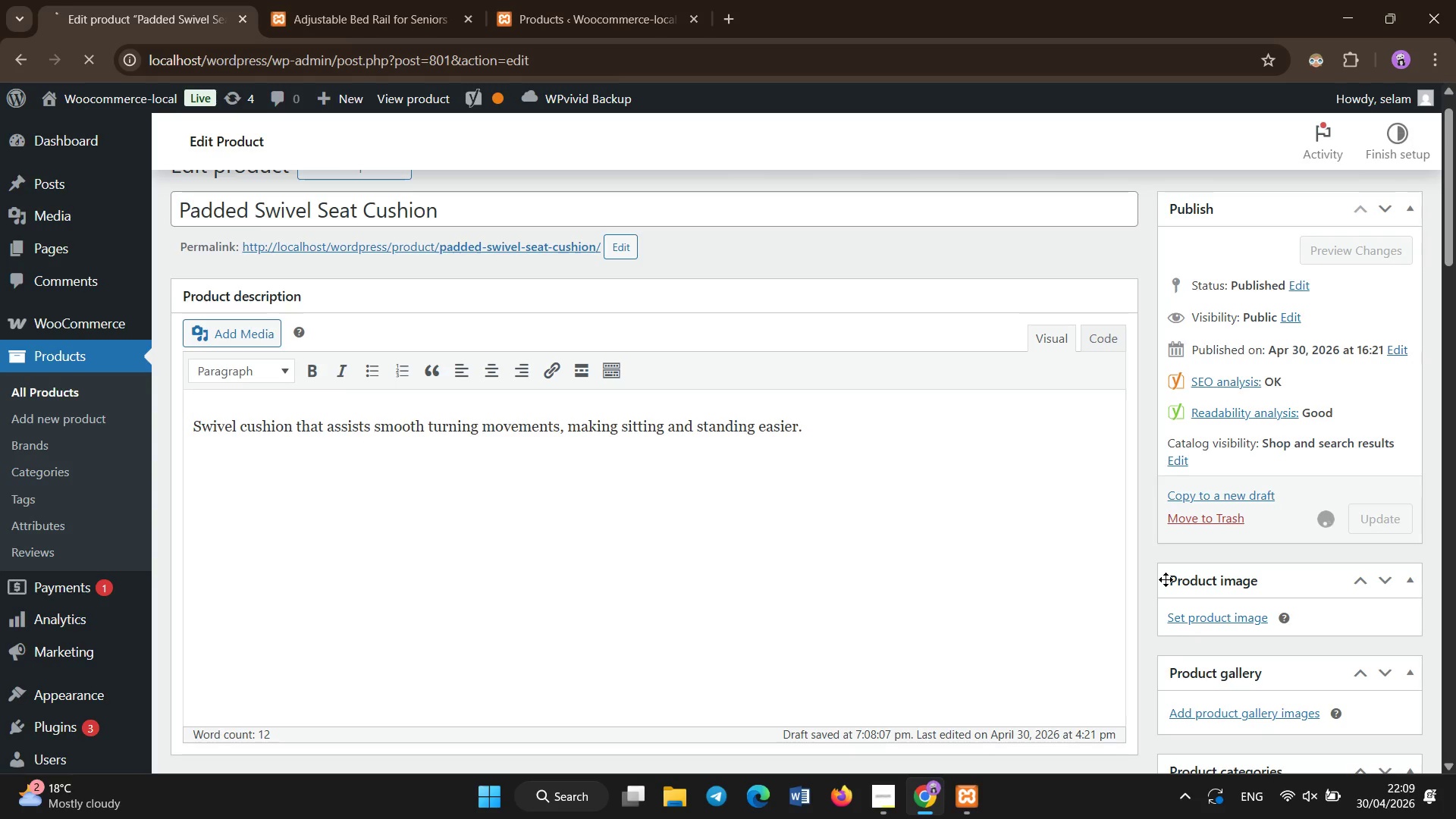 
left_click([297, 7])
 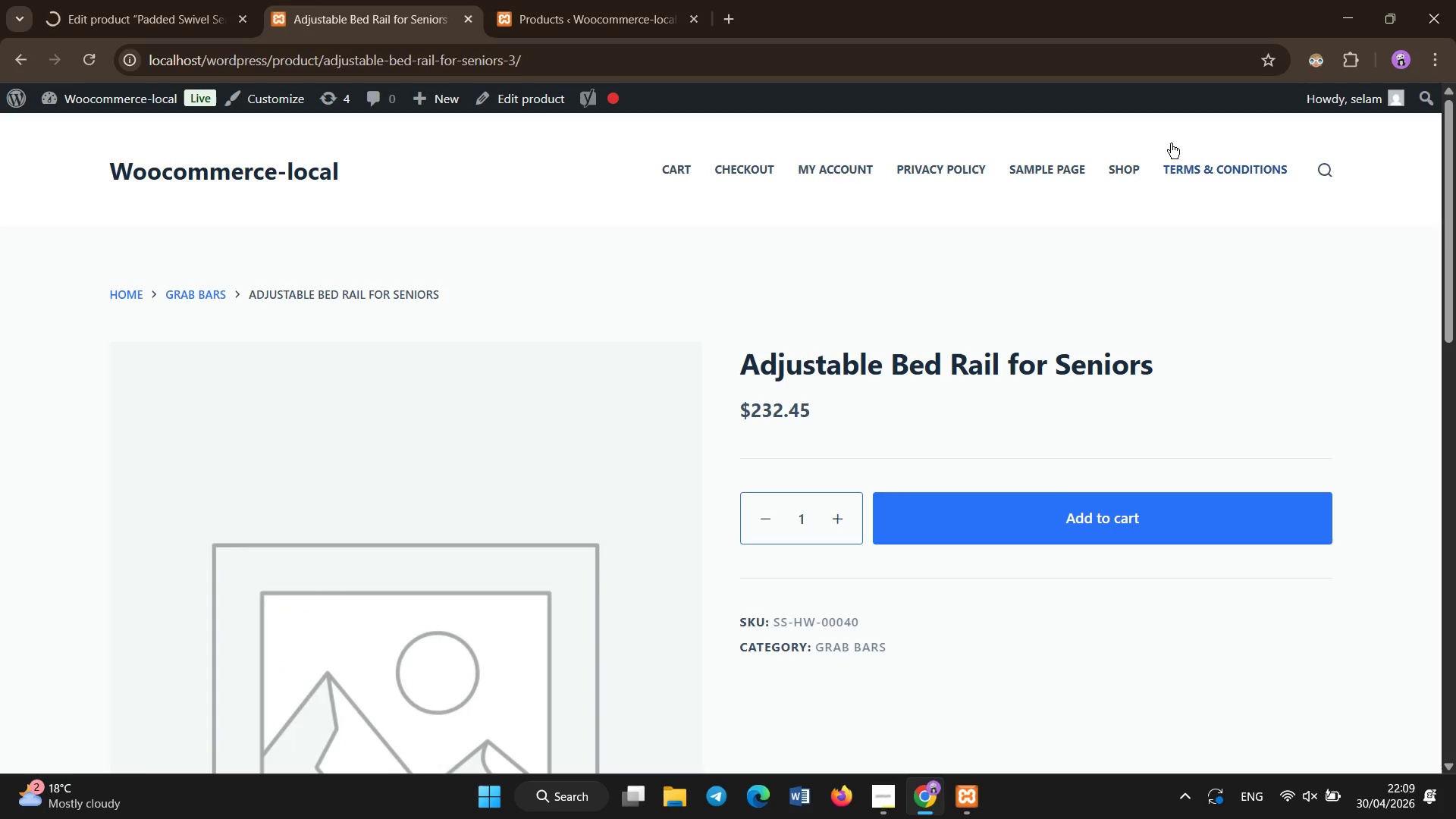 
left_click([1133, 166])
 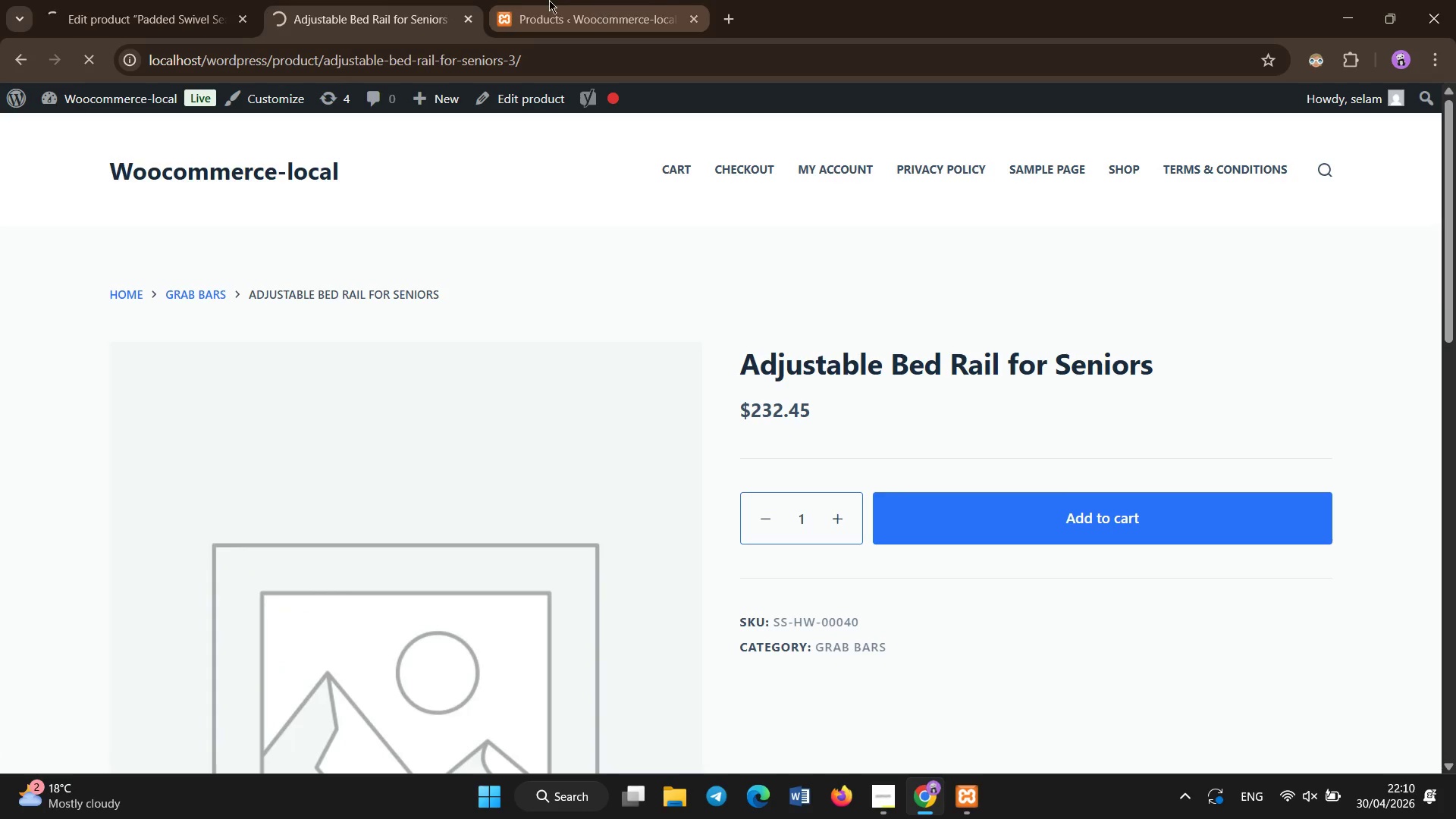 
left_click([77, 0])
 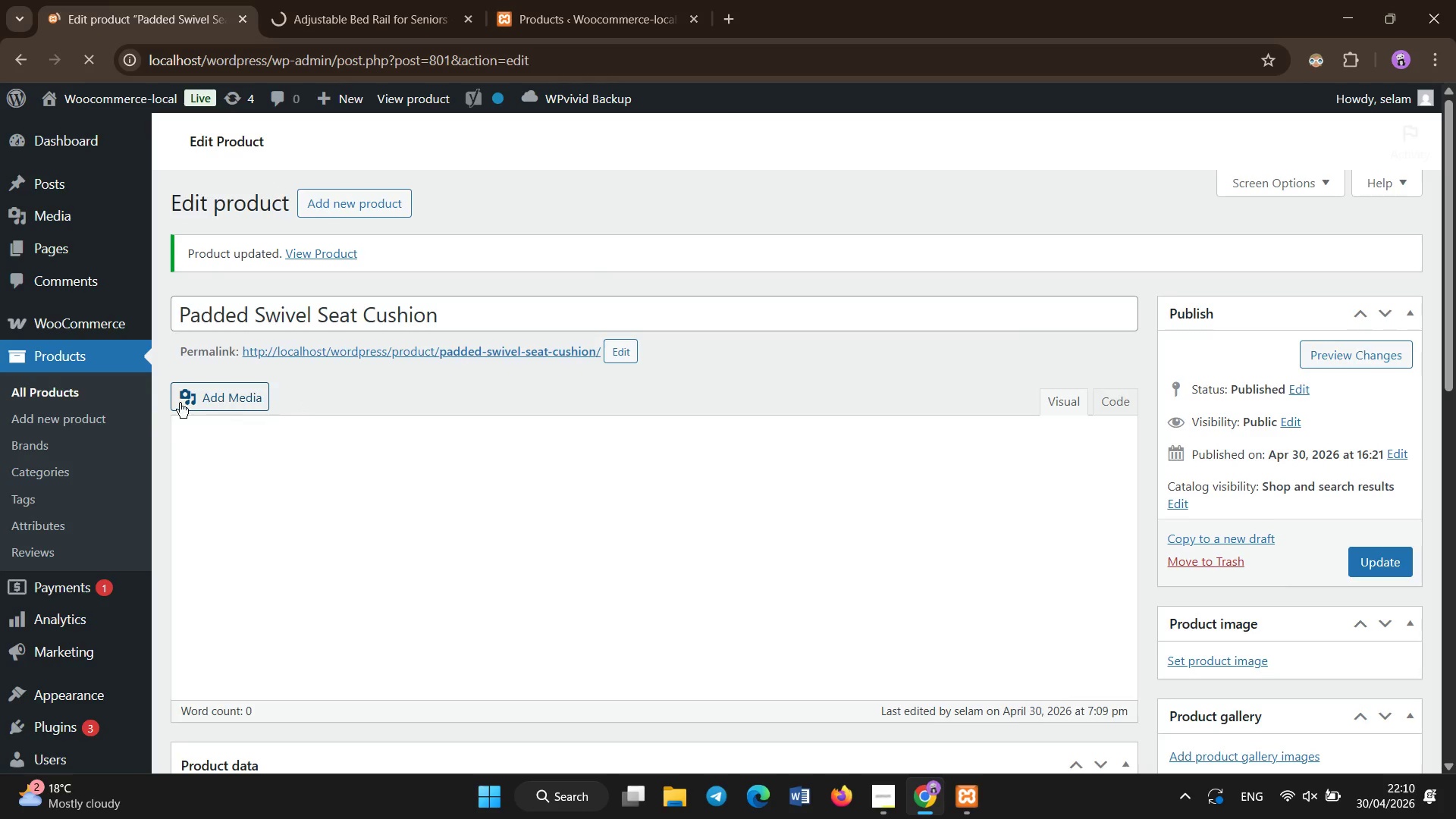 
left_click([99, 397])
 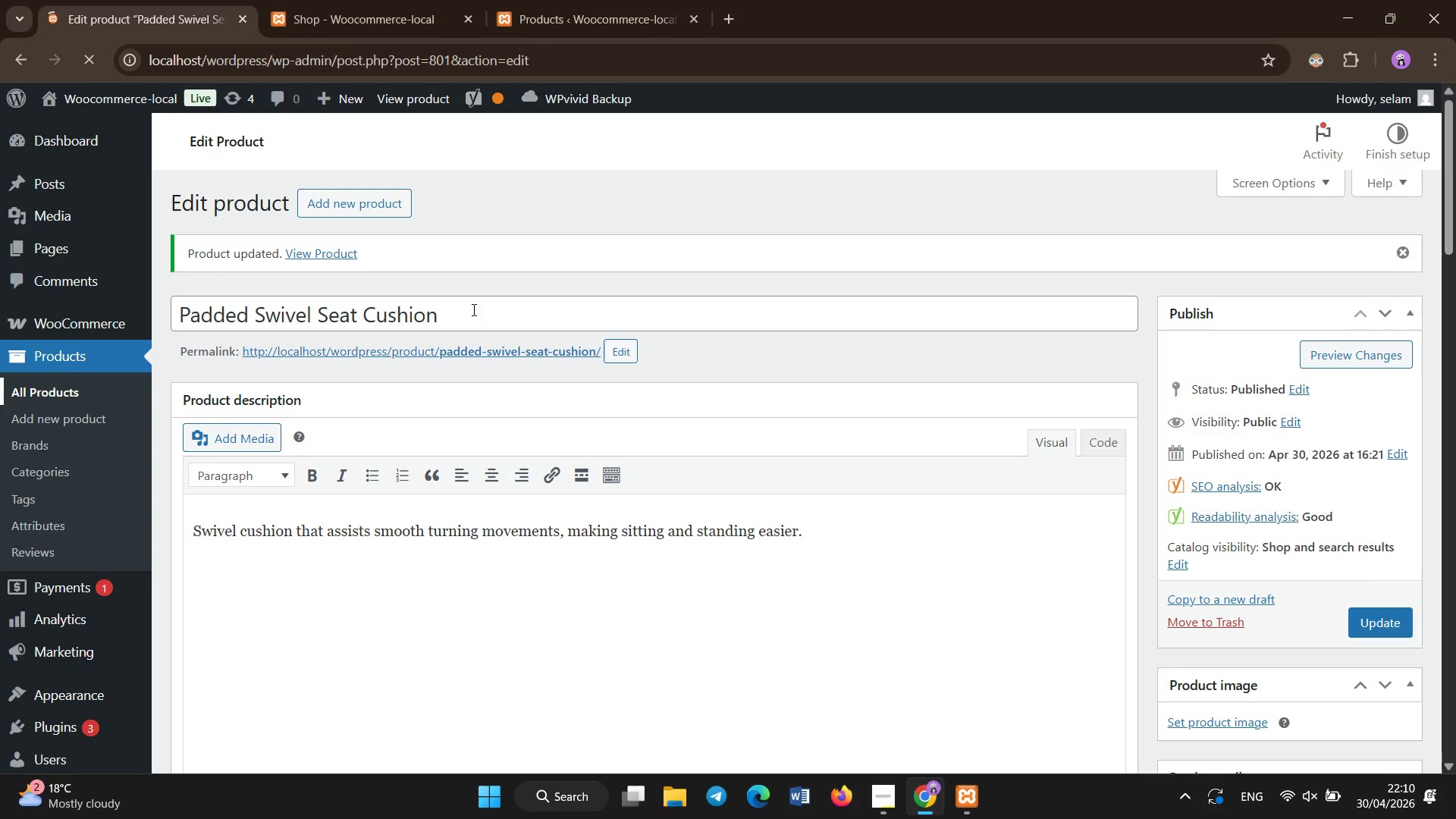 
wait(13.24)
 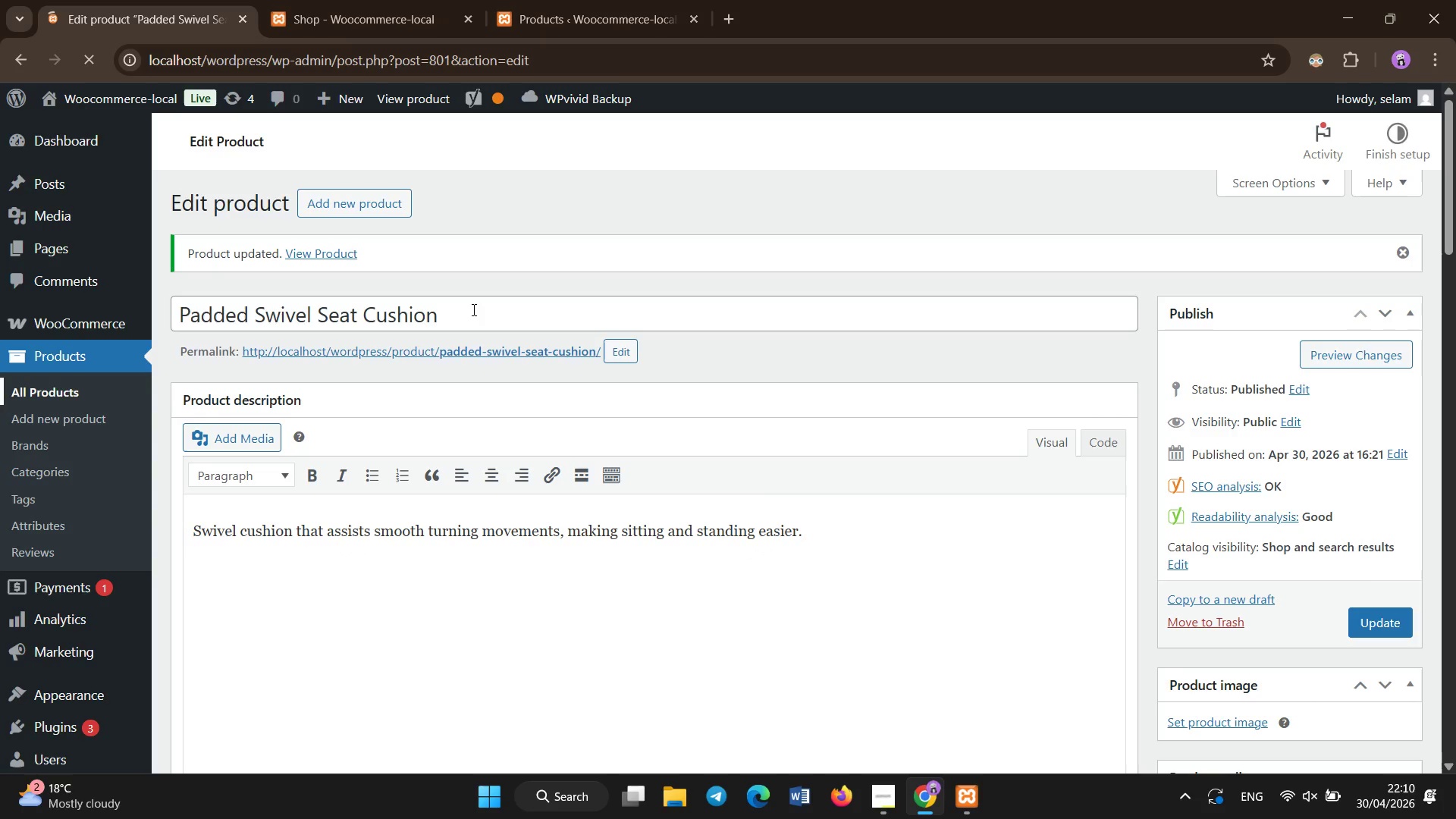 
scroll: coordinate [491, 385], scroll_direction: down, amount: 24.0
 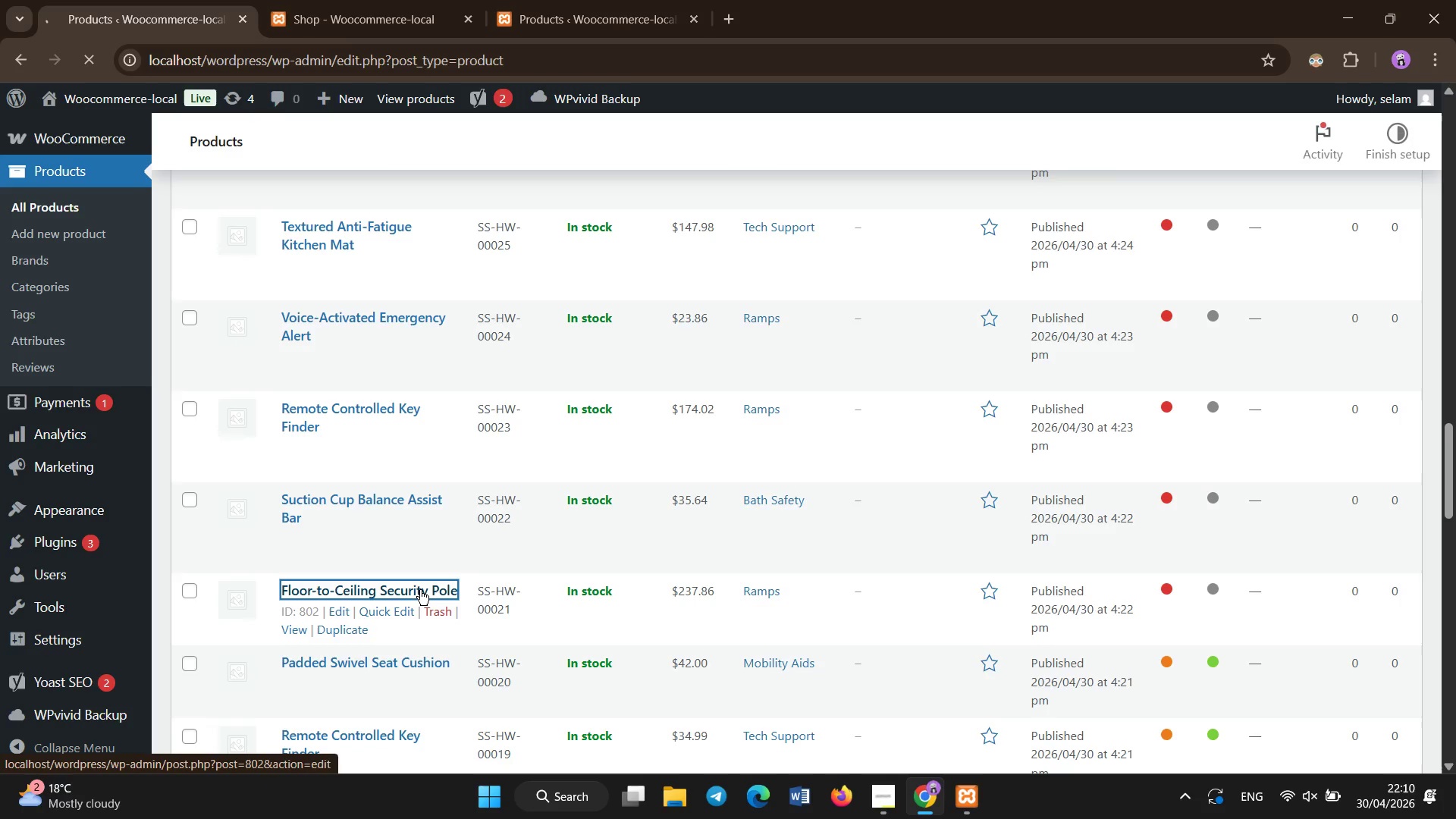 
wait(10.65)
 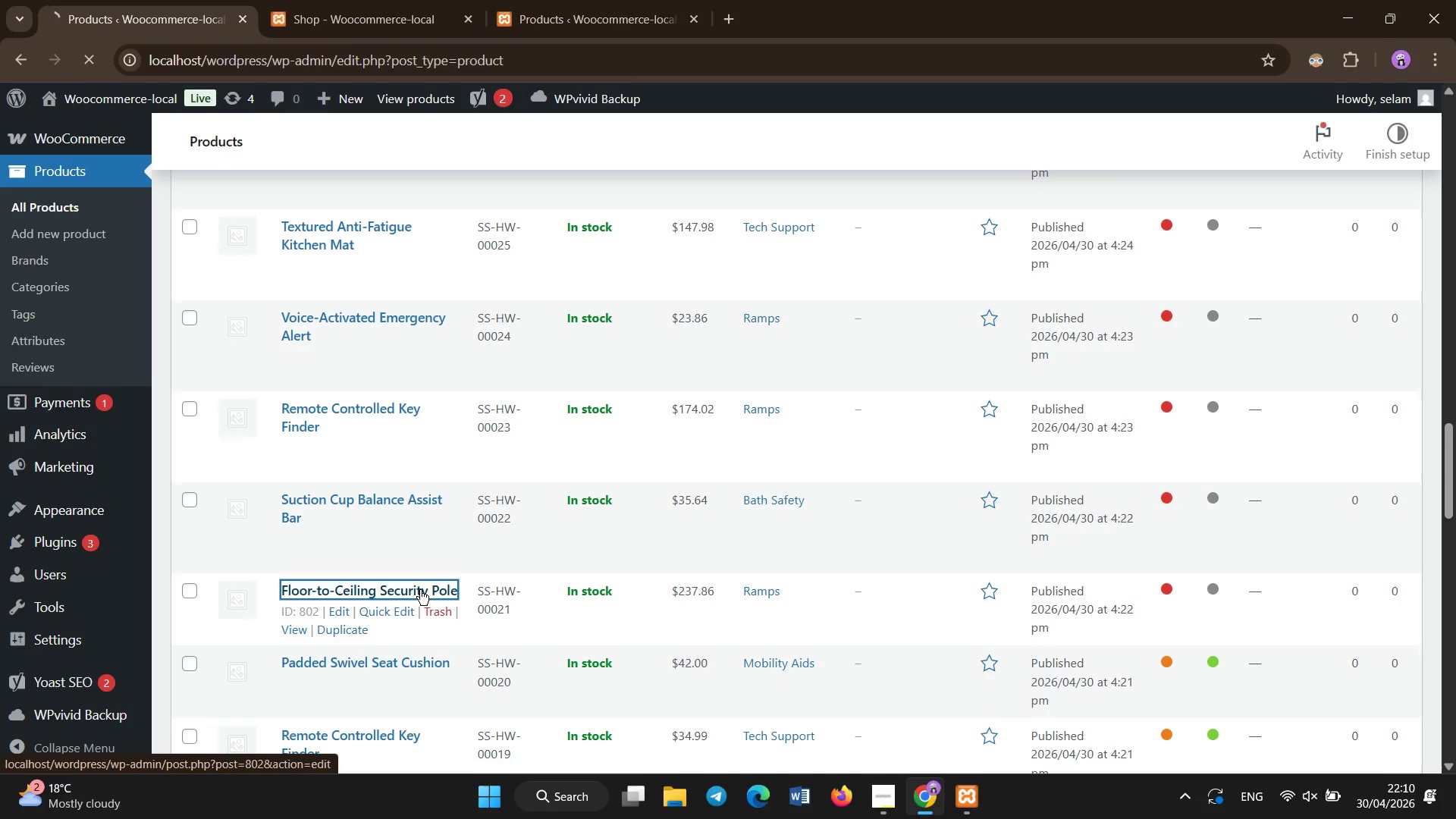 
type(Support ple that )
key(Backspace)
key(Backspace)
key(Backspace)
key(Backspace)
key(Backspace)
key(Backspace)
key(Backspace)
key(Backspace)
type(ole that enhances mobility an balances)
key(Backspace)
type( in key areas of the home.)
 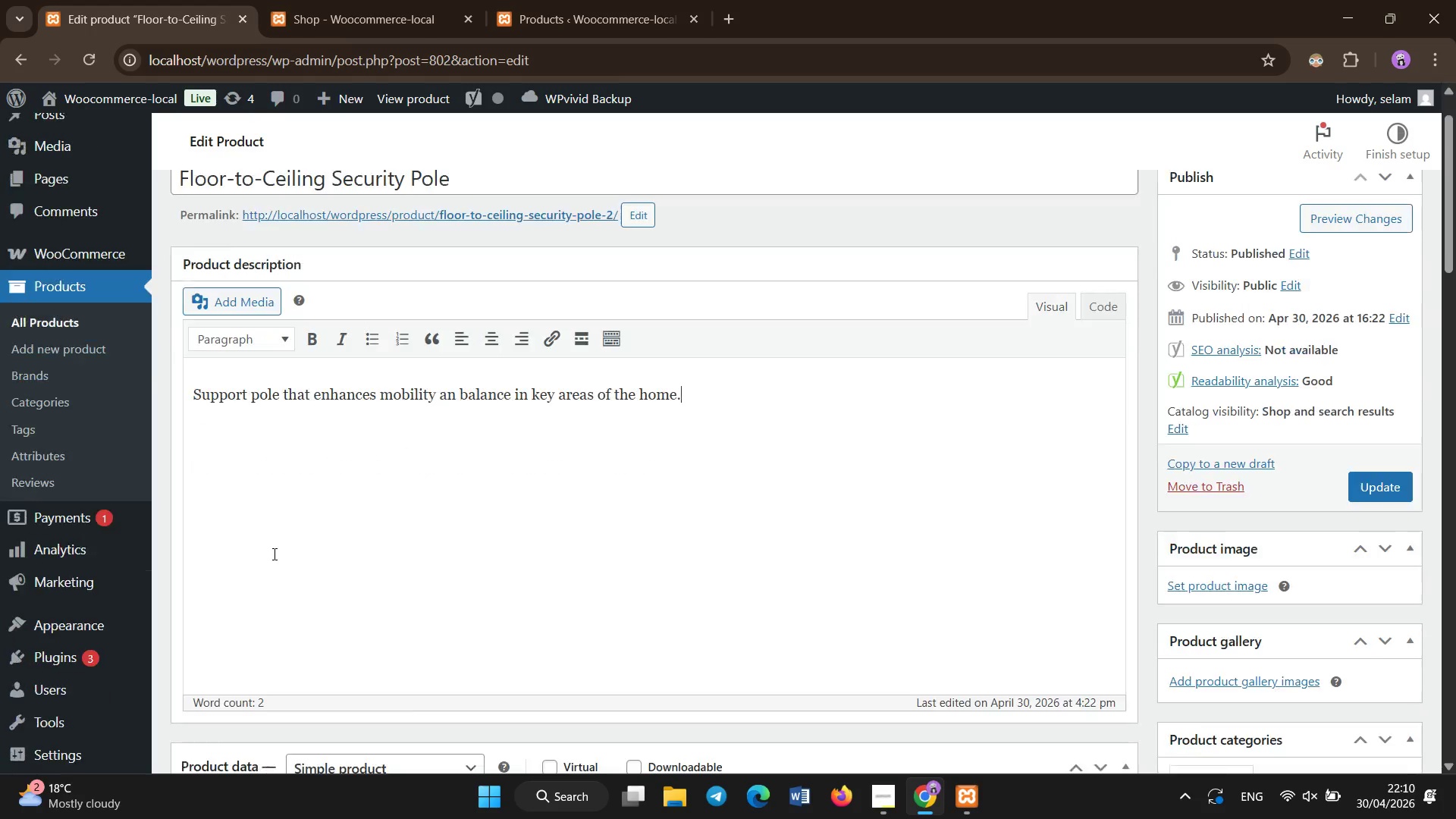 
scroll: coordinate [275, 554], scroll_direction: down, amount: 8.0
 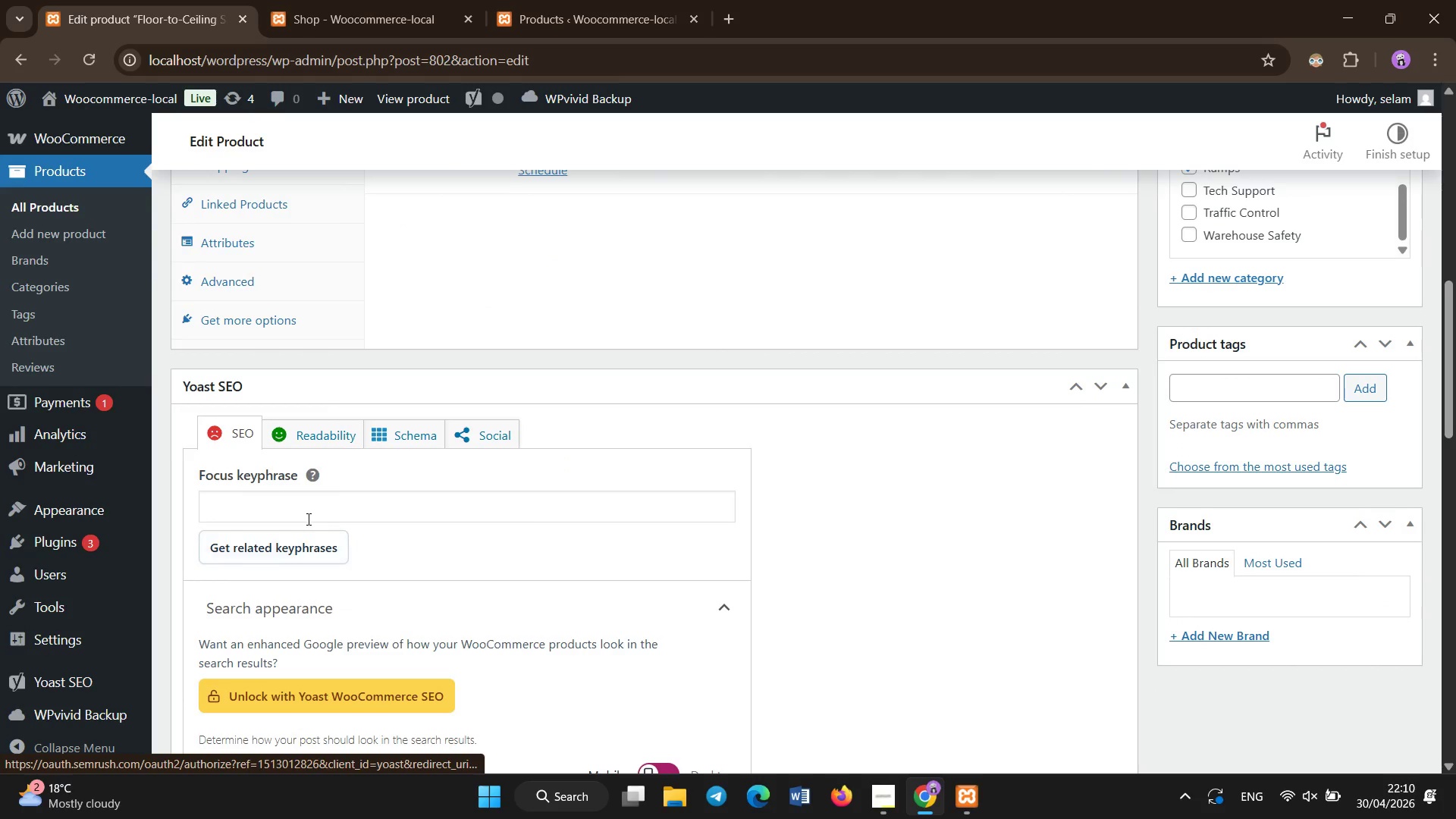 
left_click([309, 514])
 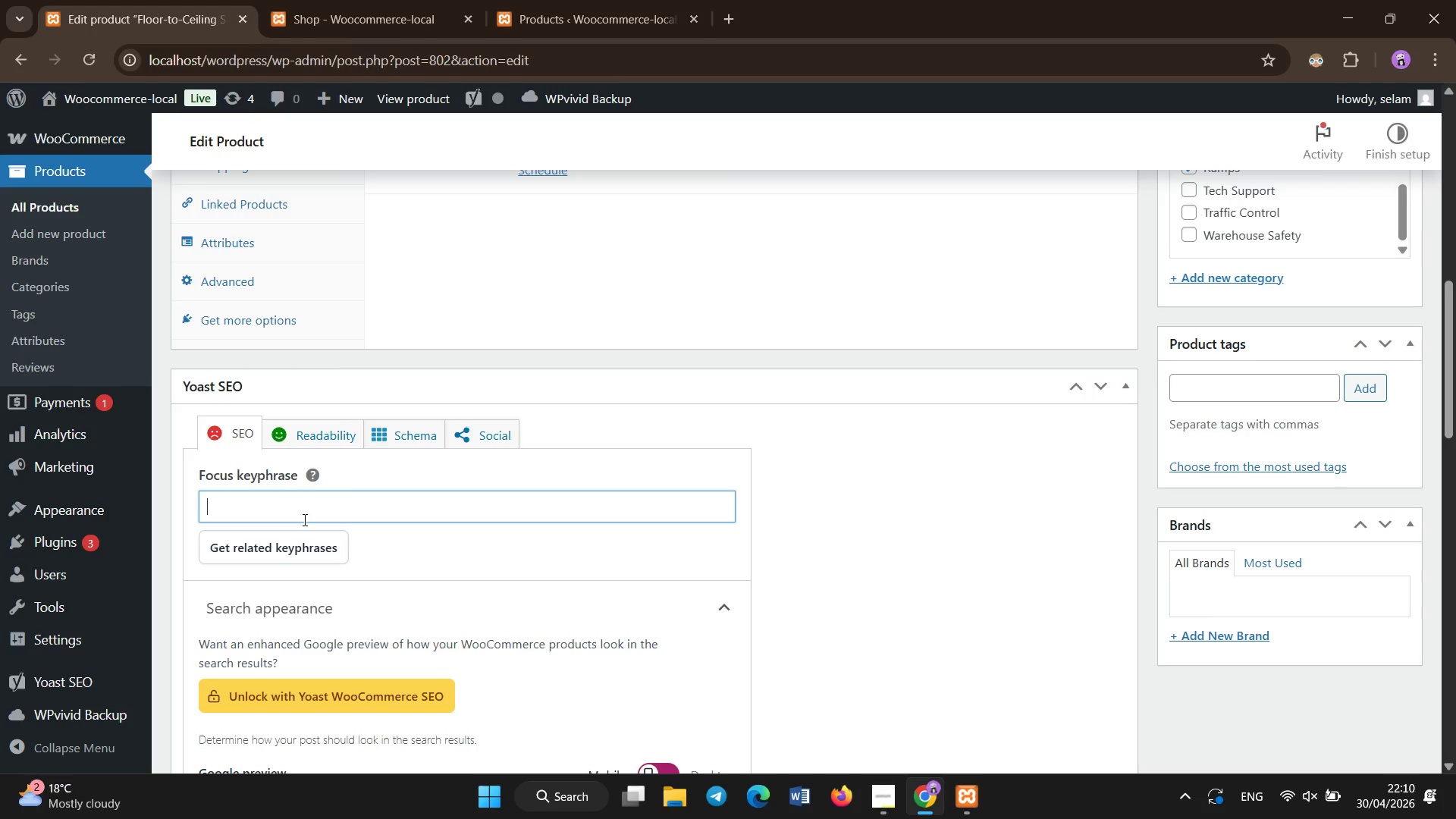 
type(mobiliity su)
key(Backspace)
key(Backspace)
key(Backspace)
key(Backspace)
key(Backspace)
key(Backspace)
key(Backspace)
key(Backspace)
type(lity support ppol)
key(Backspace)
key(Backspace)
key(Backspace)
type(ole for seniors )
 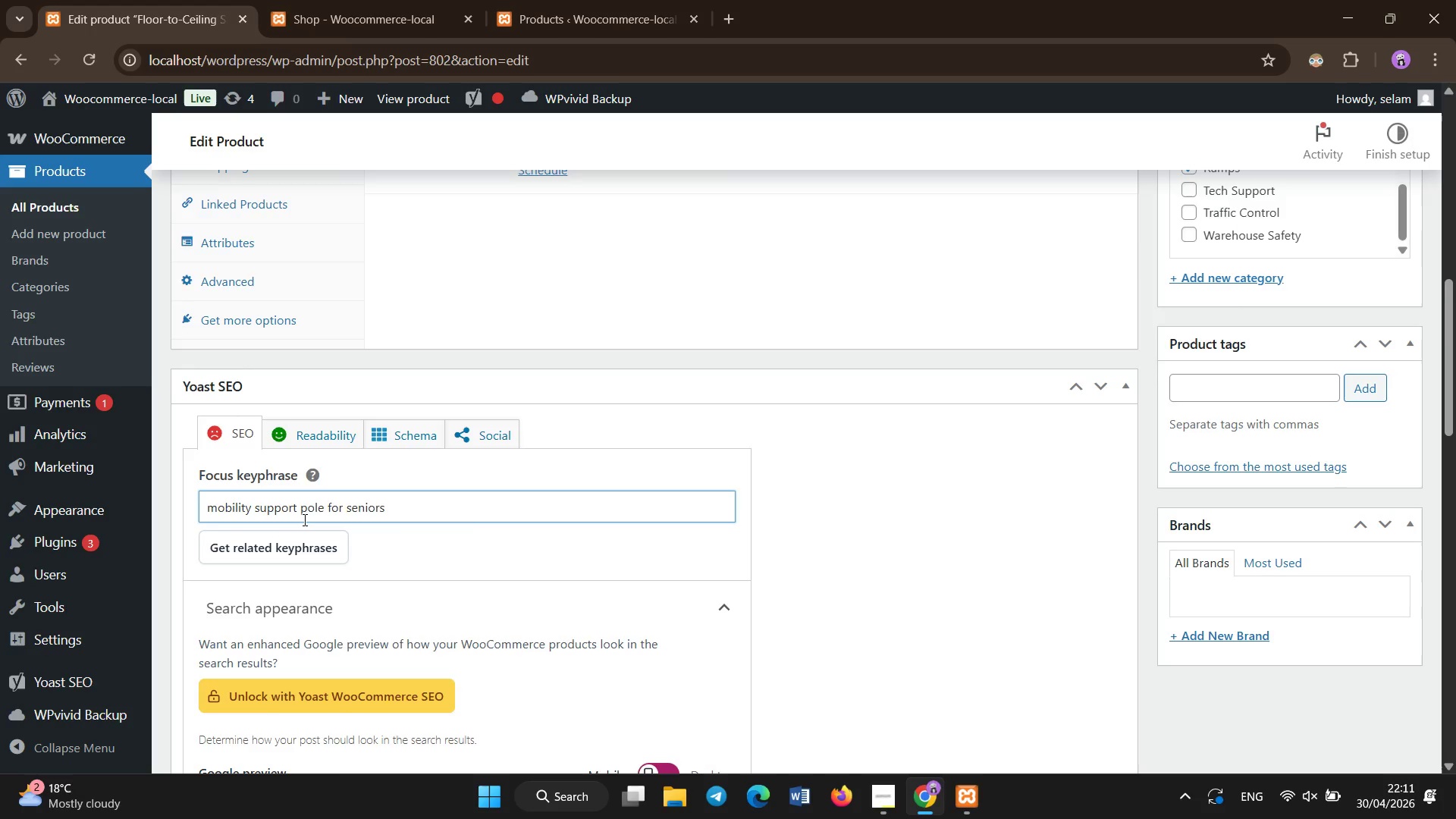 
scroll: coordinate [305, 520], scroll_direction: down, amount: 4.0
 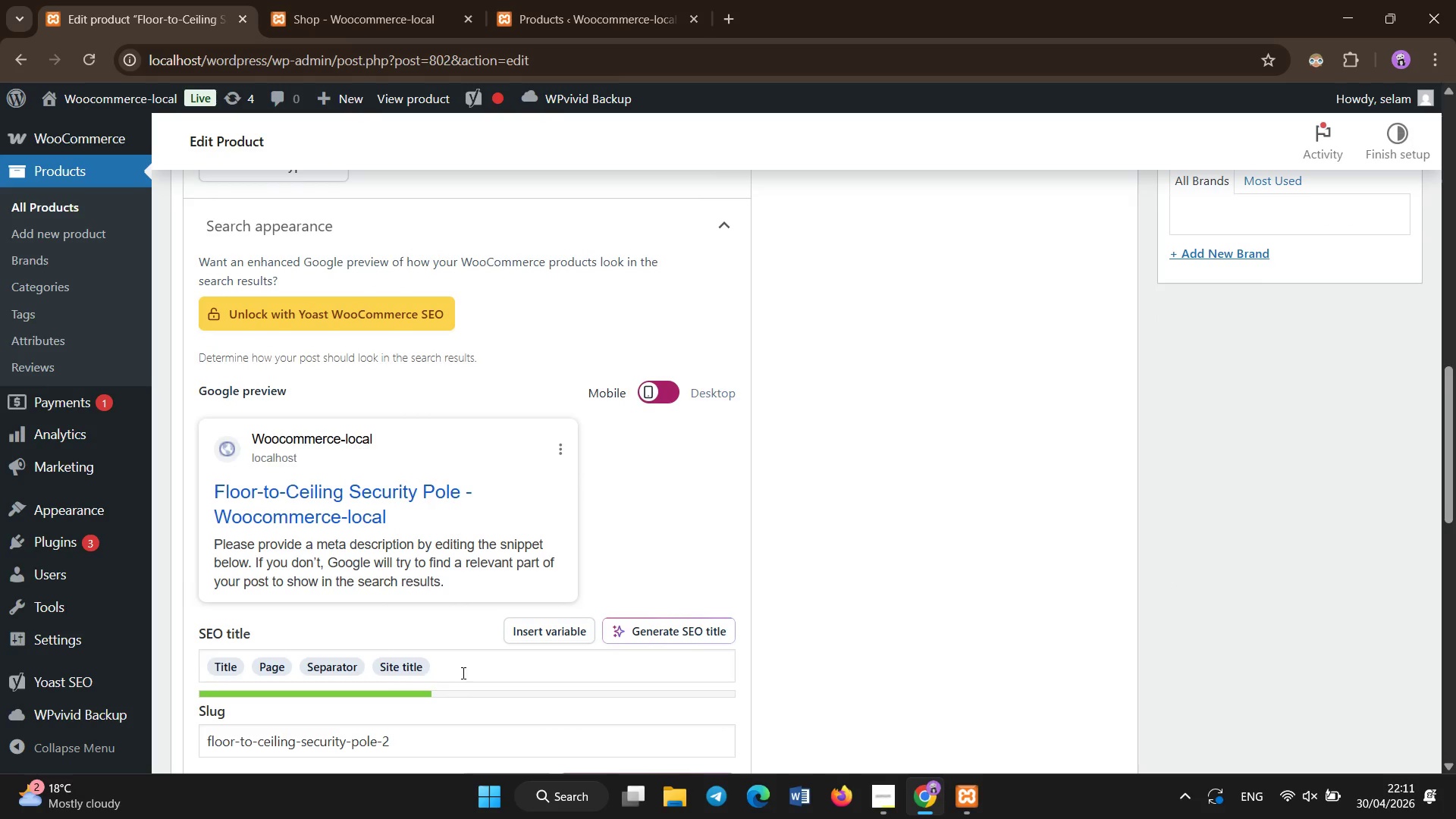 
left_click([463, 673])
 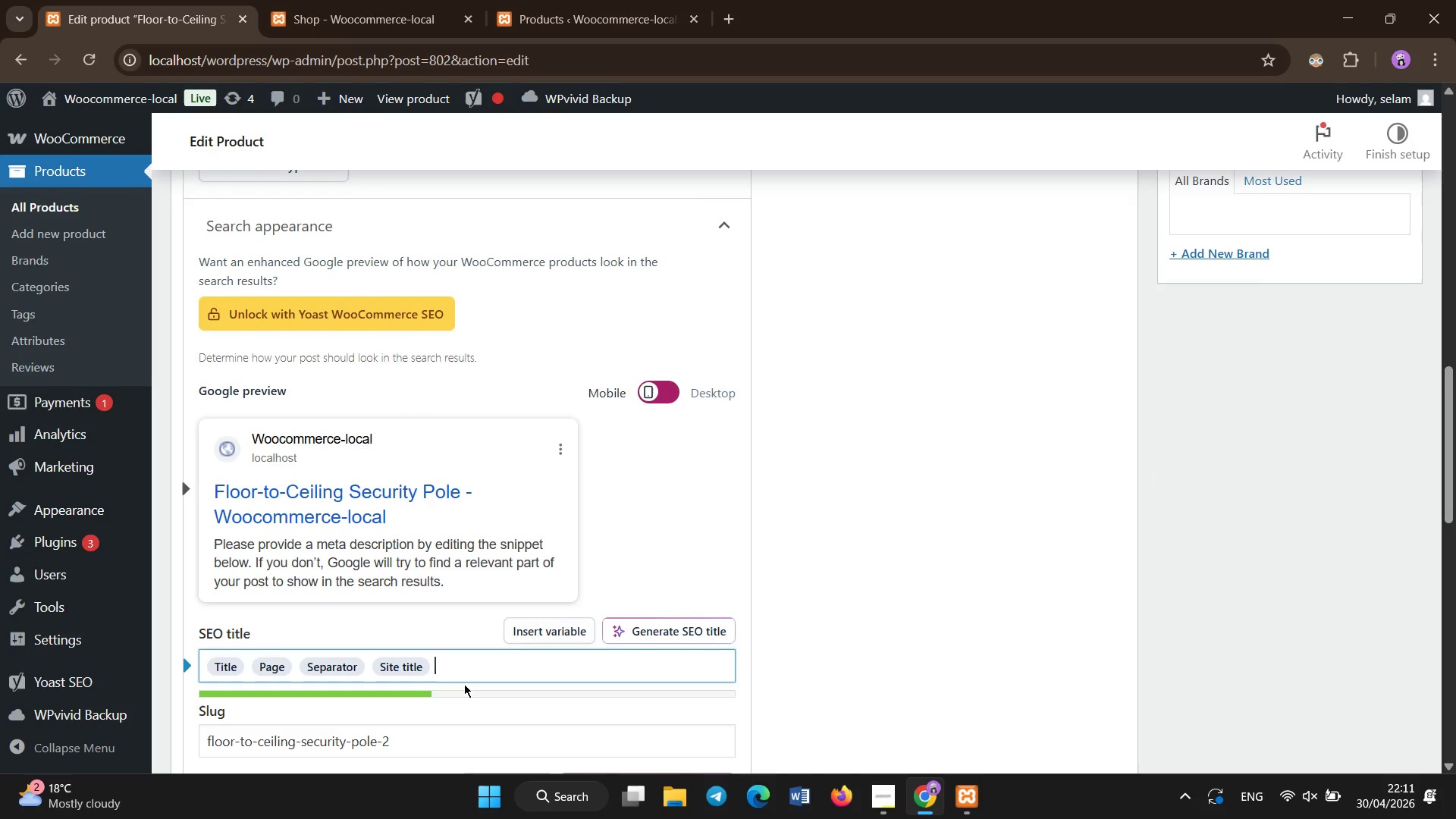 
key(Backspace)
 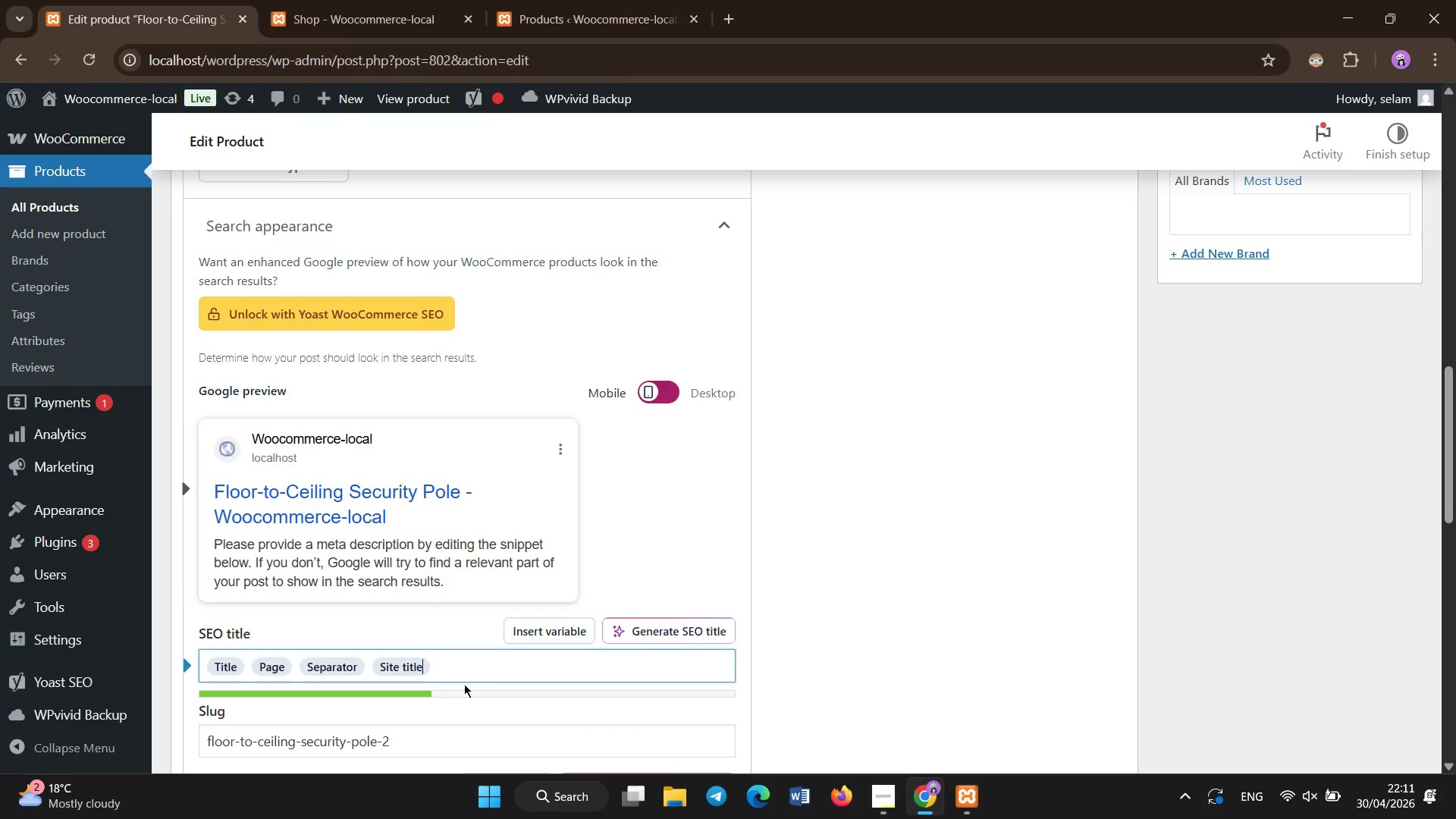 
key(Backspace)
 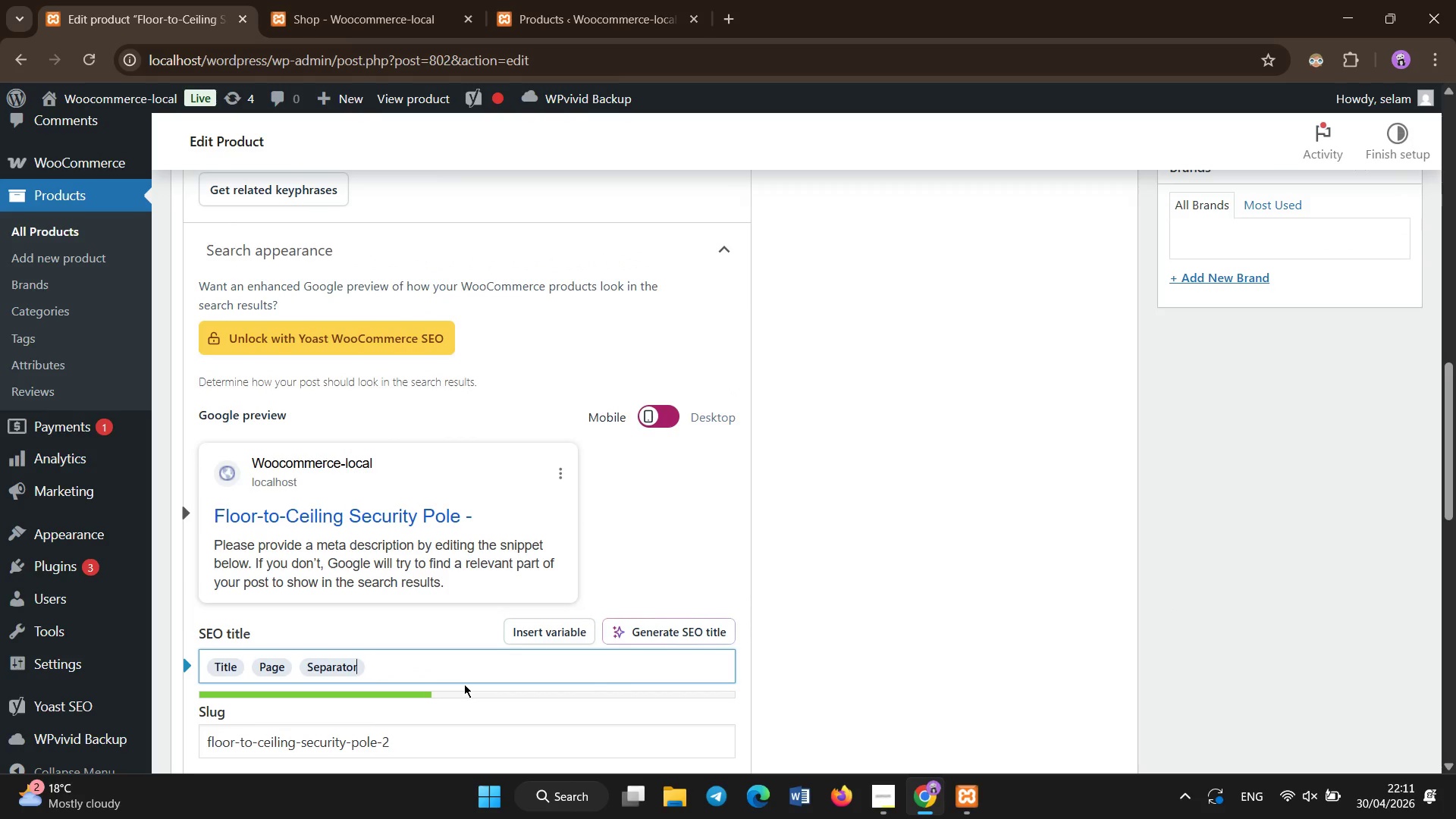 
key(Backspace)
 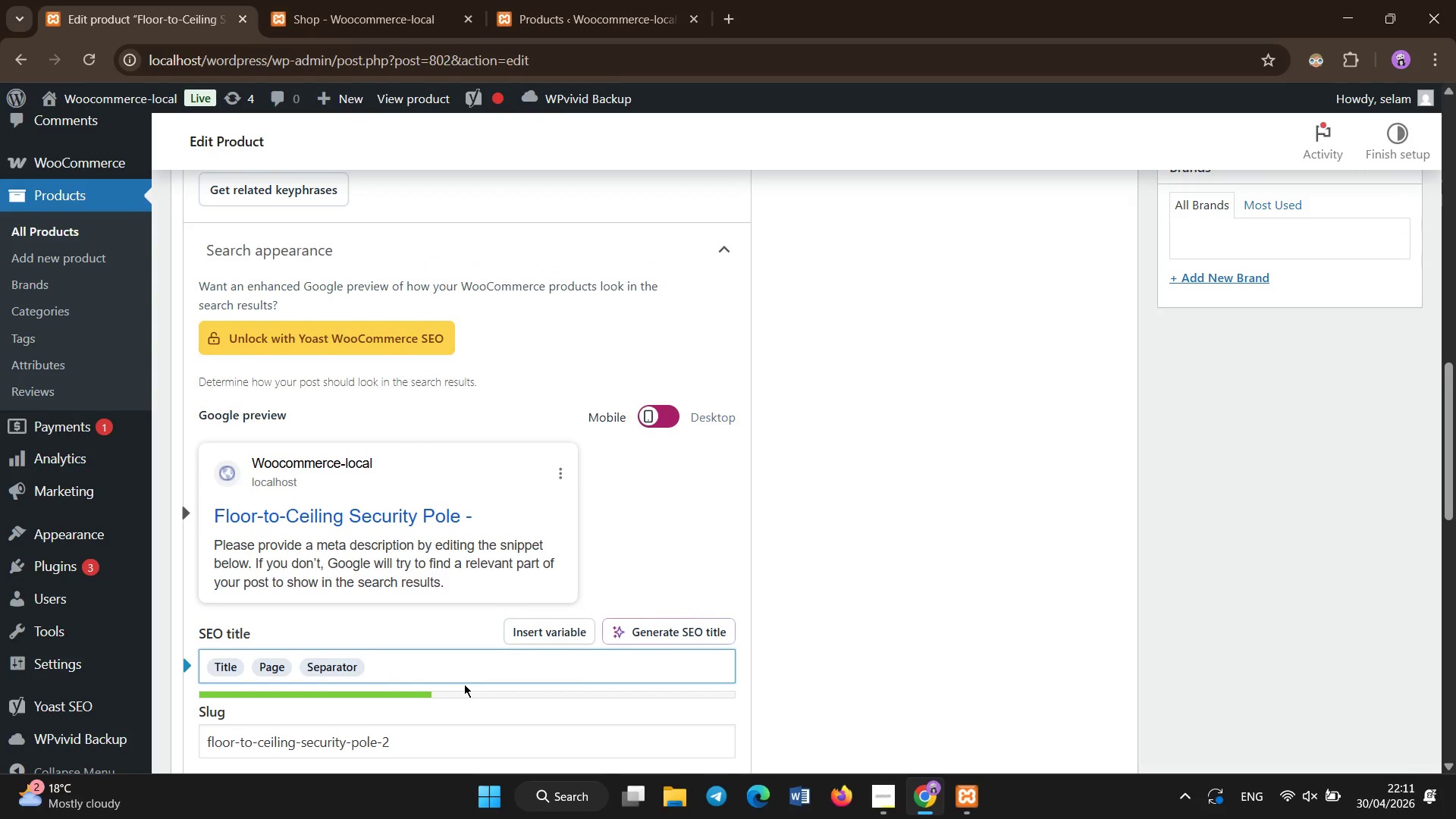 
key(Backspace)
 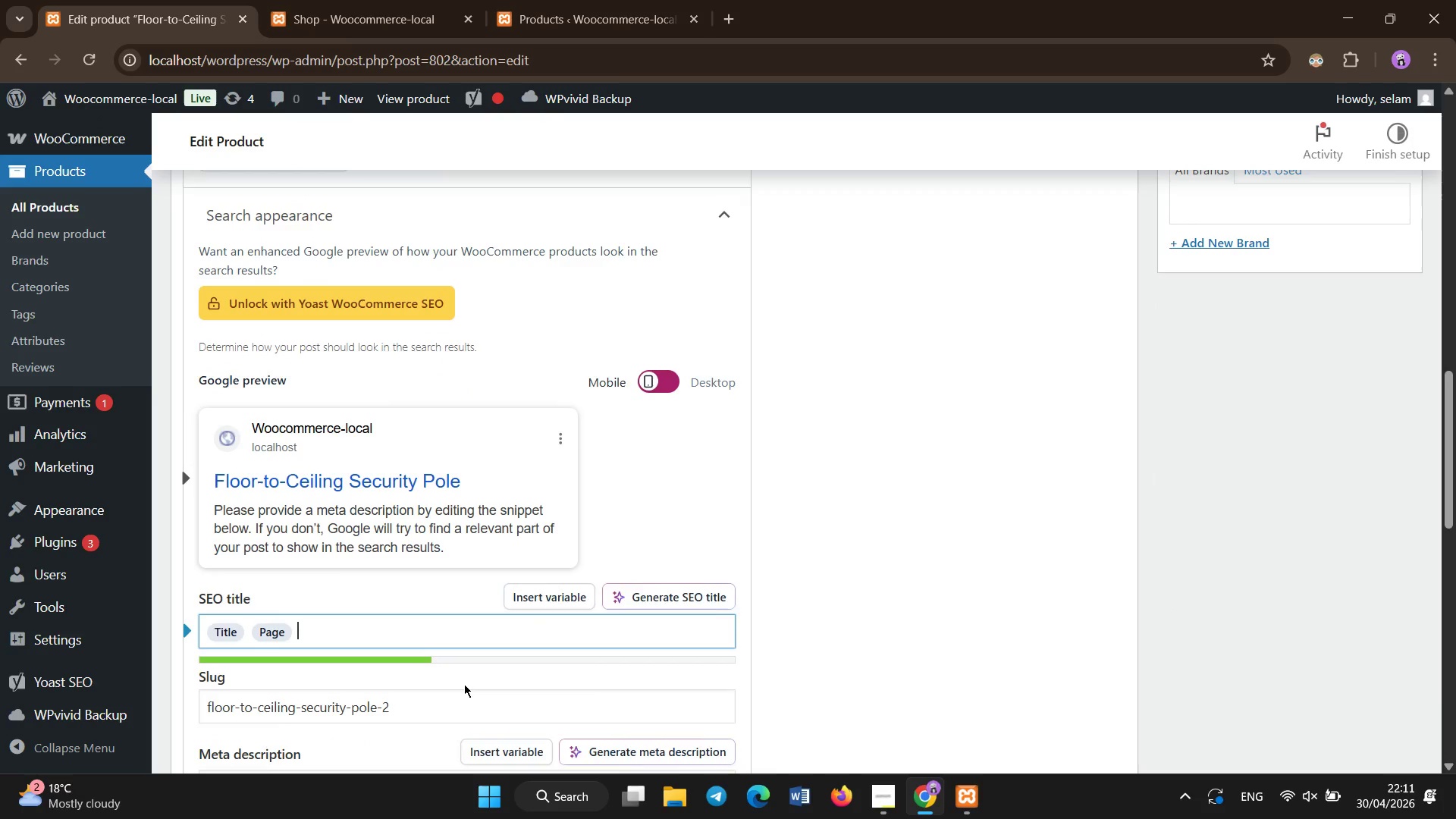 
left_click([459, 549])
 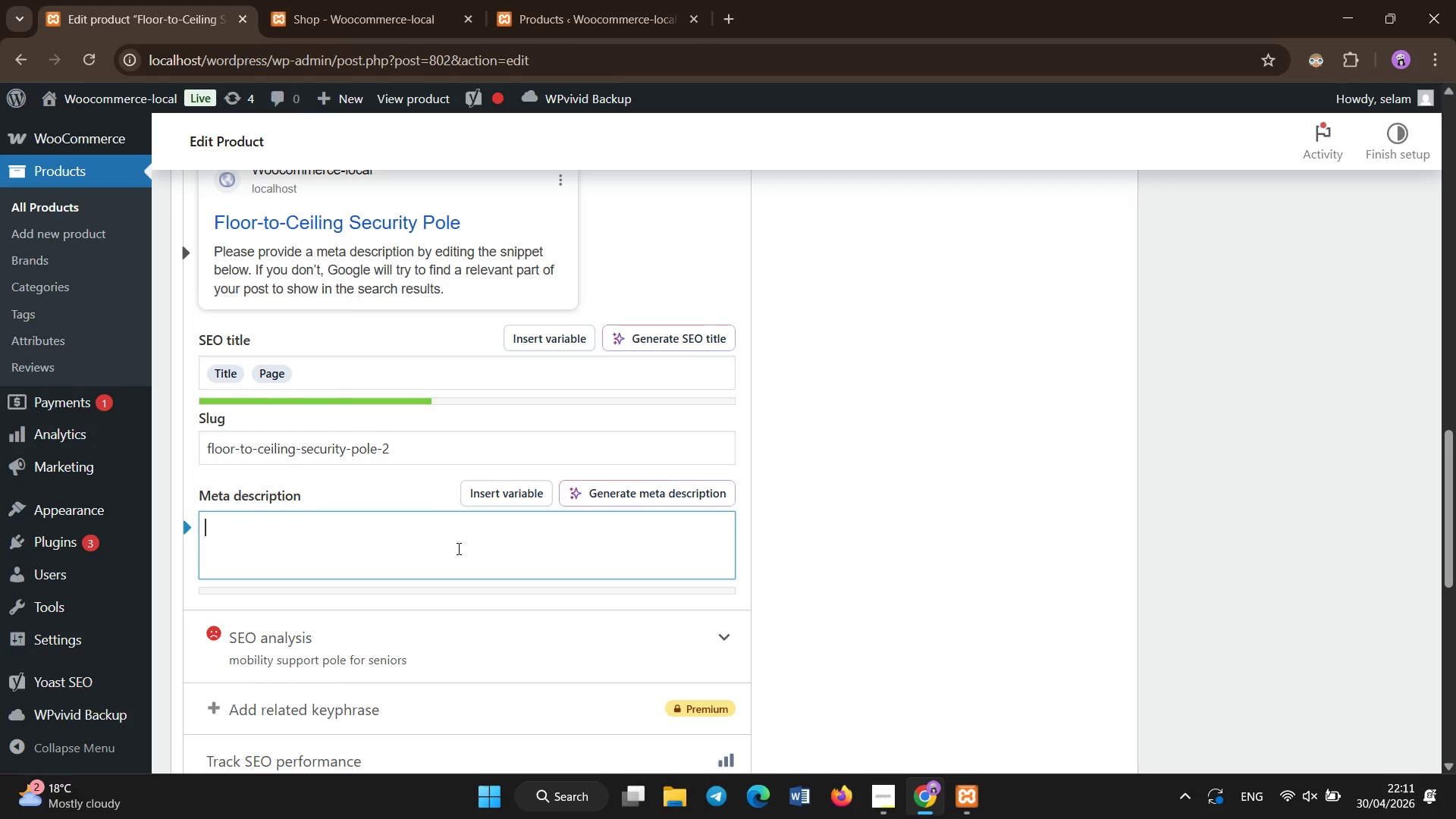 
scroll: coordinate [464, 684], scroll_direction: down, amount: 3.0
 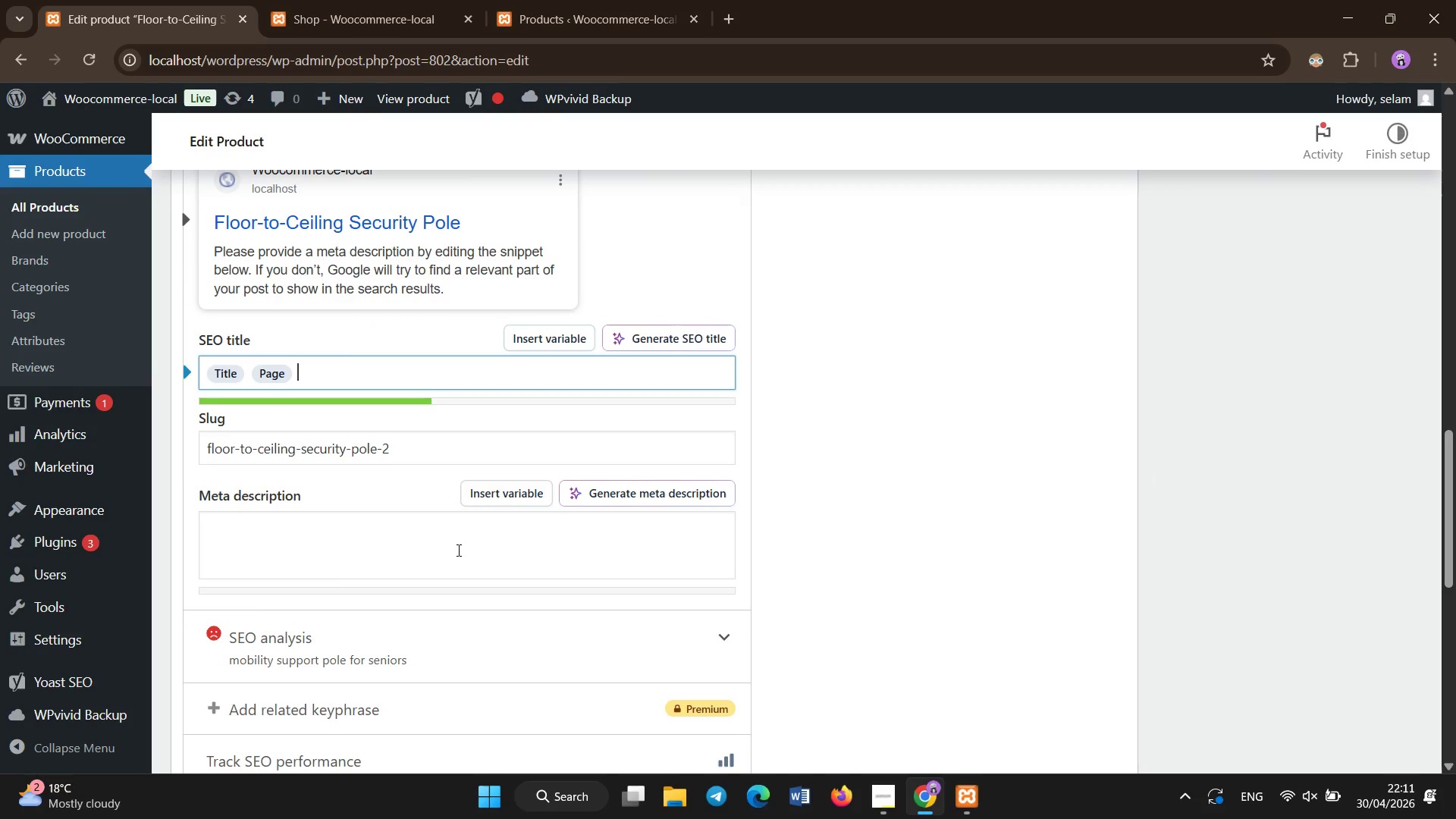 
type(Accessibility-focused security pole designed for aging-in-placx)
key(Backspace)
type(e safety, providing reliable u)
key(Backspace)
type(support for balance and movement.)
 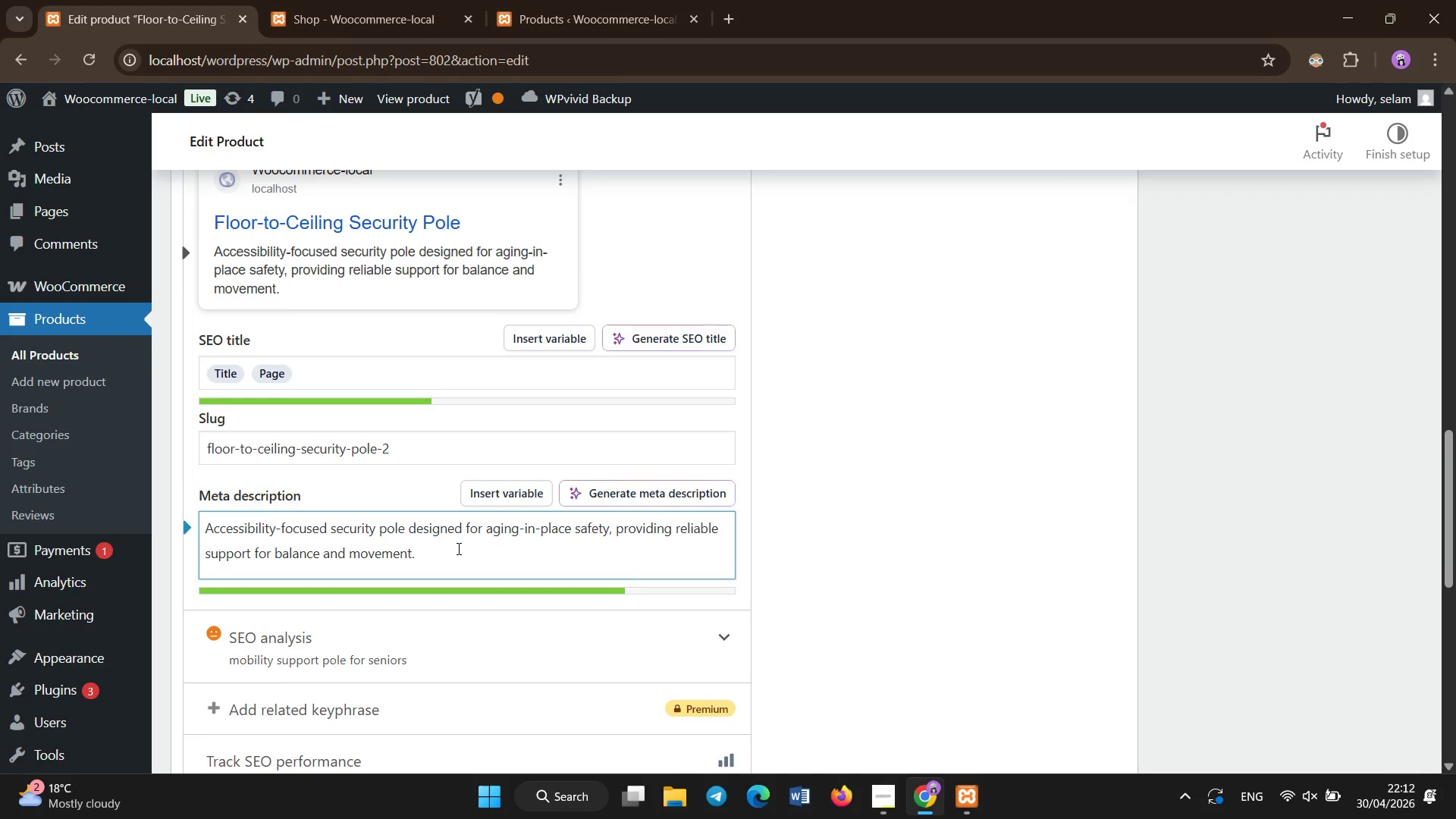 
scroll: coordinate [302, 510], scroll_direction: up, amount: 8.0
 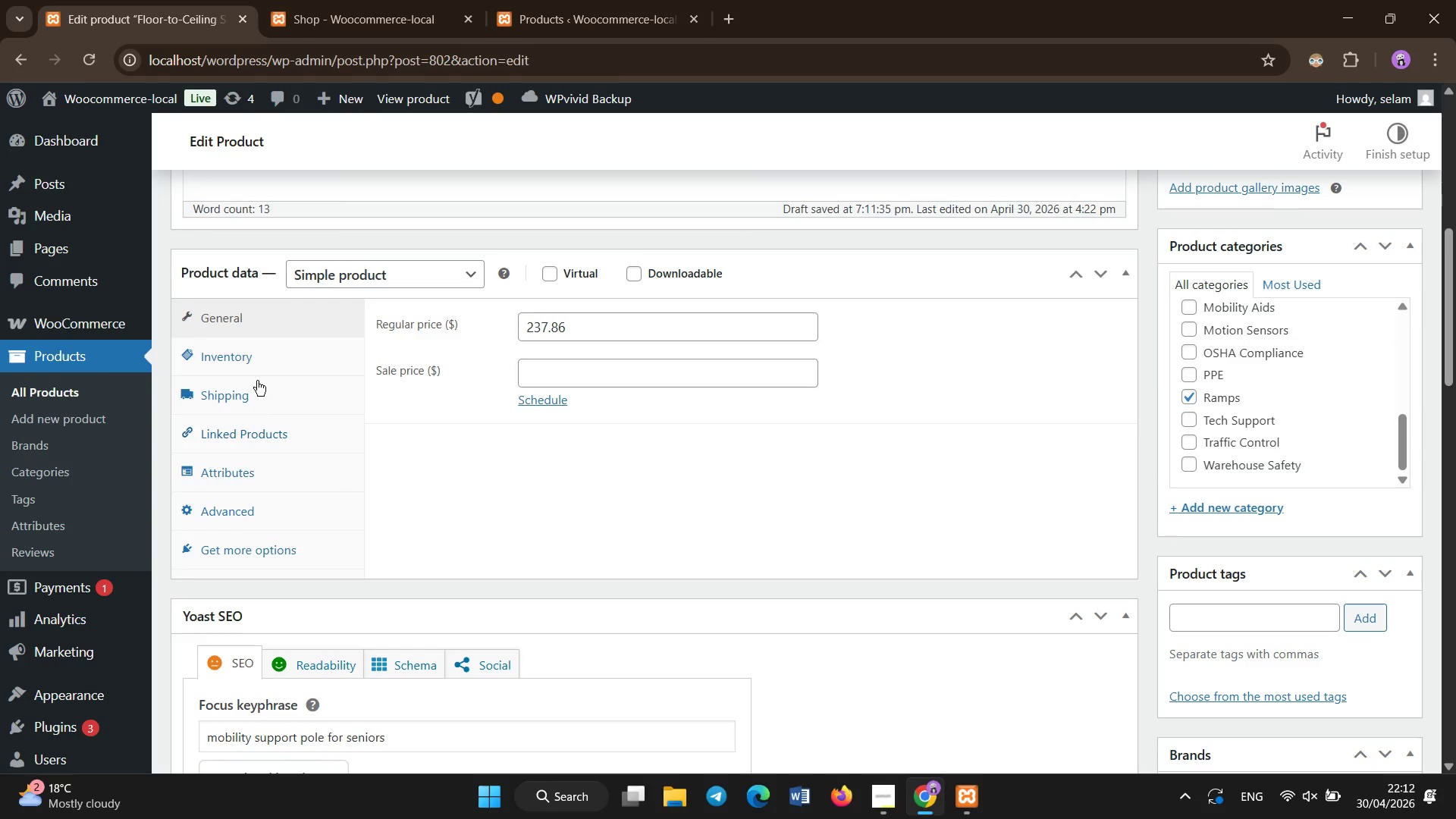 
left_click([262, 353])
 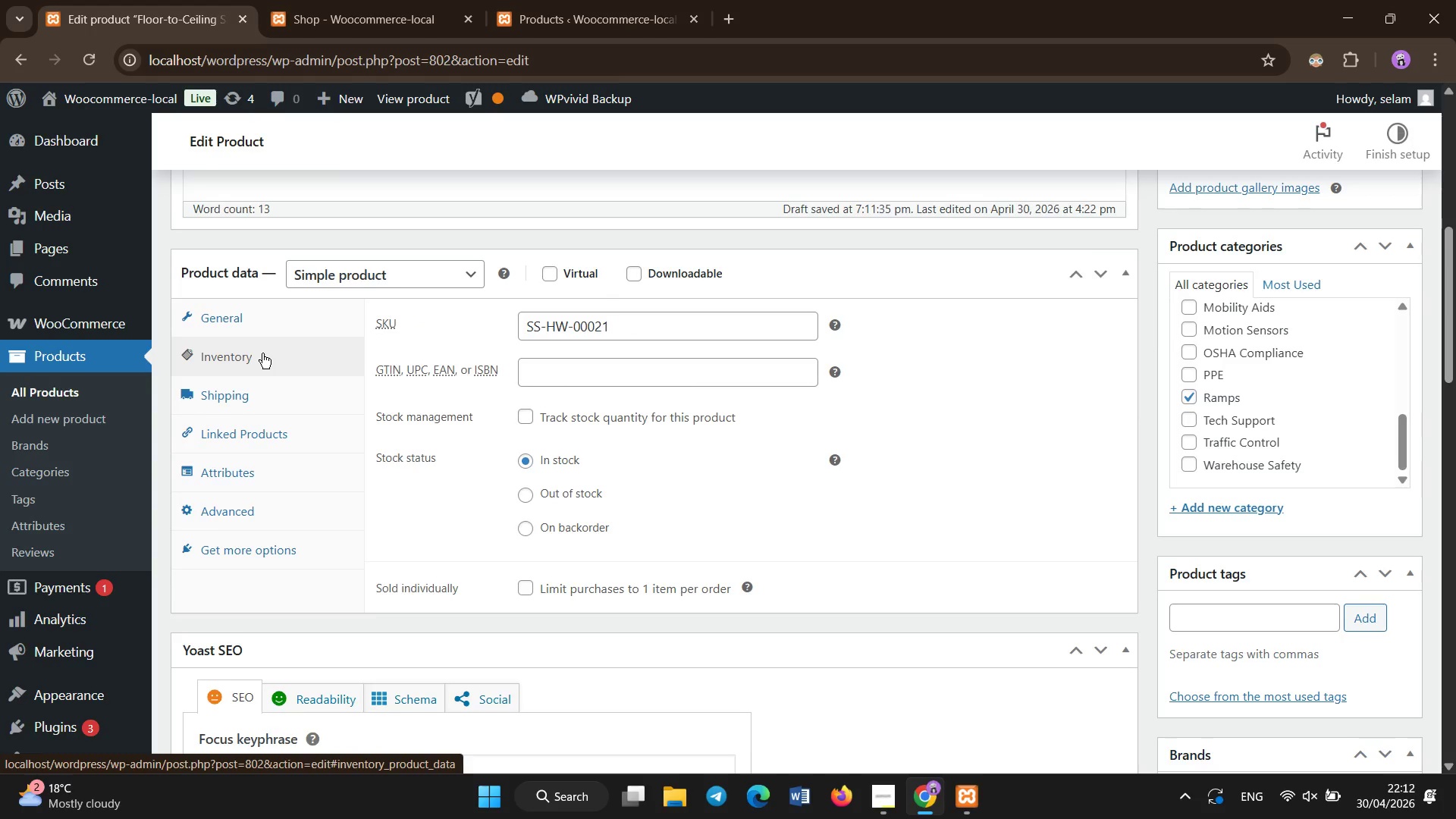 
scroll: coordinate [262, 353], scroll_direction: up, amount: 1.0
 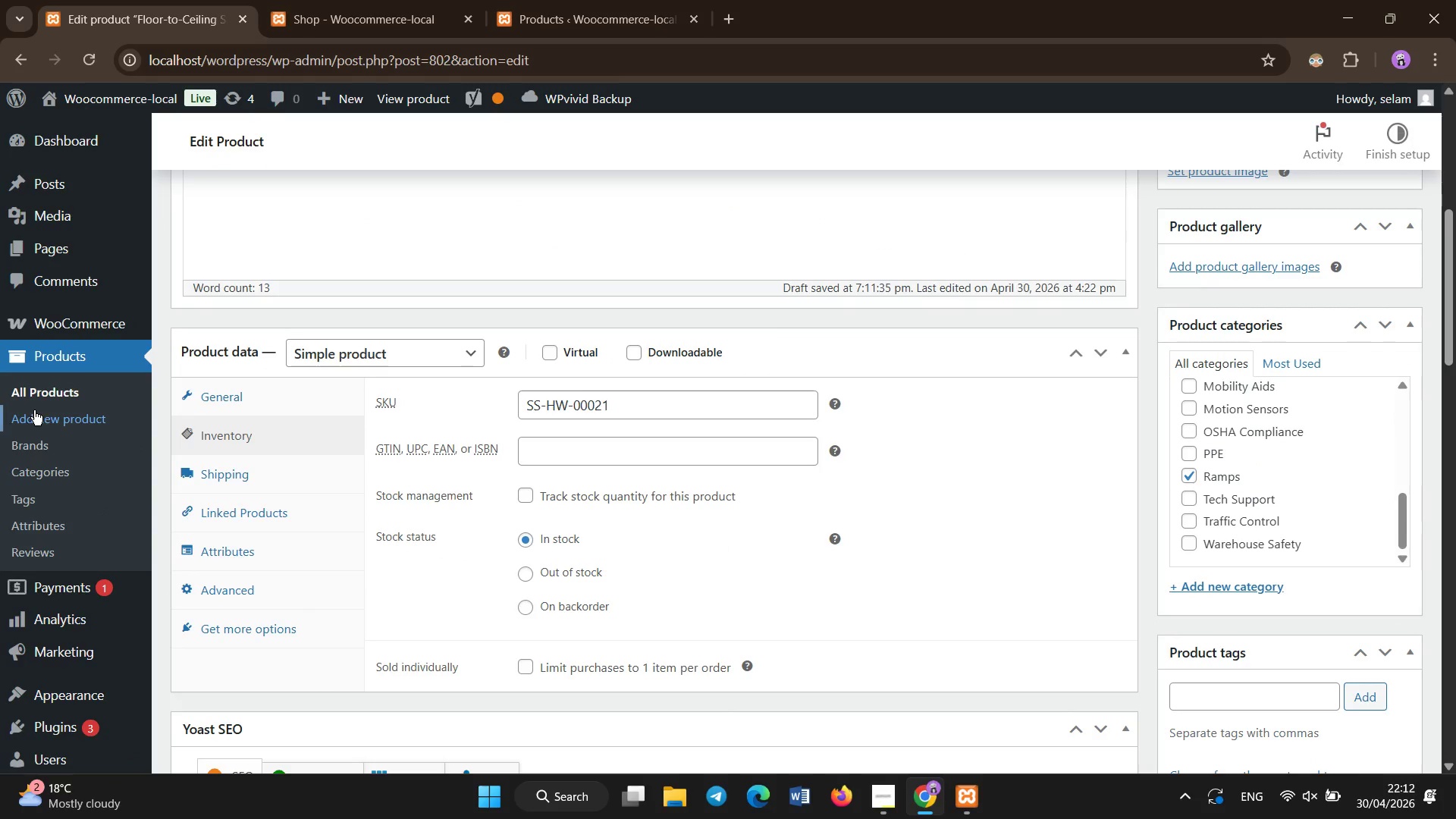 
left_click([224, 467])
 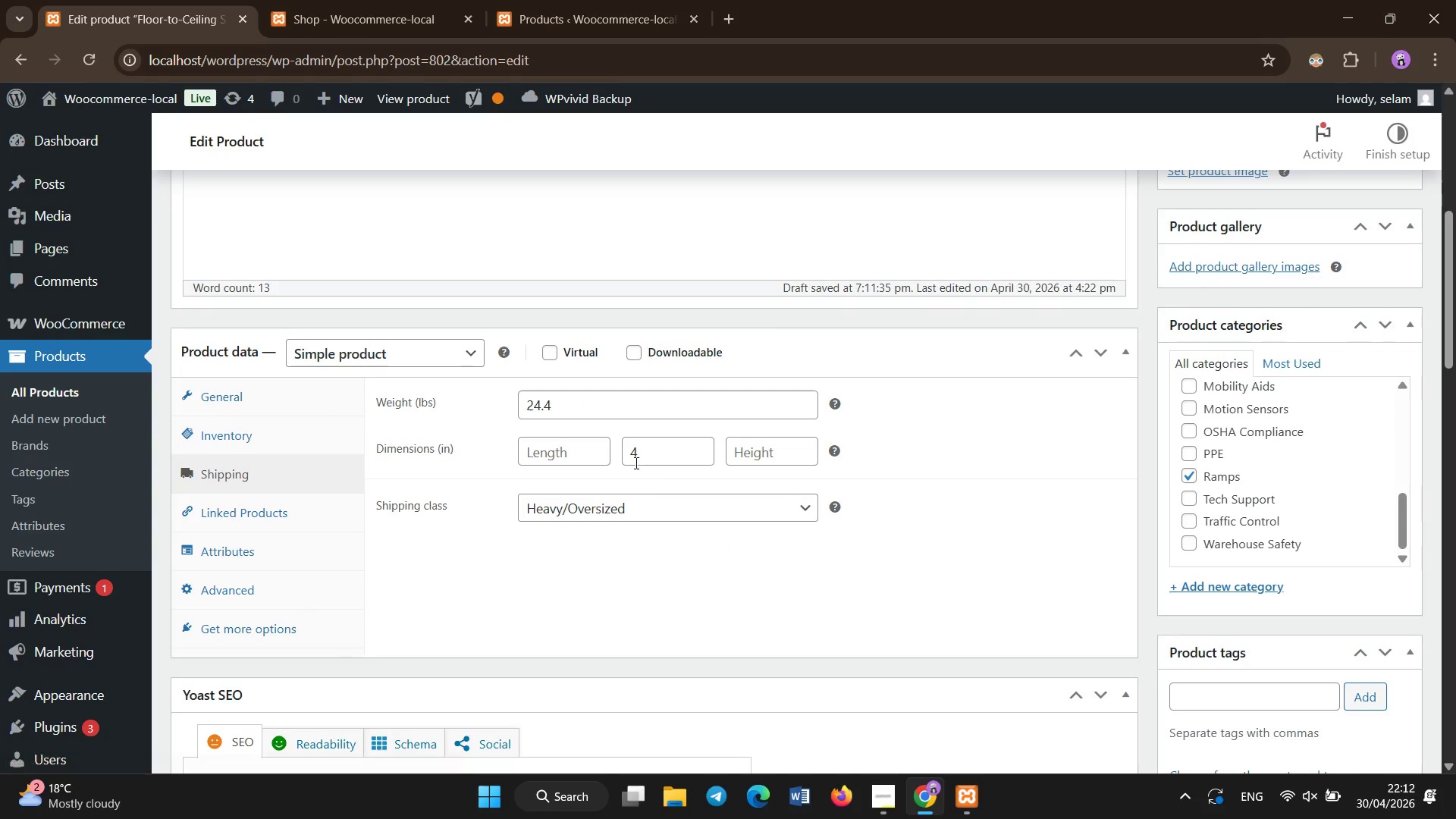 
left_click([598, 457])
 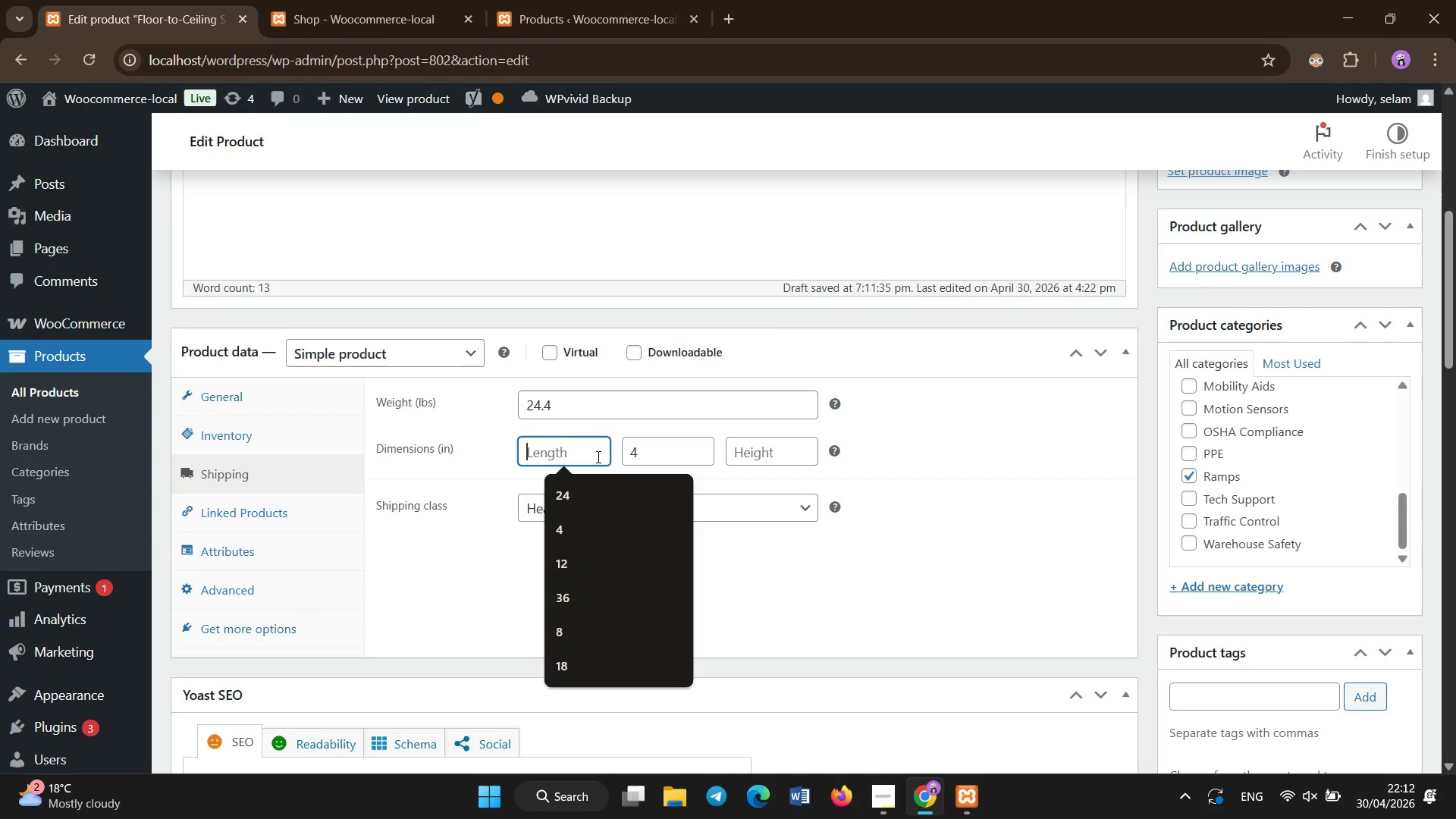 
key(Numpad4)
 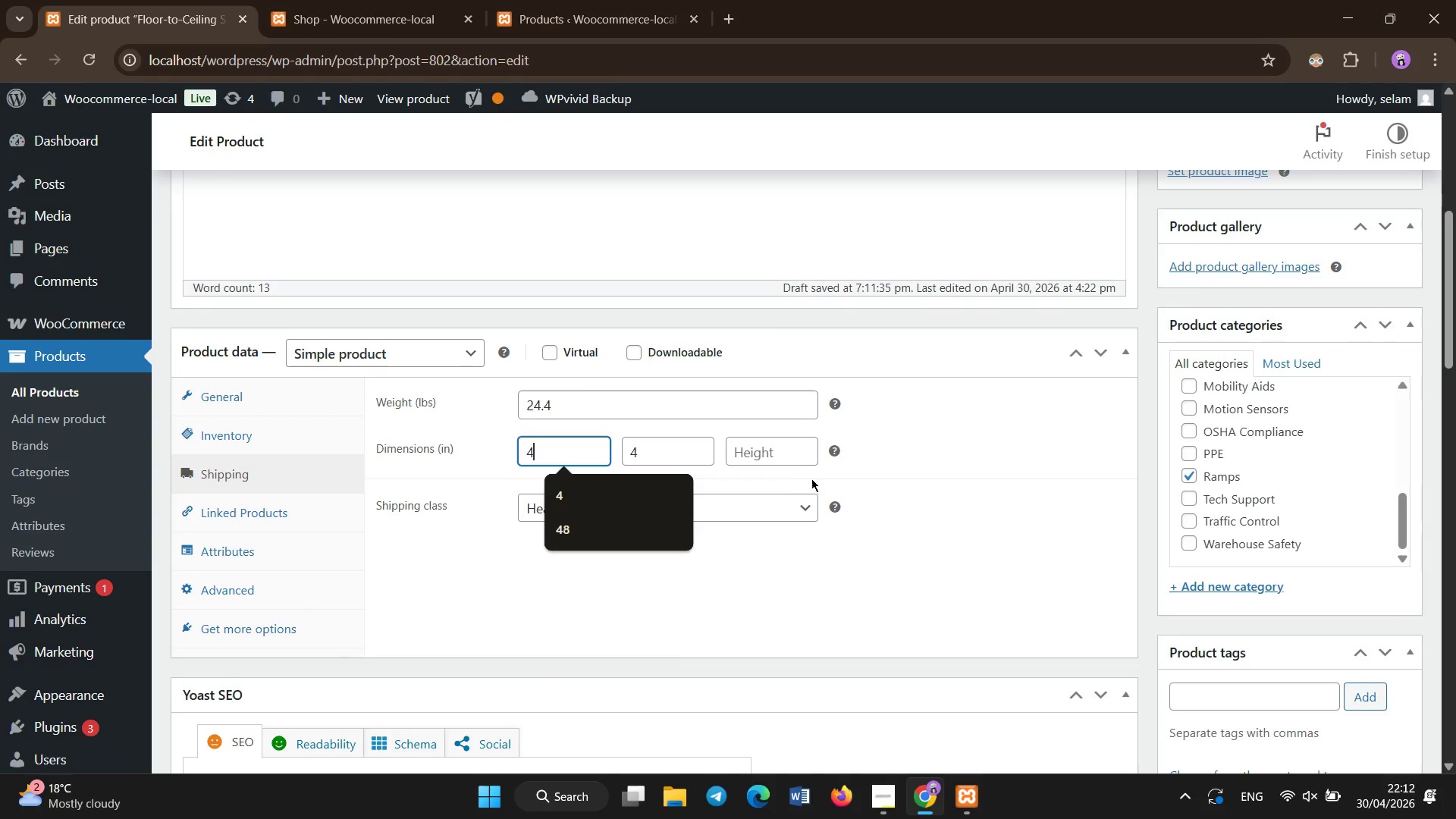 
left_click([756, 451])
 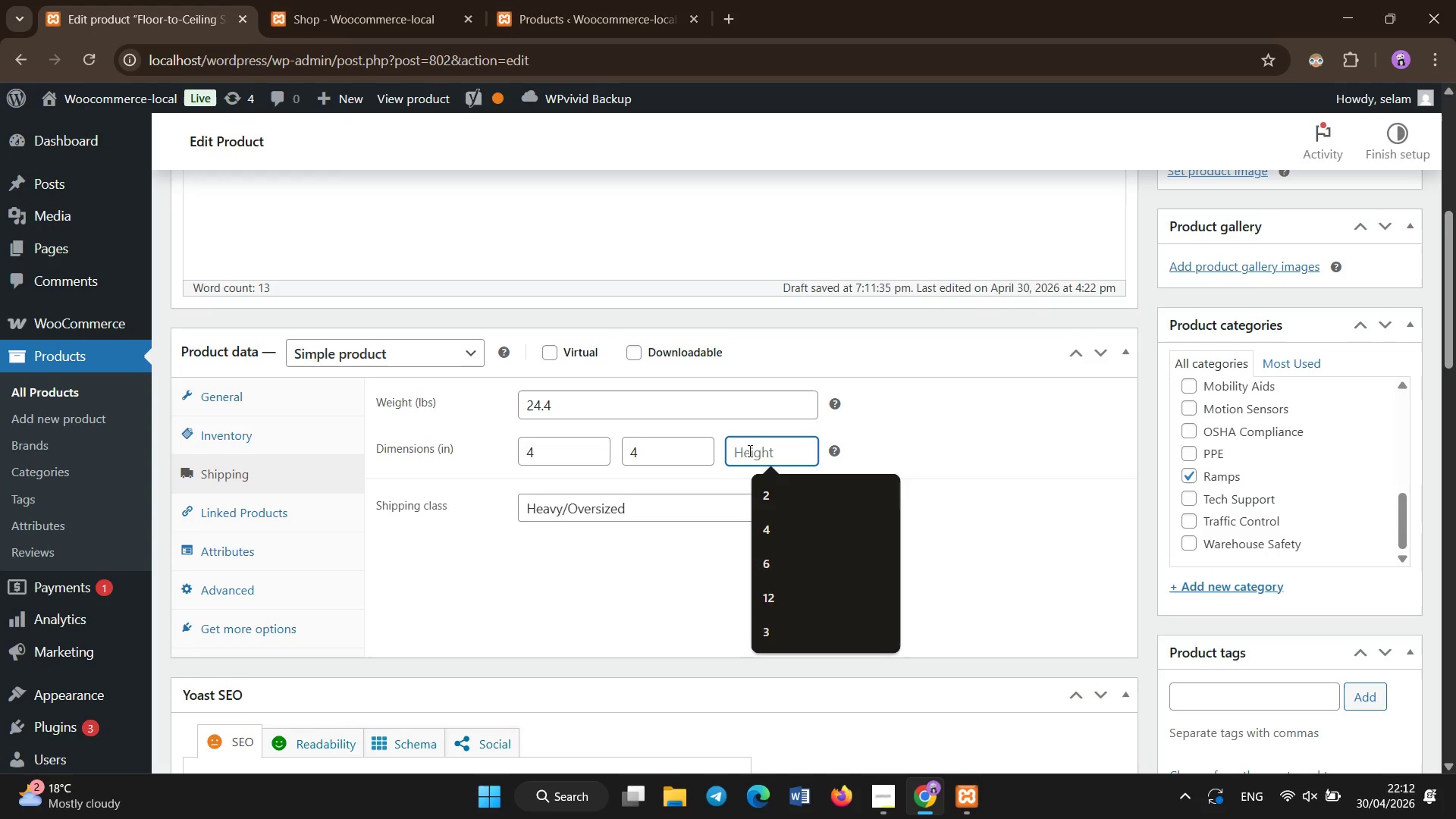 
key(Numpad2)
 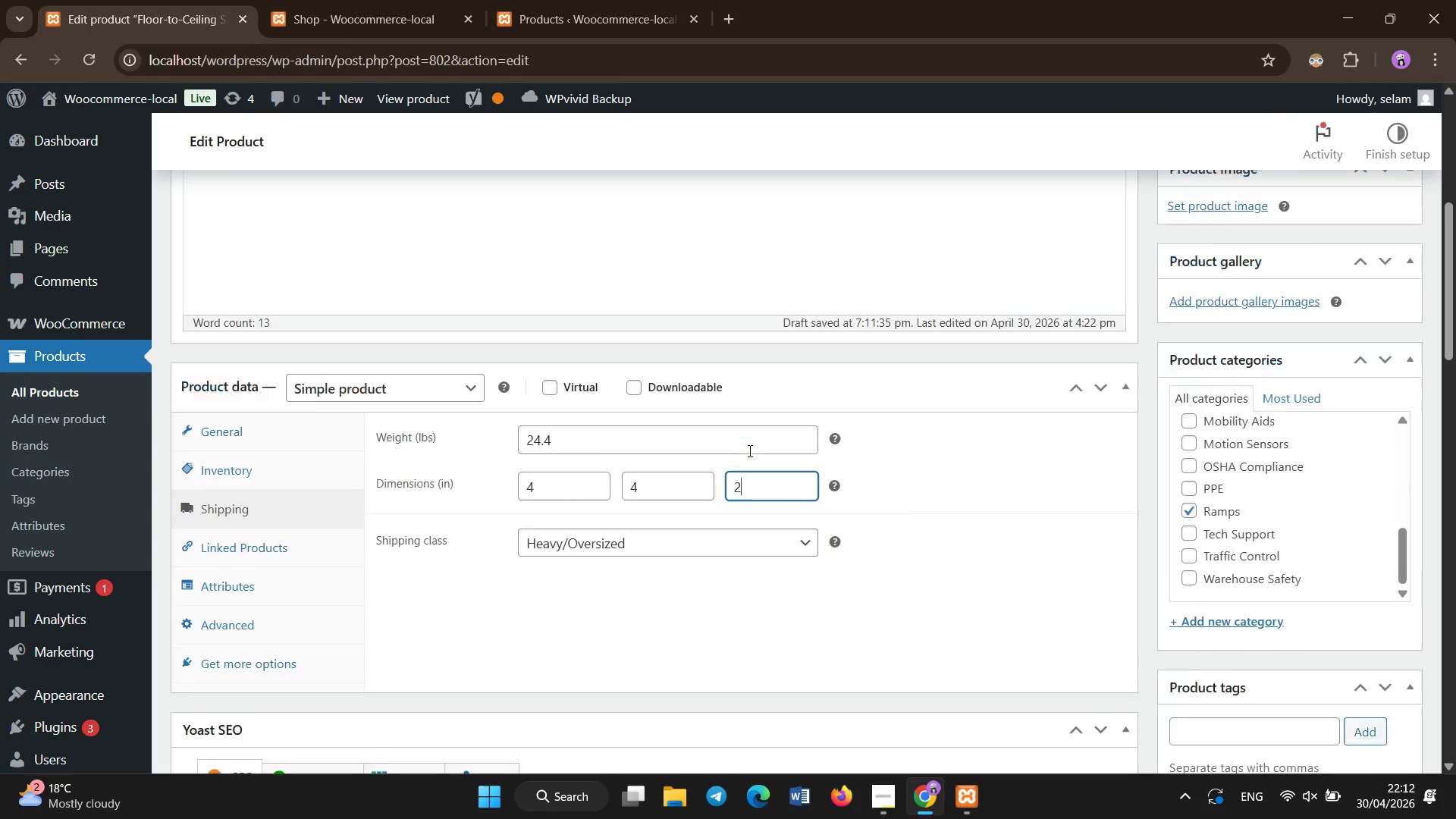 
scroll: coordinate [752, 451], scroll_direction: up, amount: 6.0
 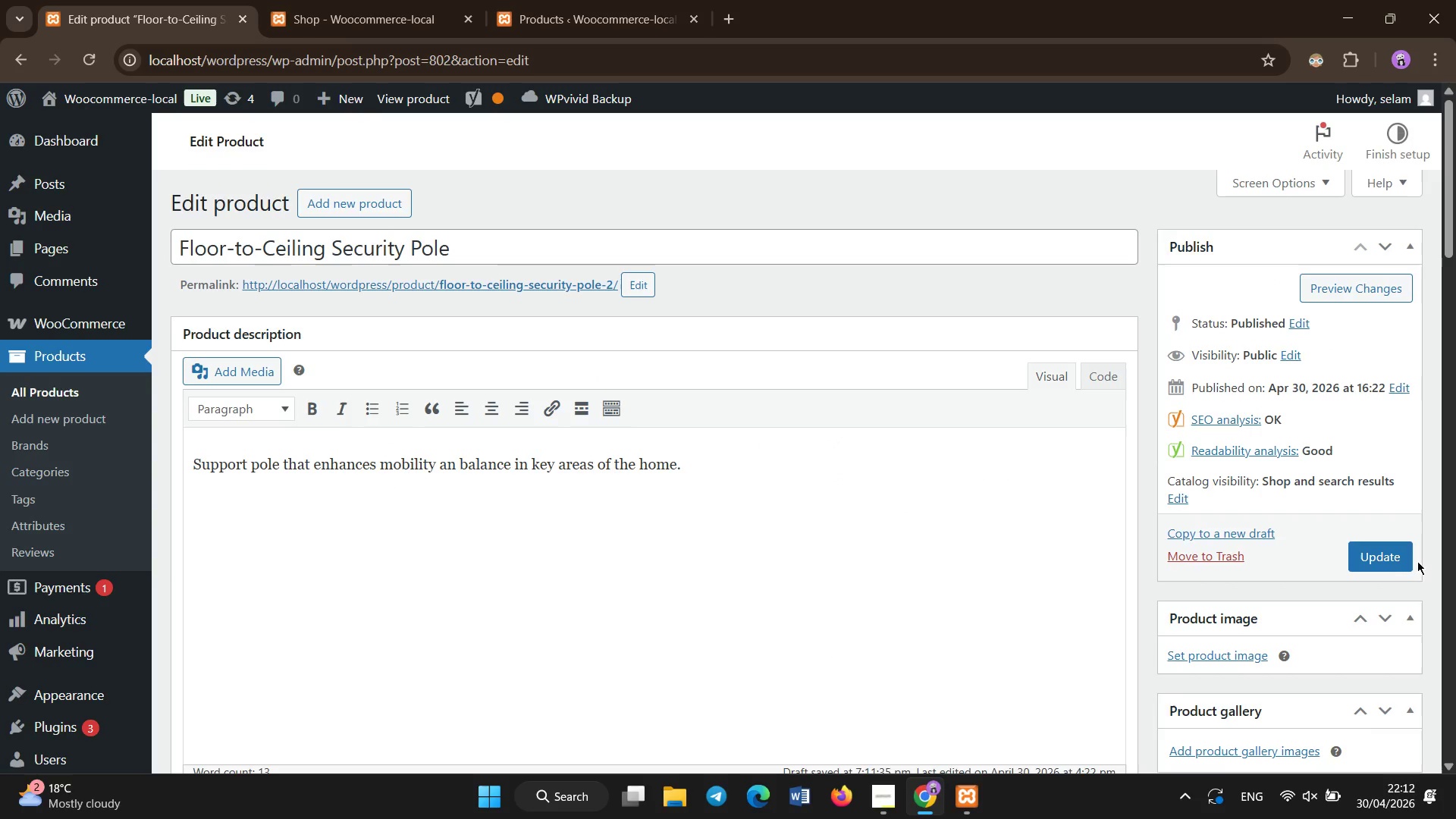 
left_click([1396, 563])
 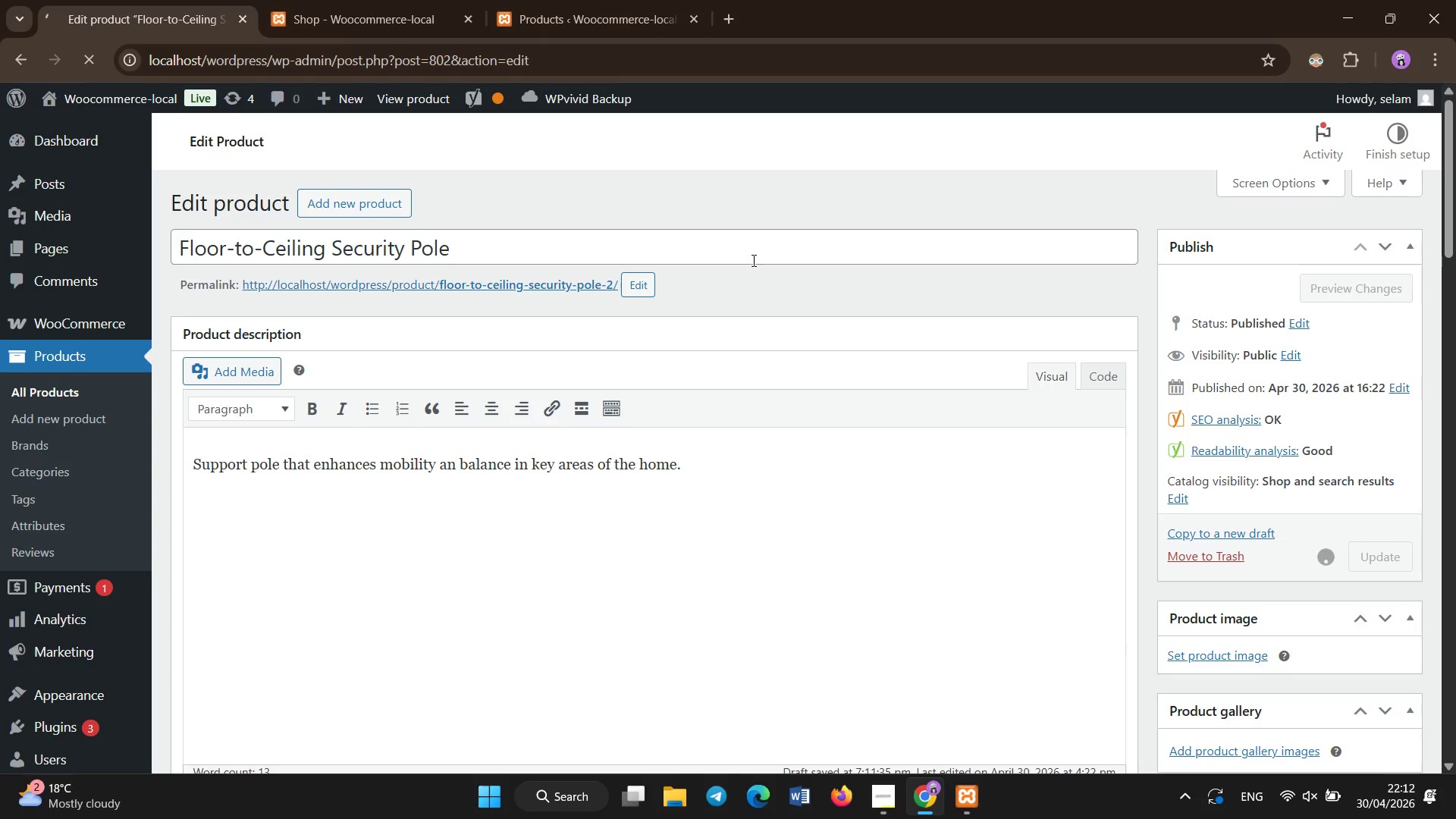 
wait(31.62)
 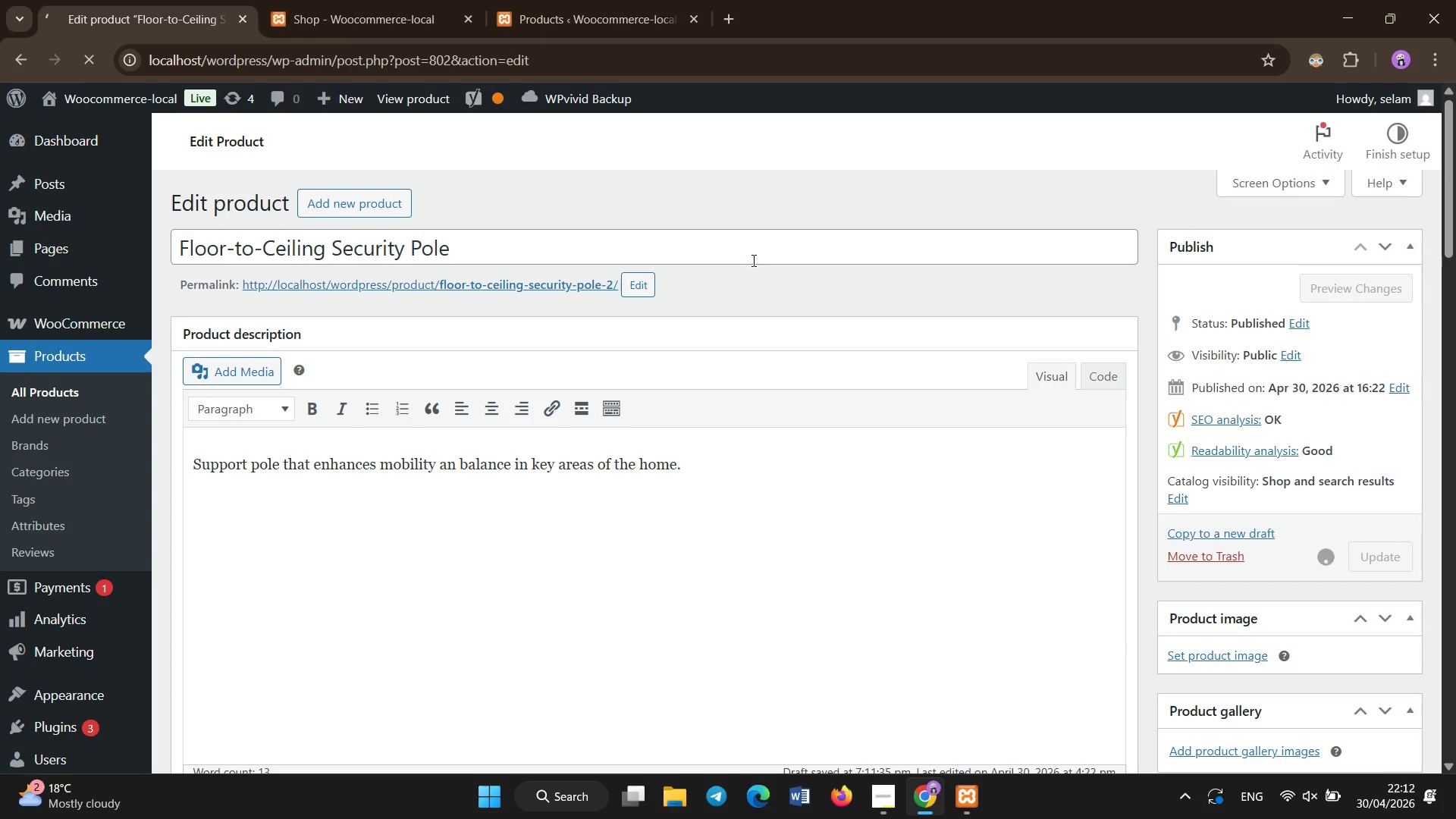 
left_click([50, 394])
 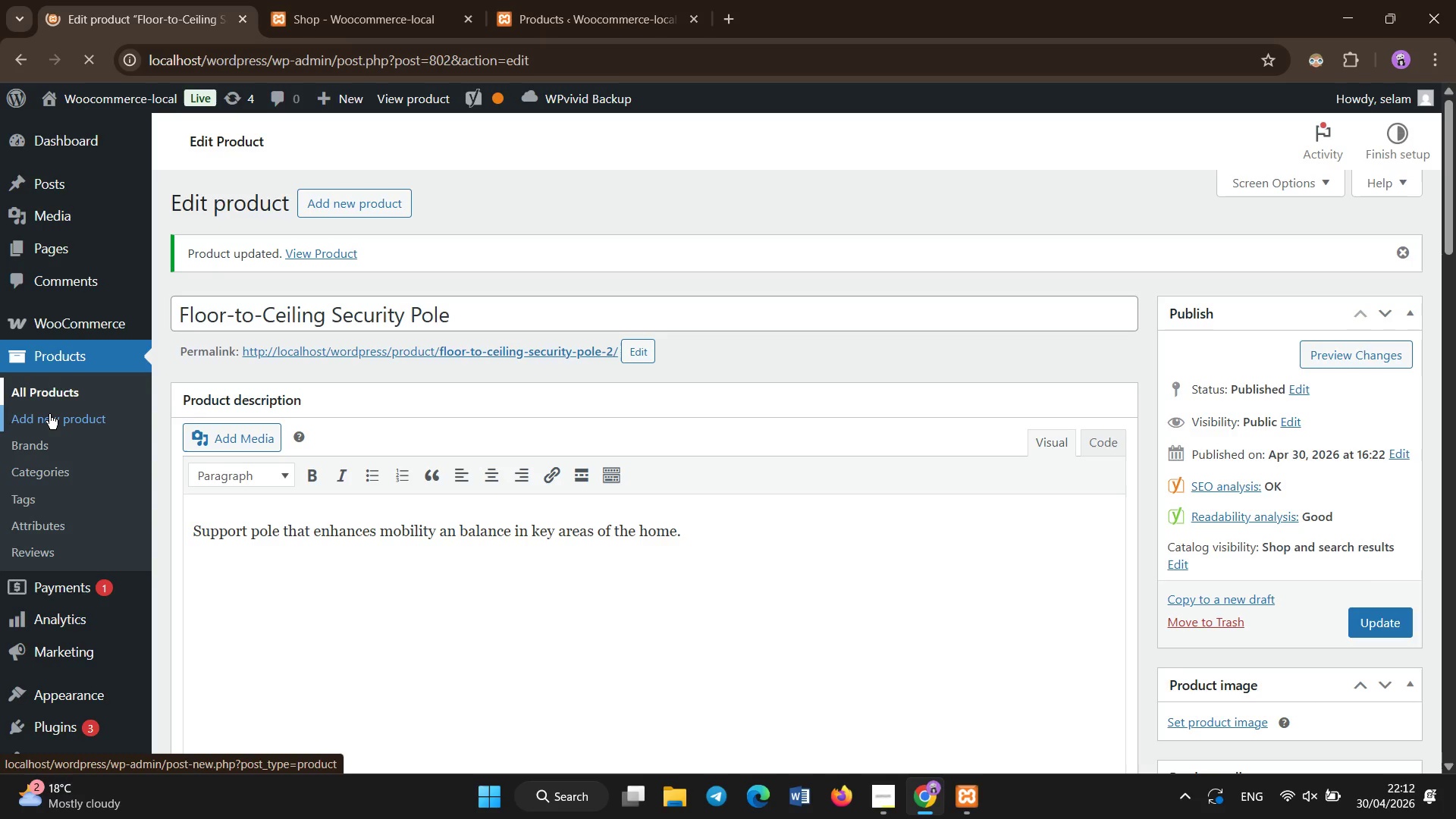 
wait(15.72)
 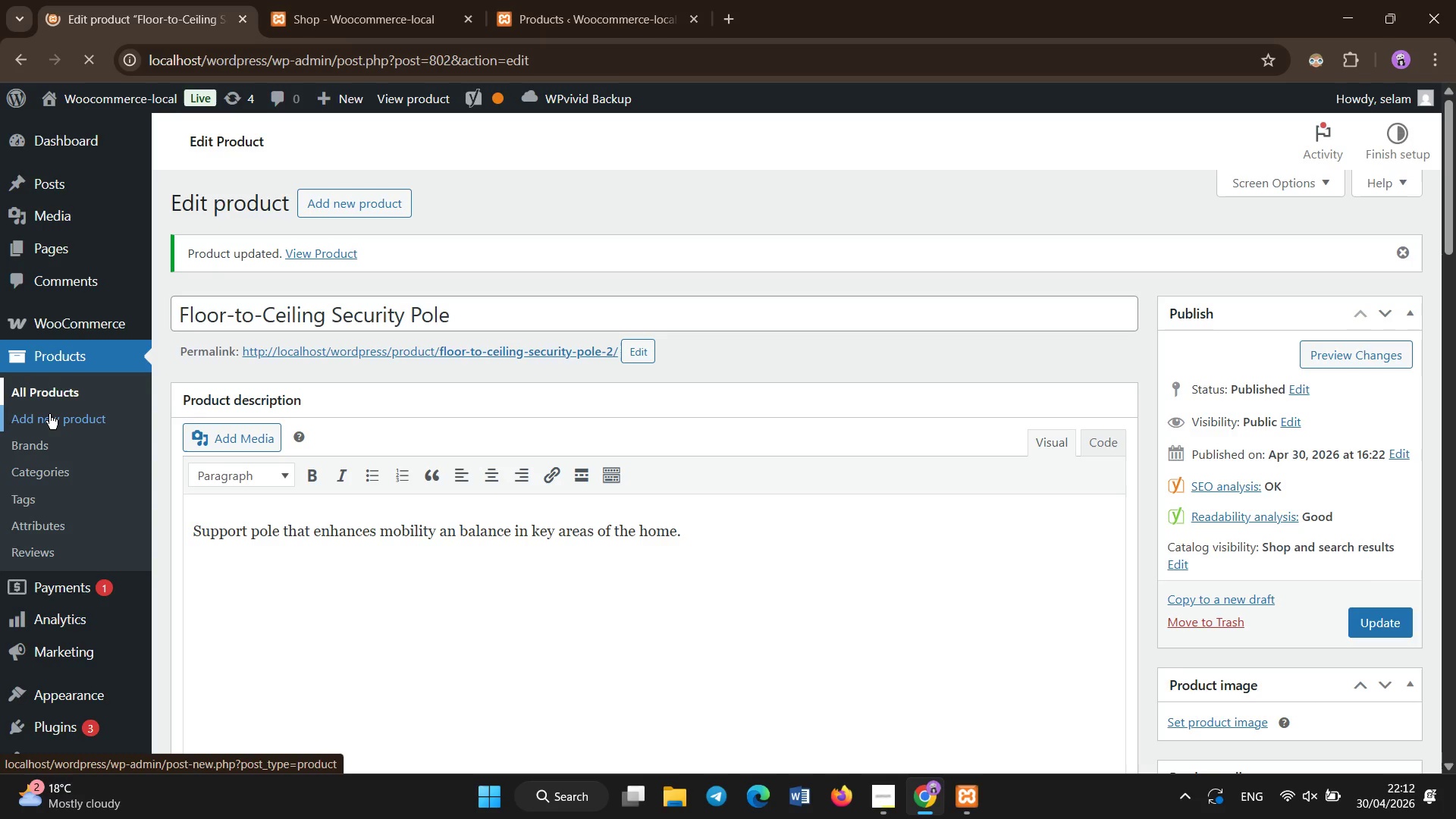 
scroll: coordinate [588, 428], scroll_direction: down, amount: 20.0
 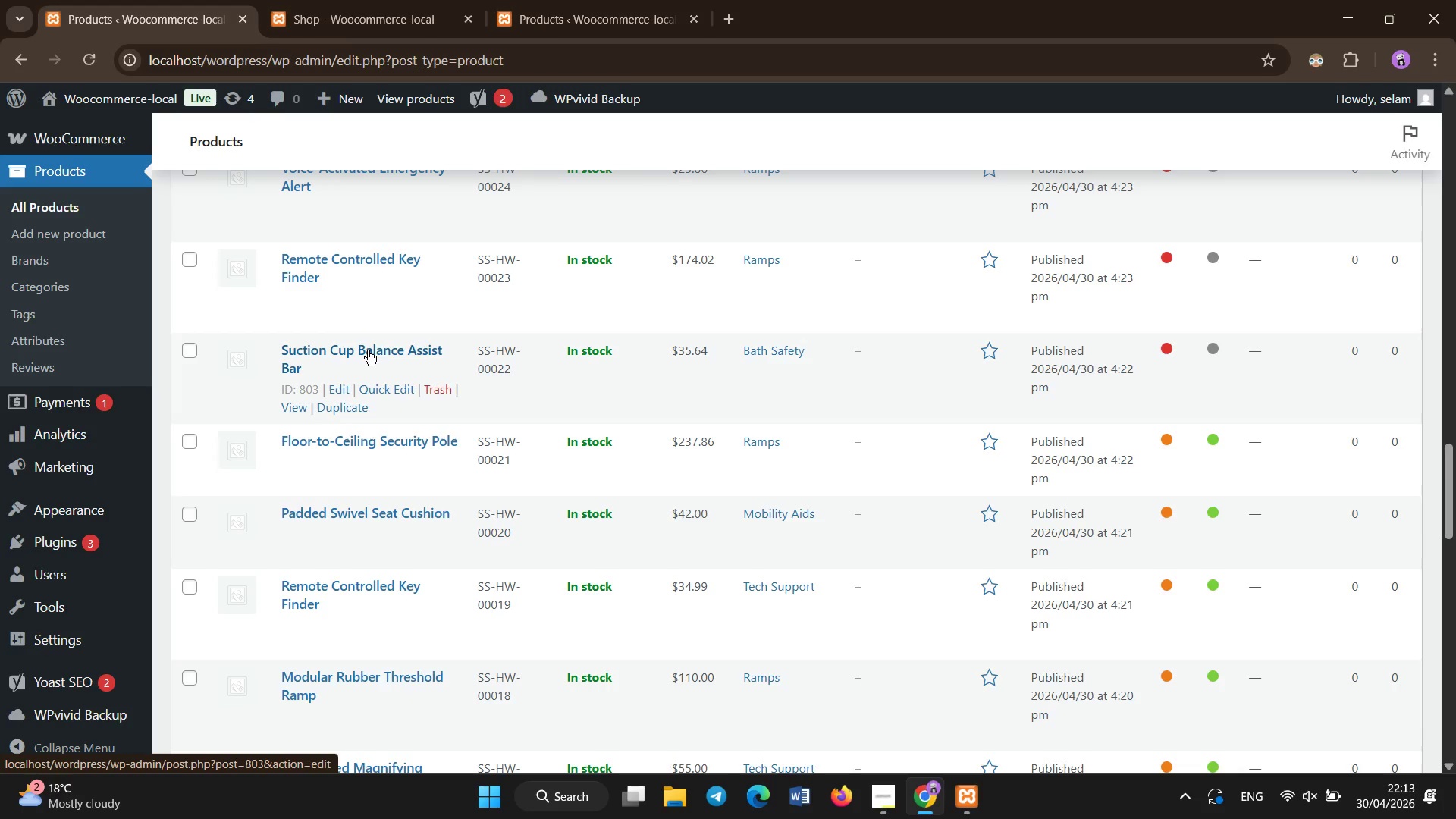 
left_click([368, 350])
 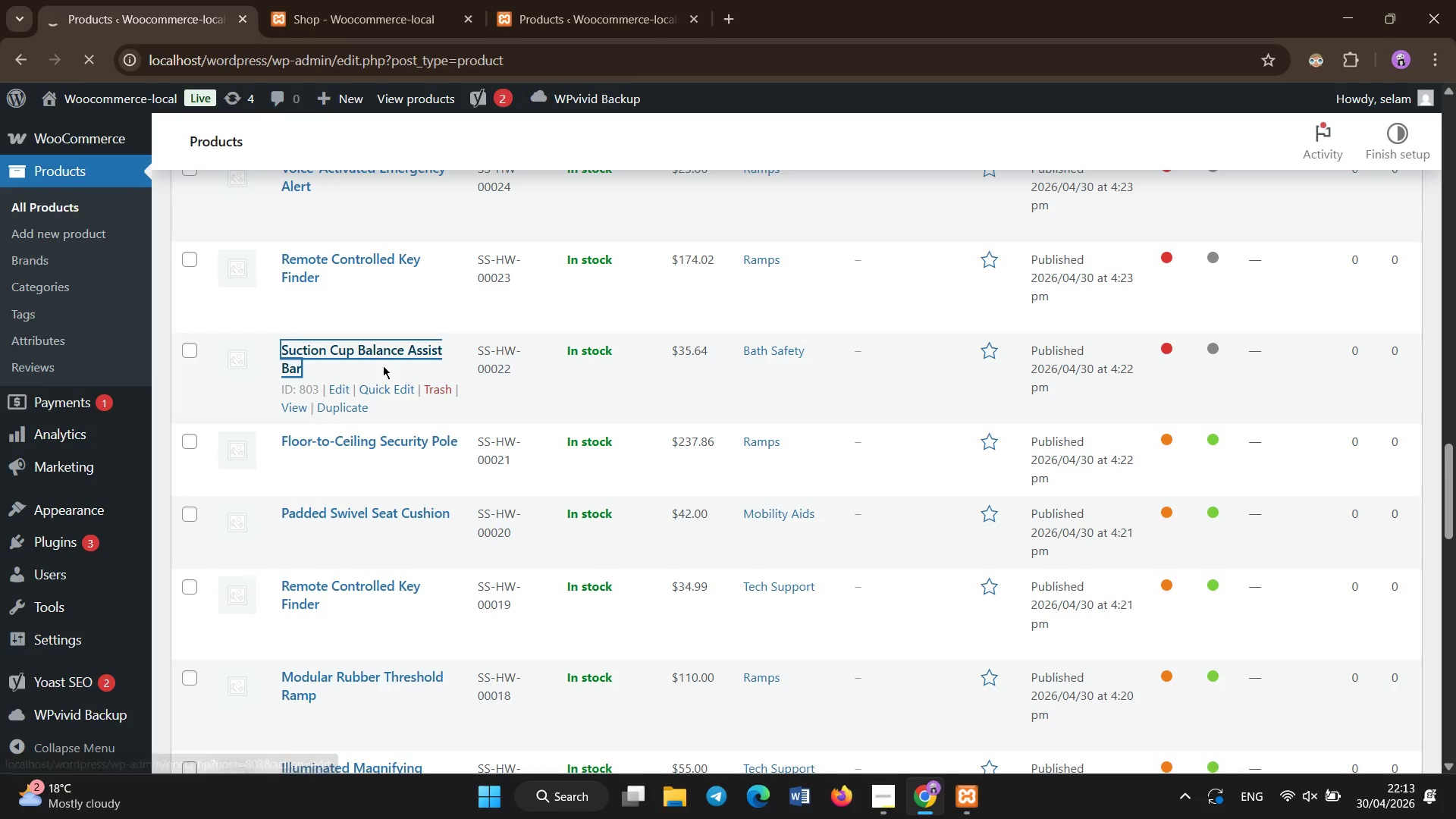 
wait(8.84)
 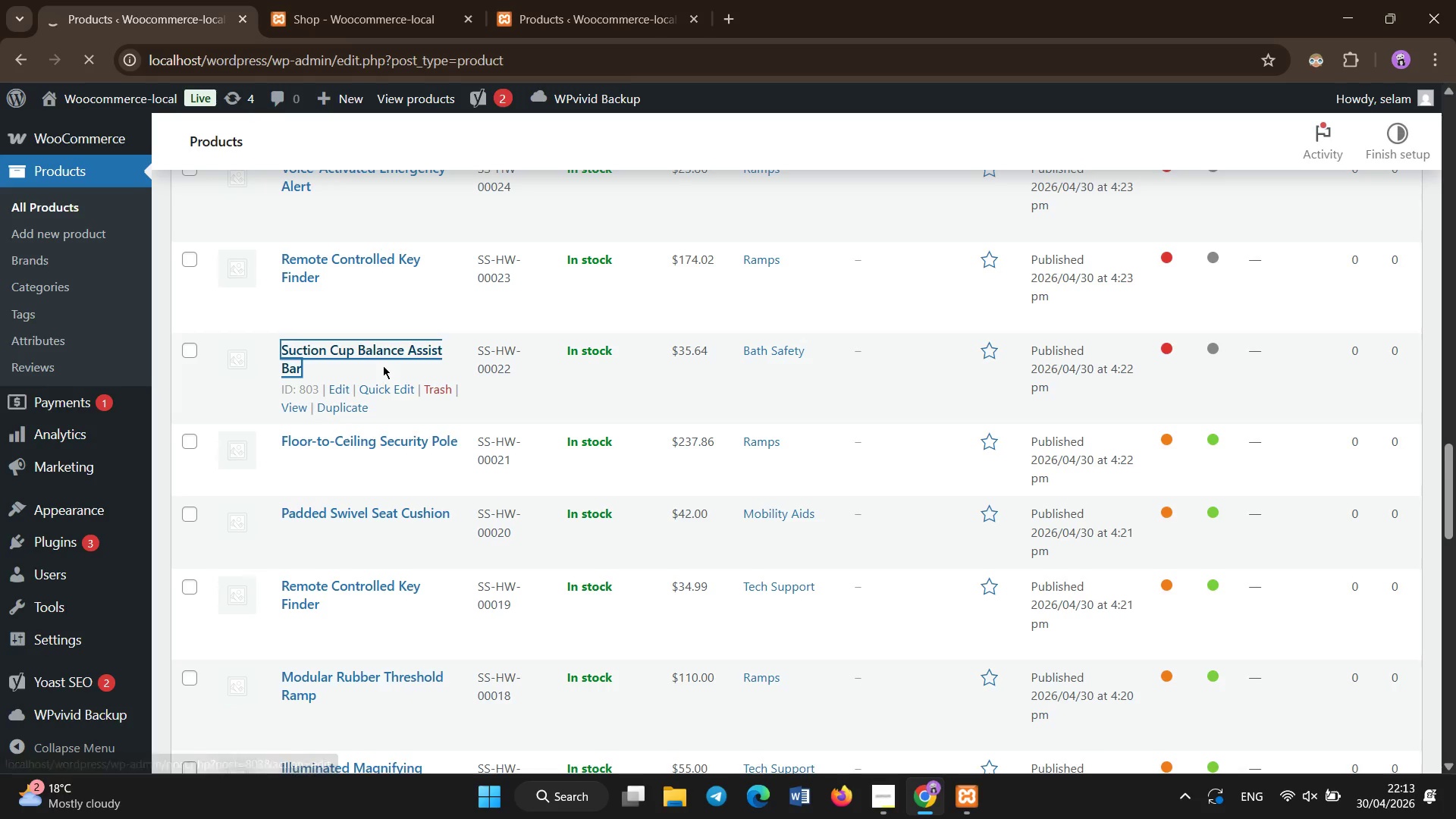 
left_click([397, 421])
 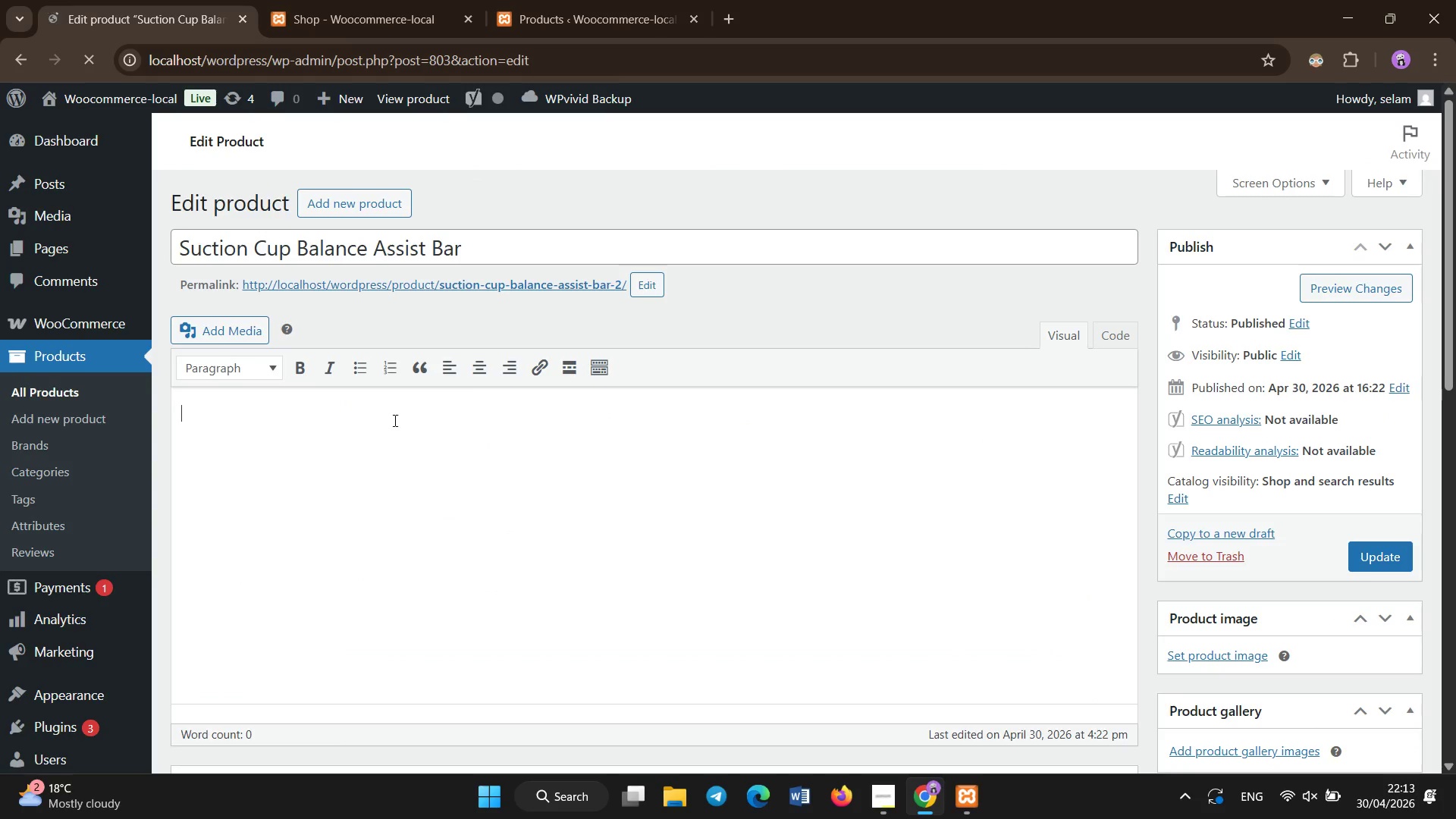 
type(Temporary support bar designed to assit)
key(Backspace)
type(st with balance in bathrooms and showers,)
key(Backspace)
type(.)
 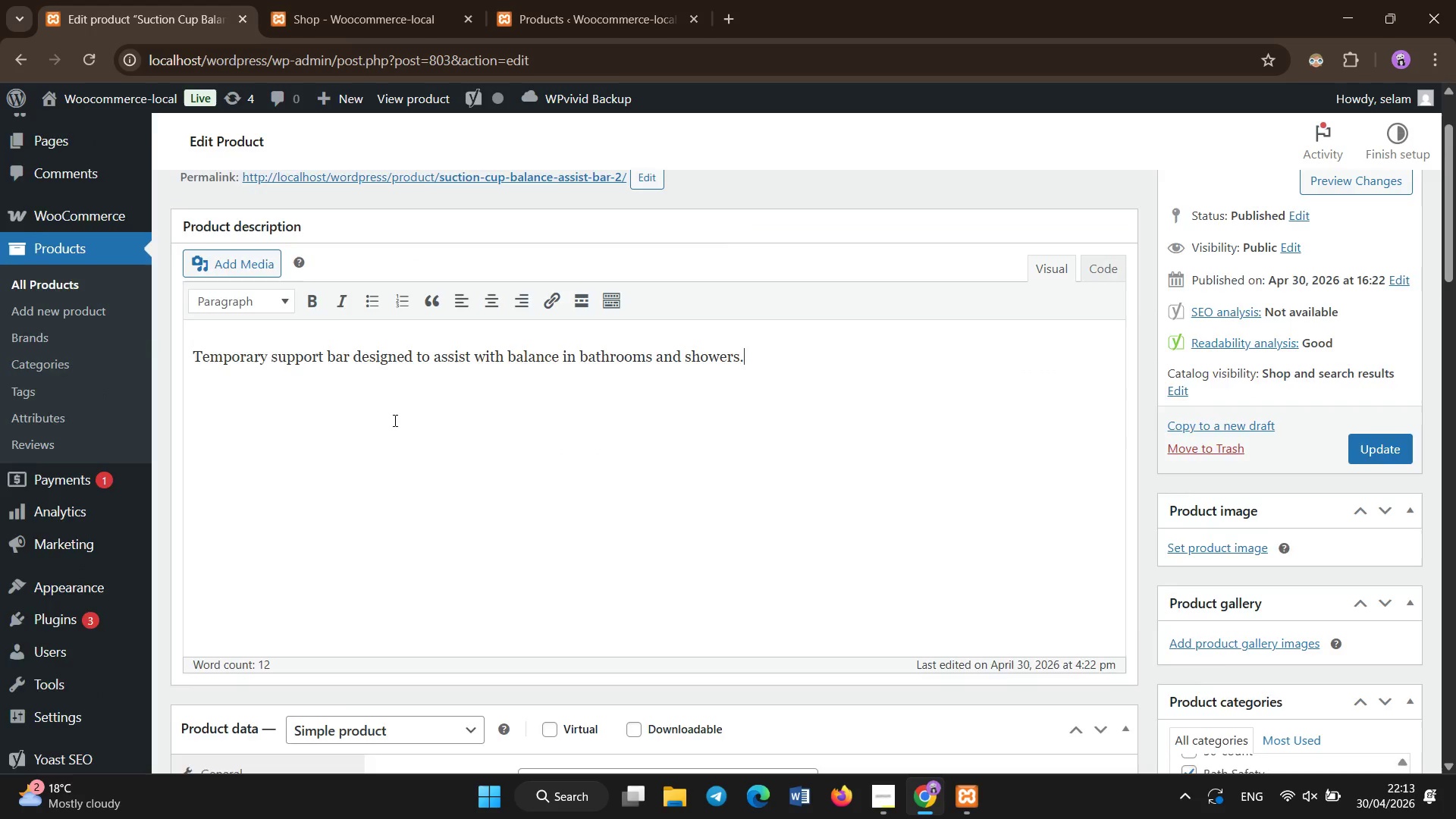 
scroll: coordinate [417, 633], scroll_direction: down, amount: 10.0
 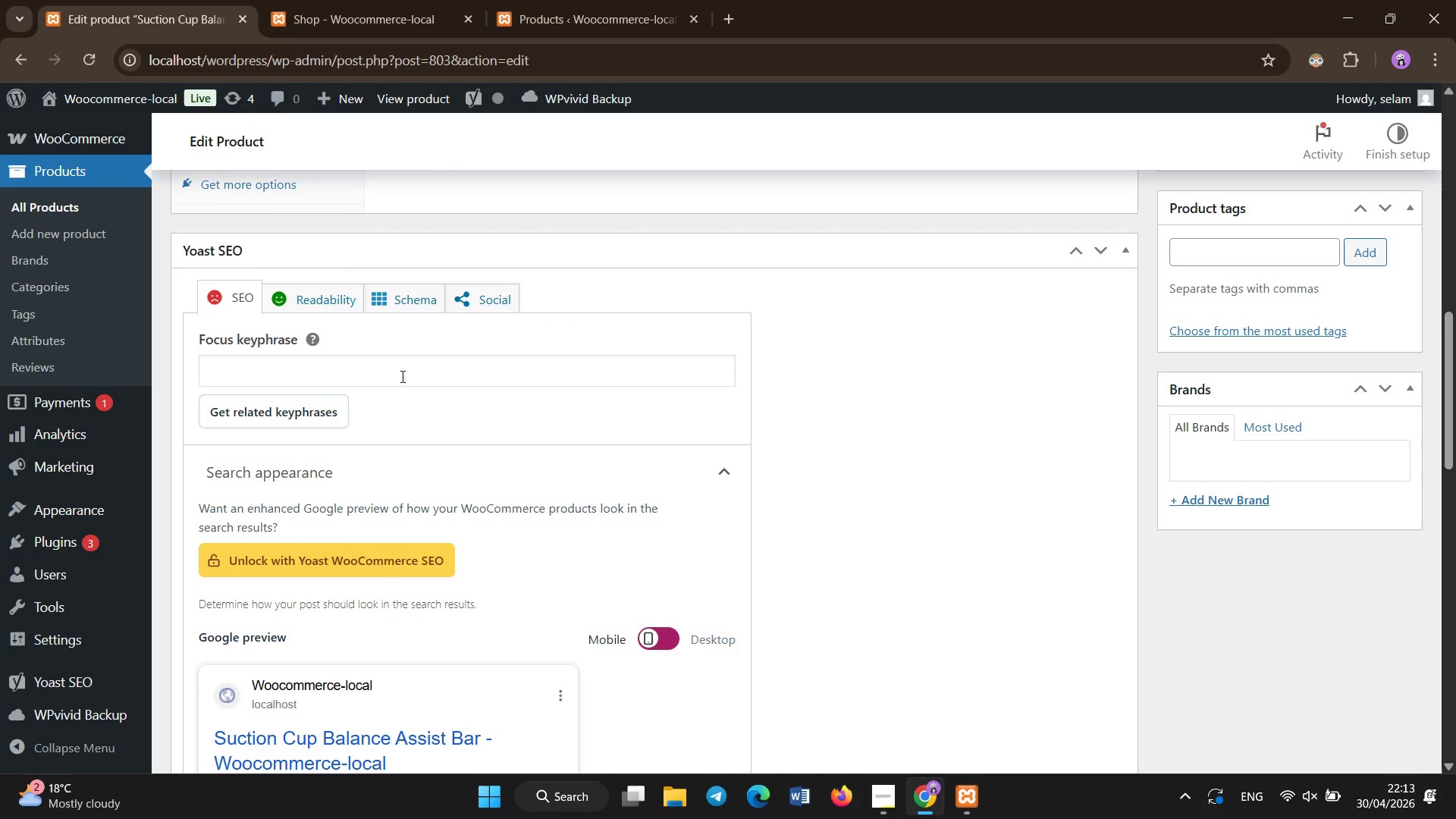 
left_click([403, 374])
 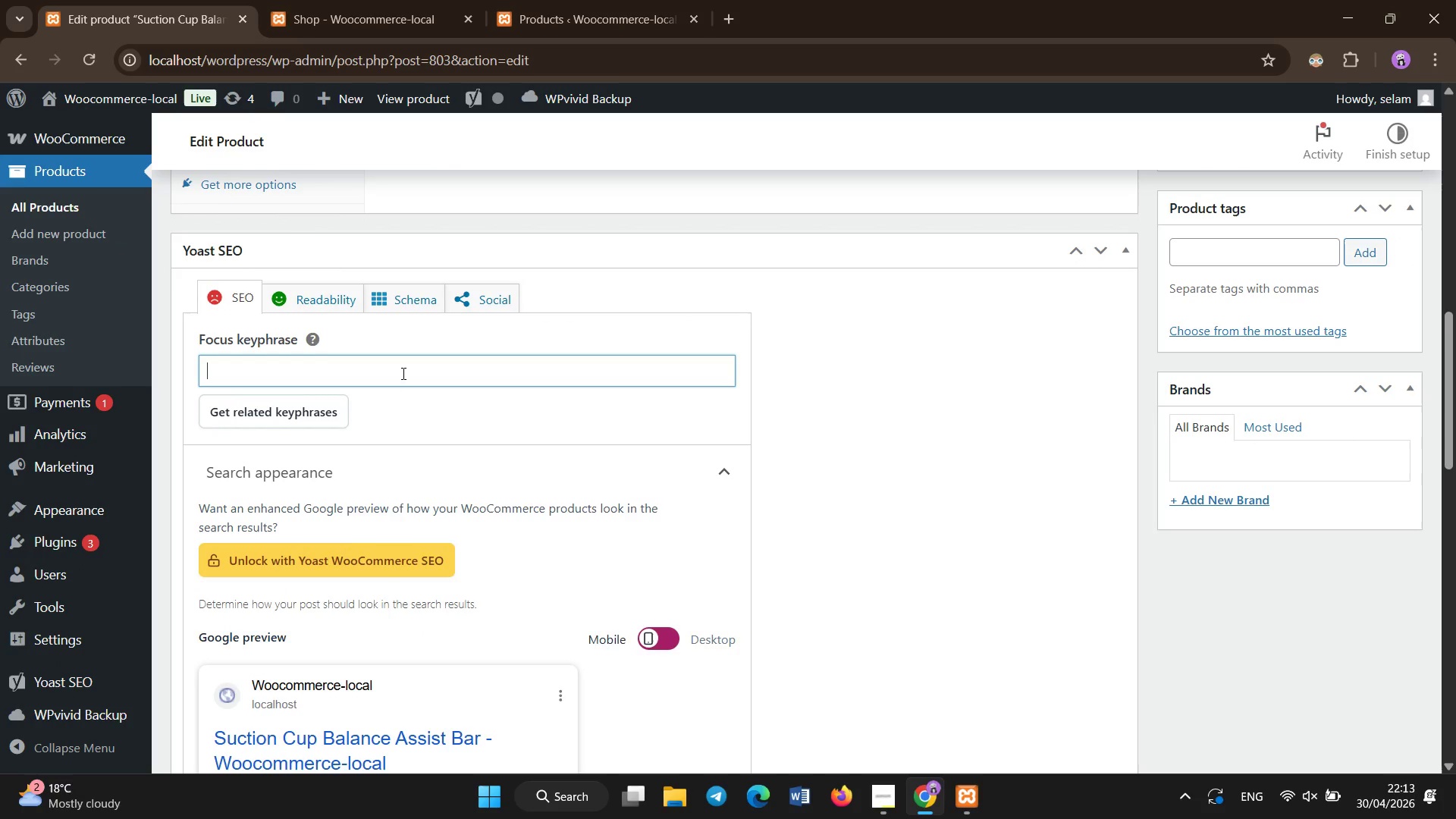 
type(bathroom assist bar for seniors)
 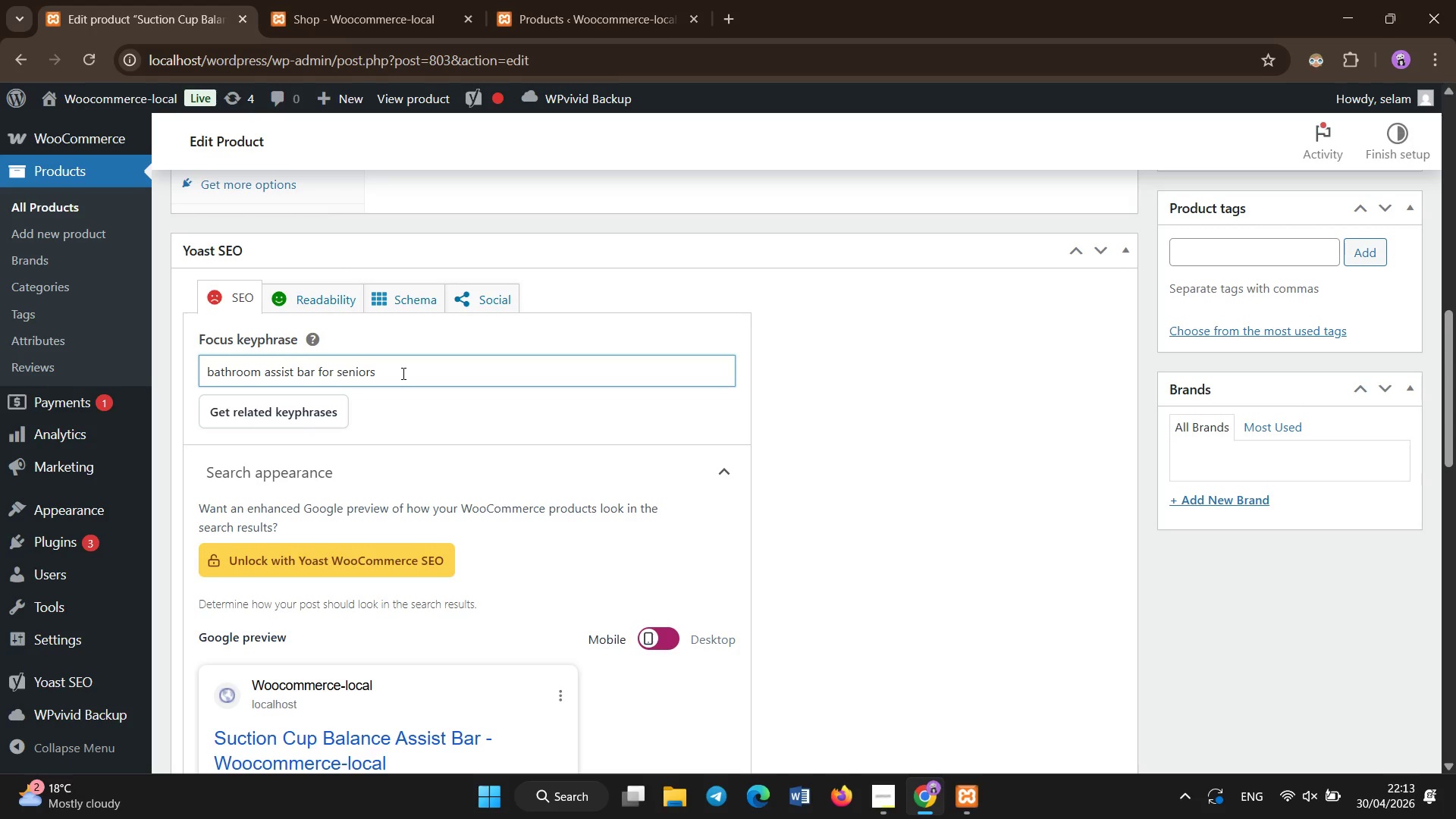 
left_click([442, 576])
 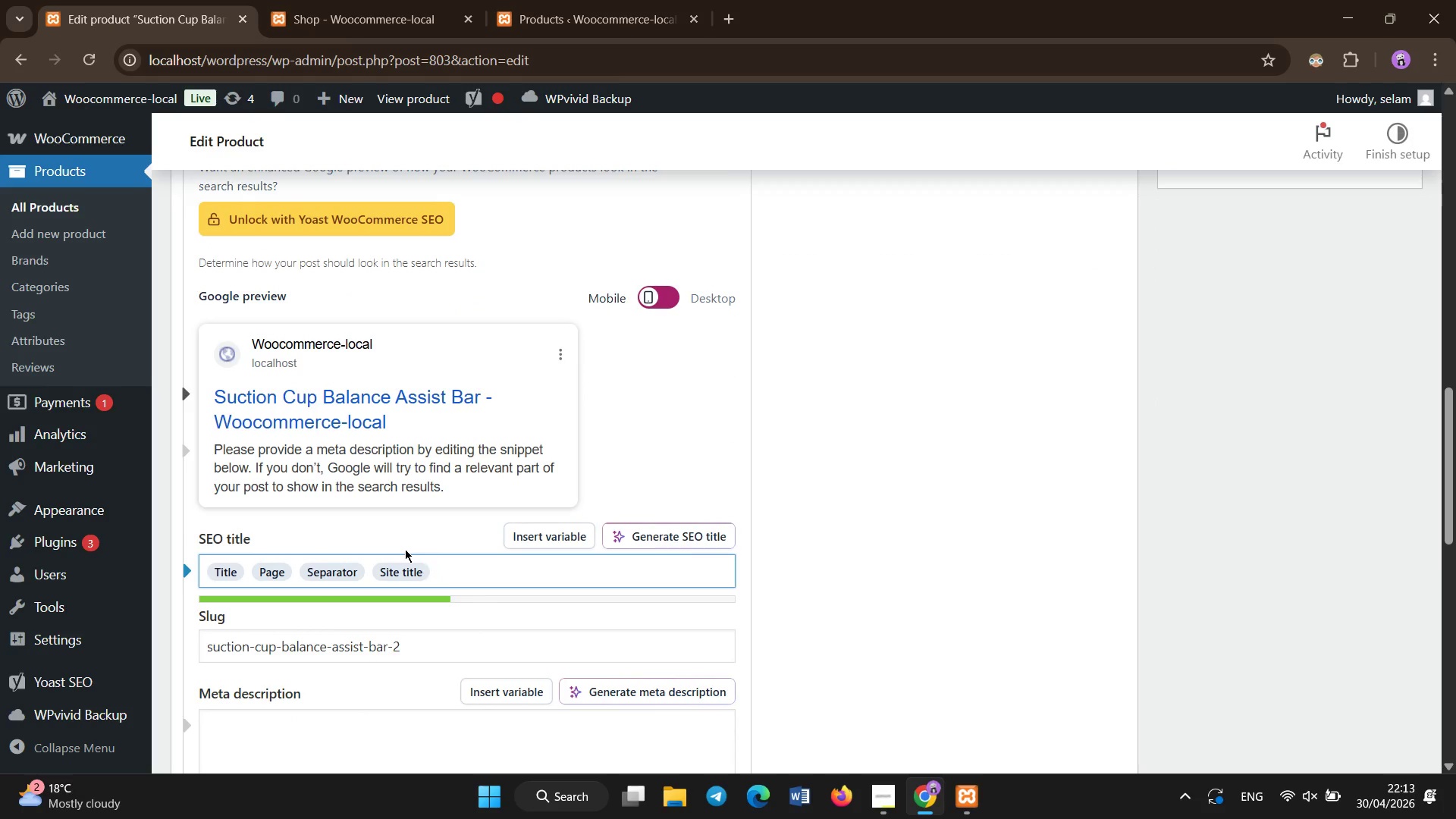 
scroll: coordinate [455, 588], scroll_direction: down, amount: 4.0
 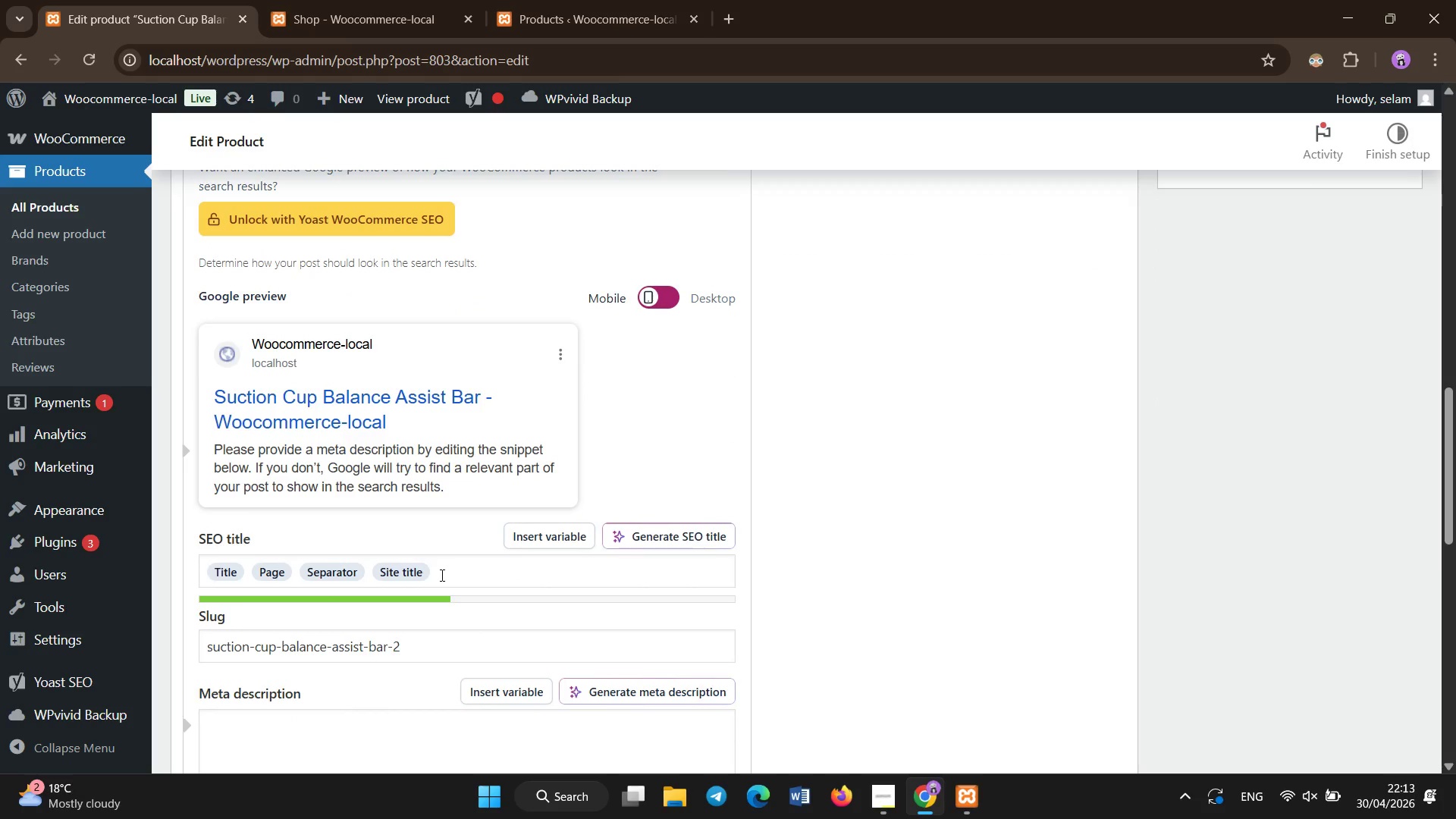 
key(Backspace)
 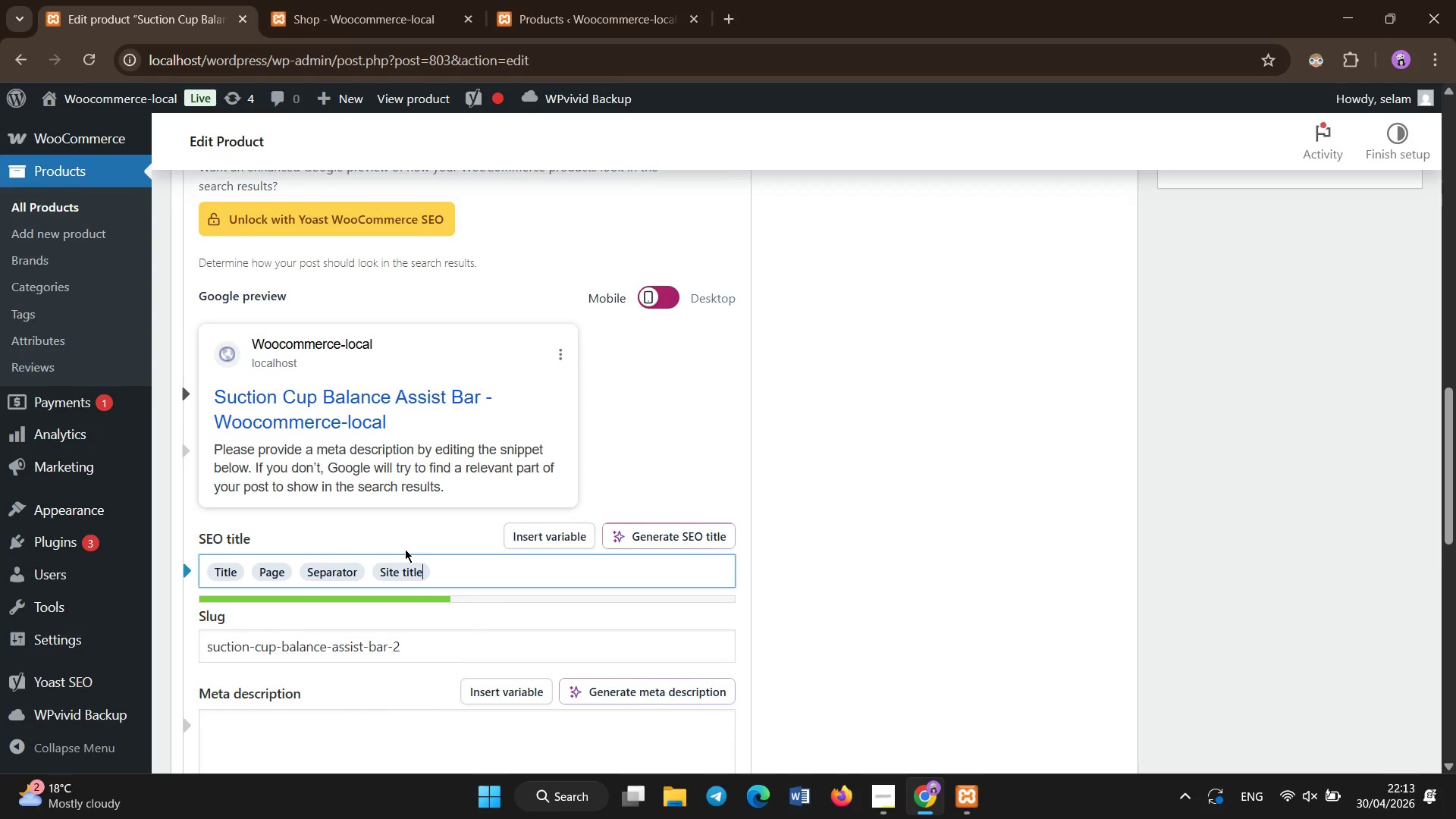 
key(Backspace)
 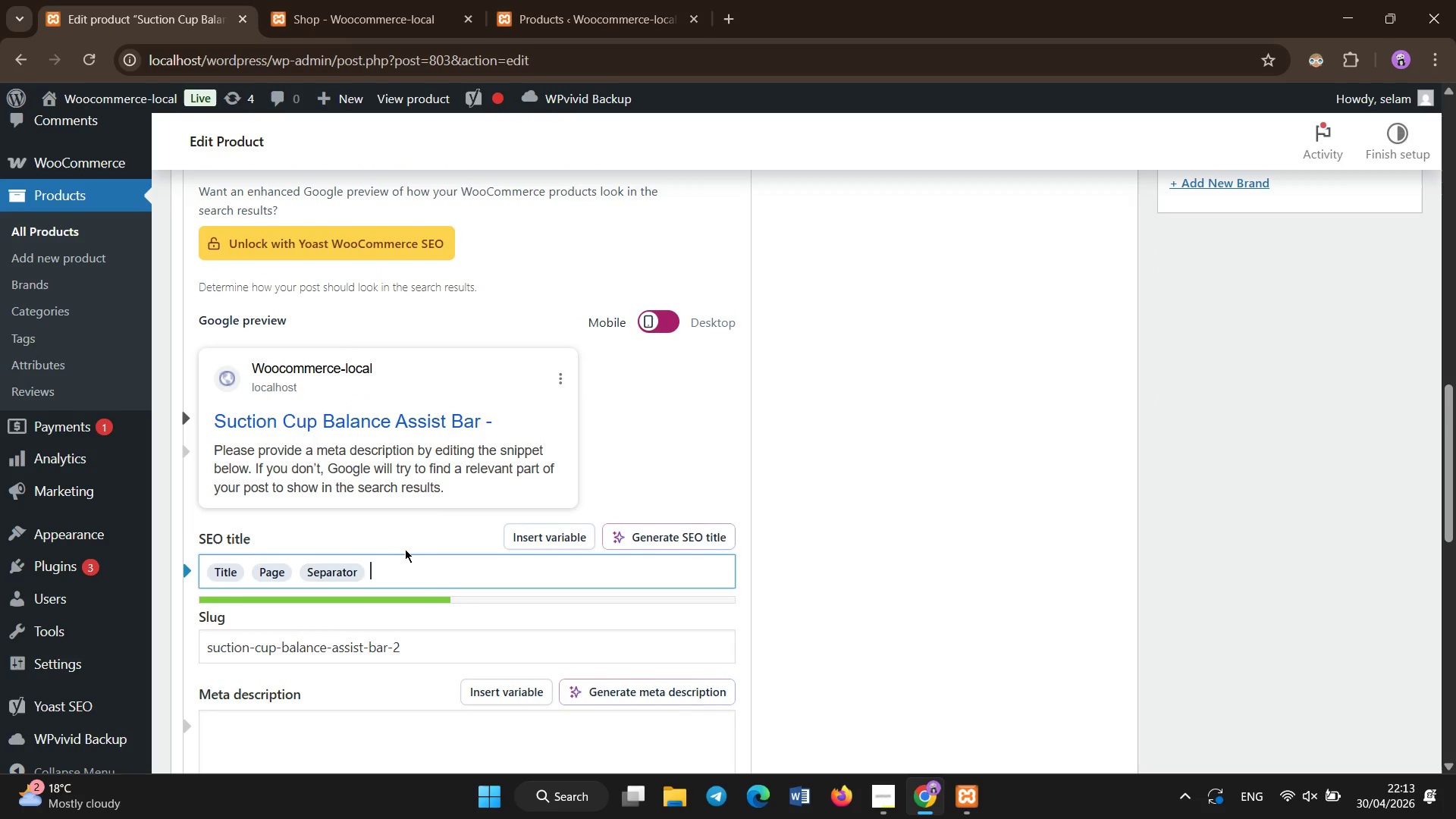 
key(Backspace)
 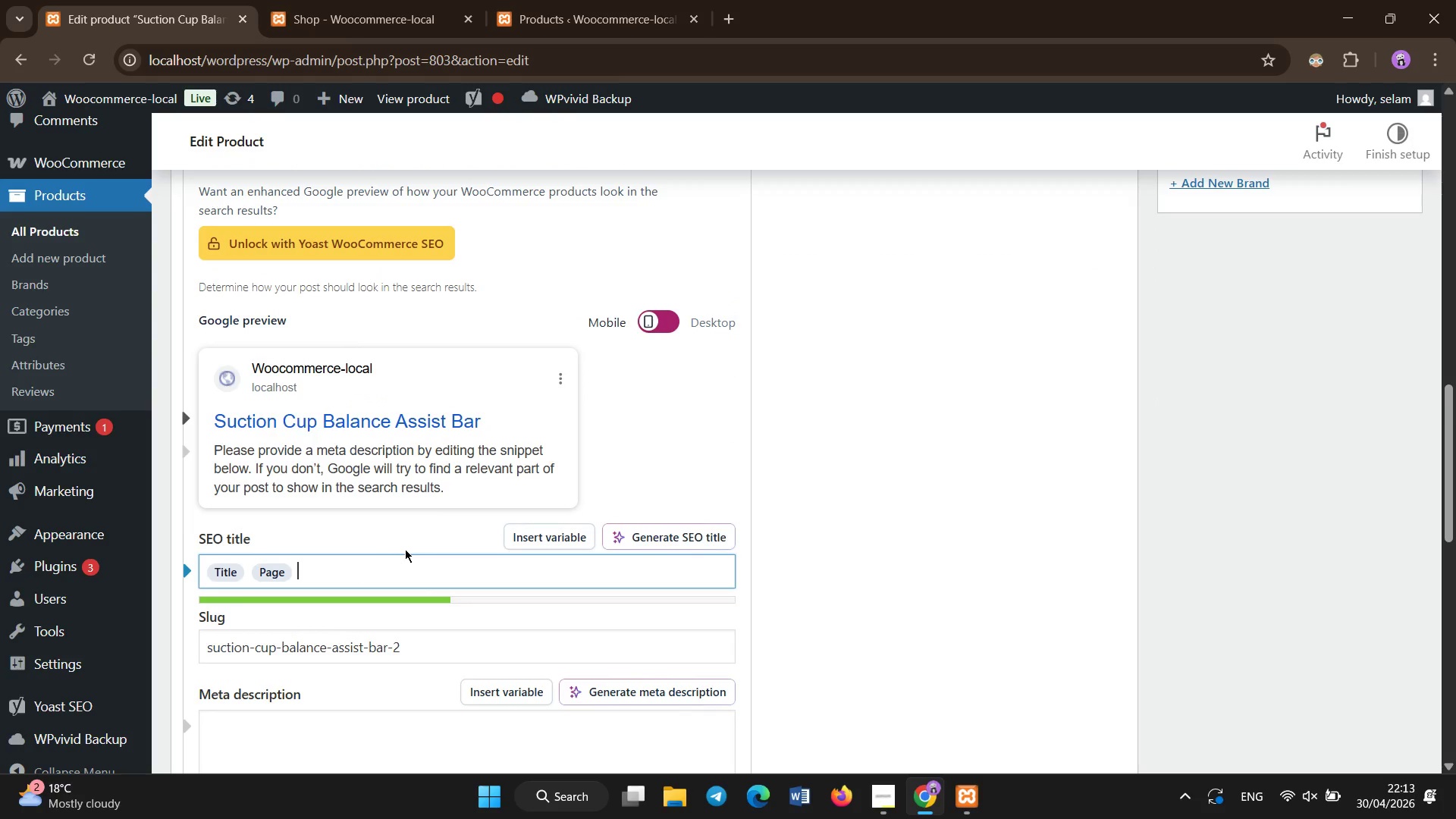 
key(Backspace)
 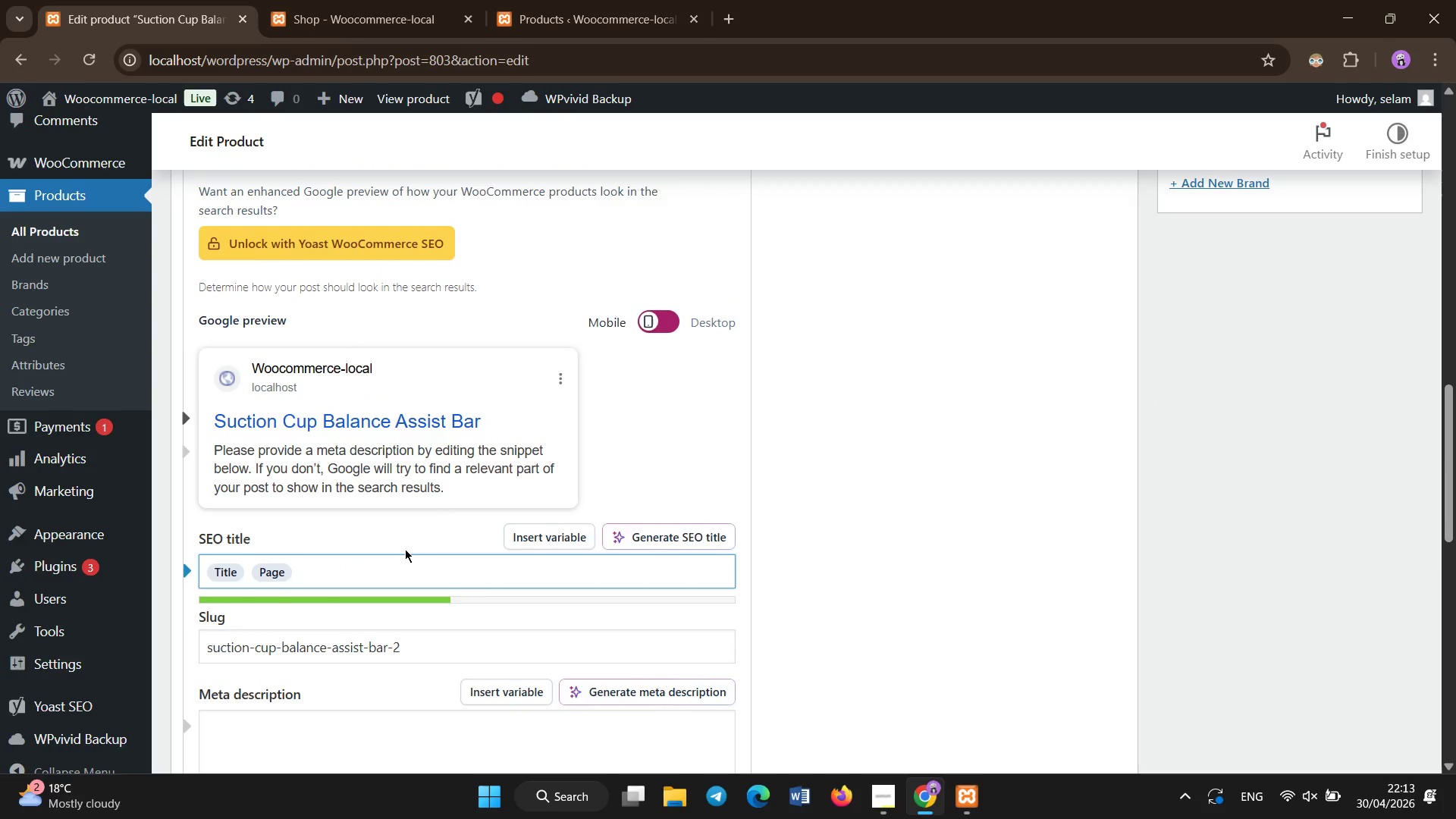 
left_click([402, 551])
 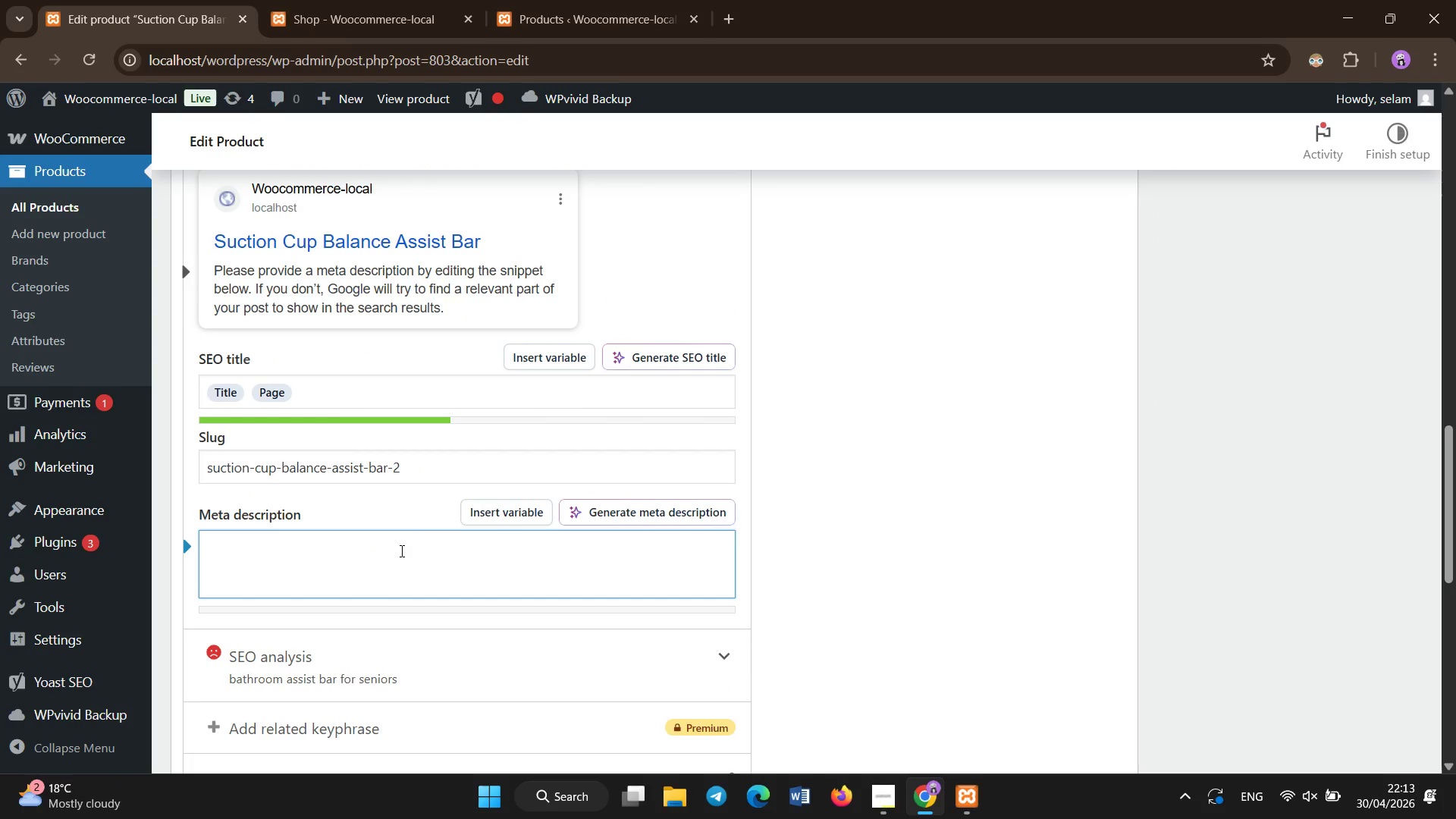 
scroll: coordinate [403, 548], scroll_direction: down, amount: 2.0
 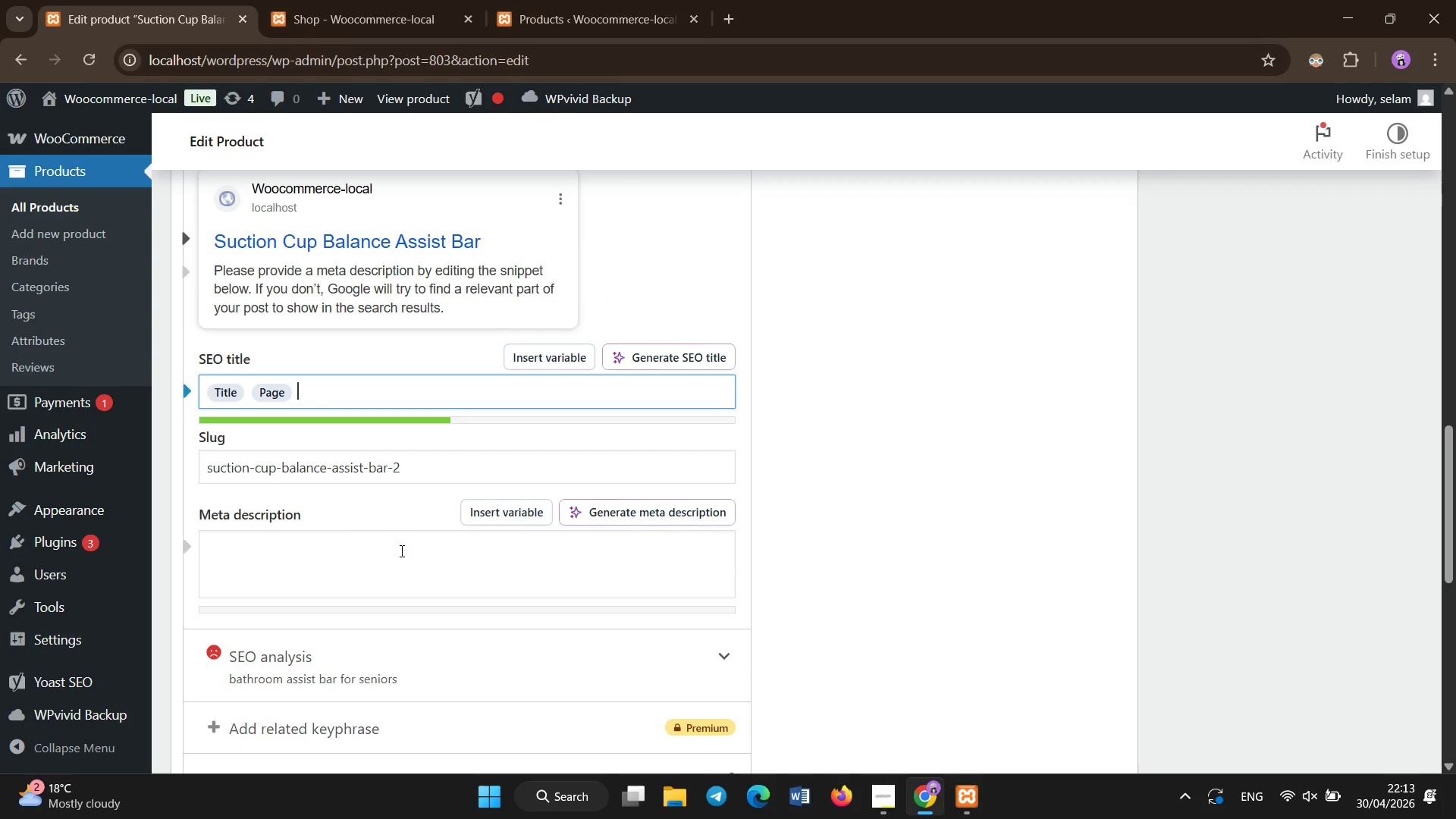 
type(Accessibility-focused assists bar designed for aging )
key(Backspace)
type(-in-place safety )
key(Backspace)
type(, impo)
key(Backspace)
type(robing grip)
key(Backspace)
type(ving grip and stability in bathroom environmenta)
key(Backspace)
type(s.)
 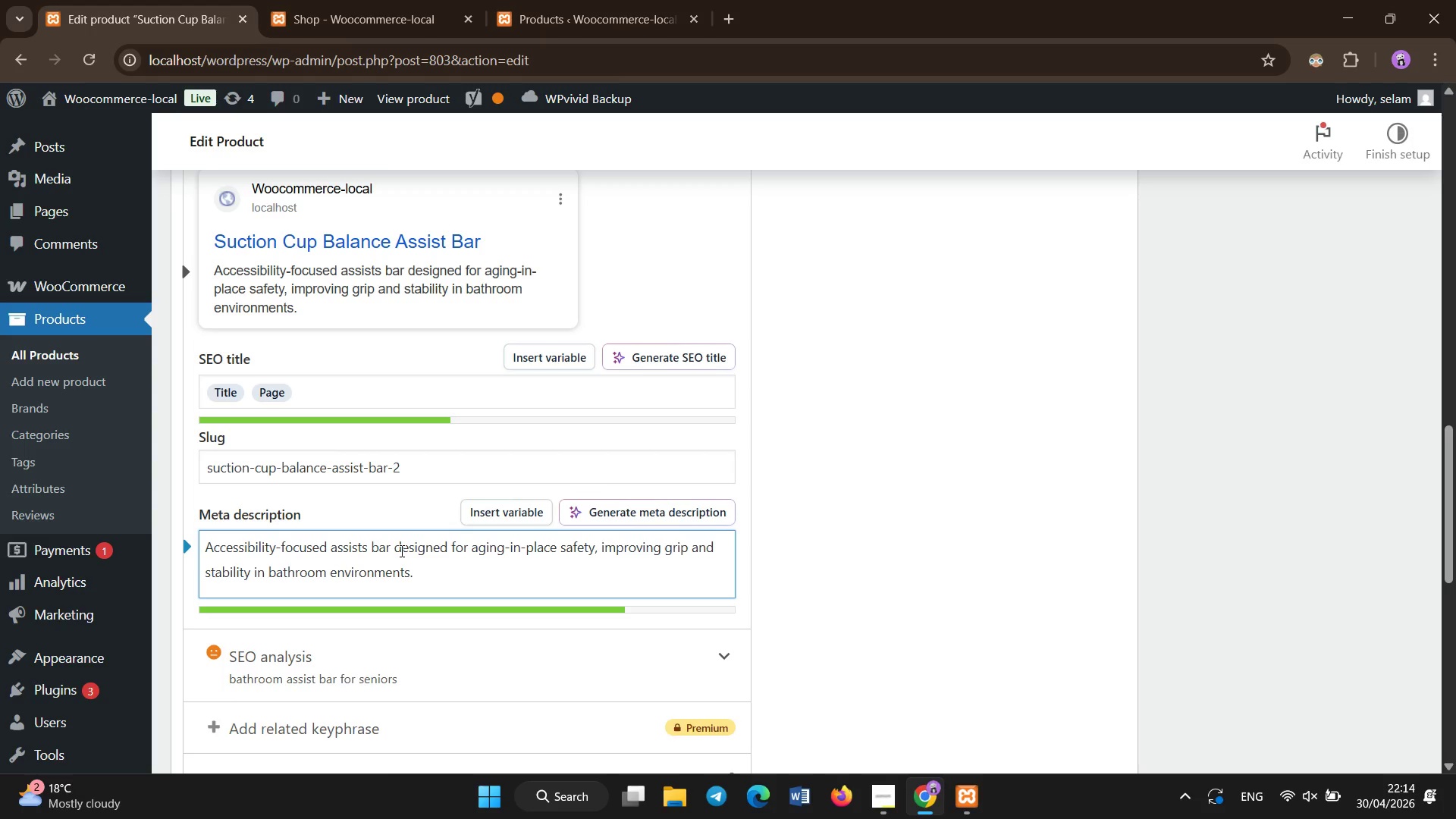 
left_click([299, 416])
 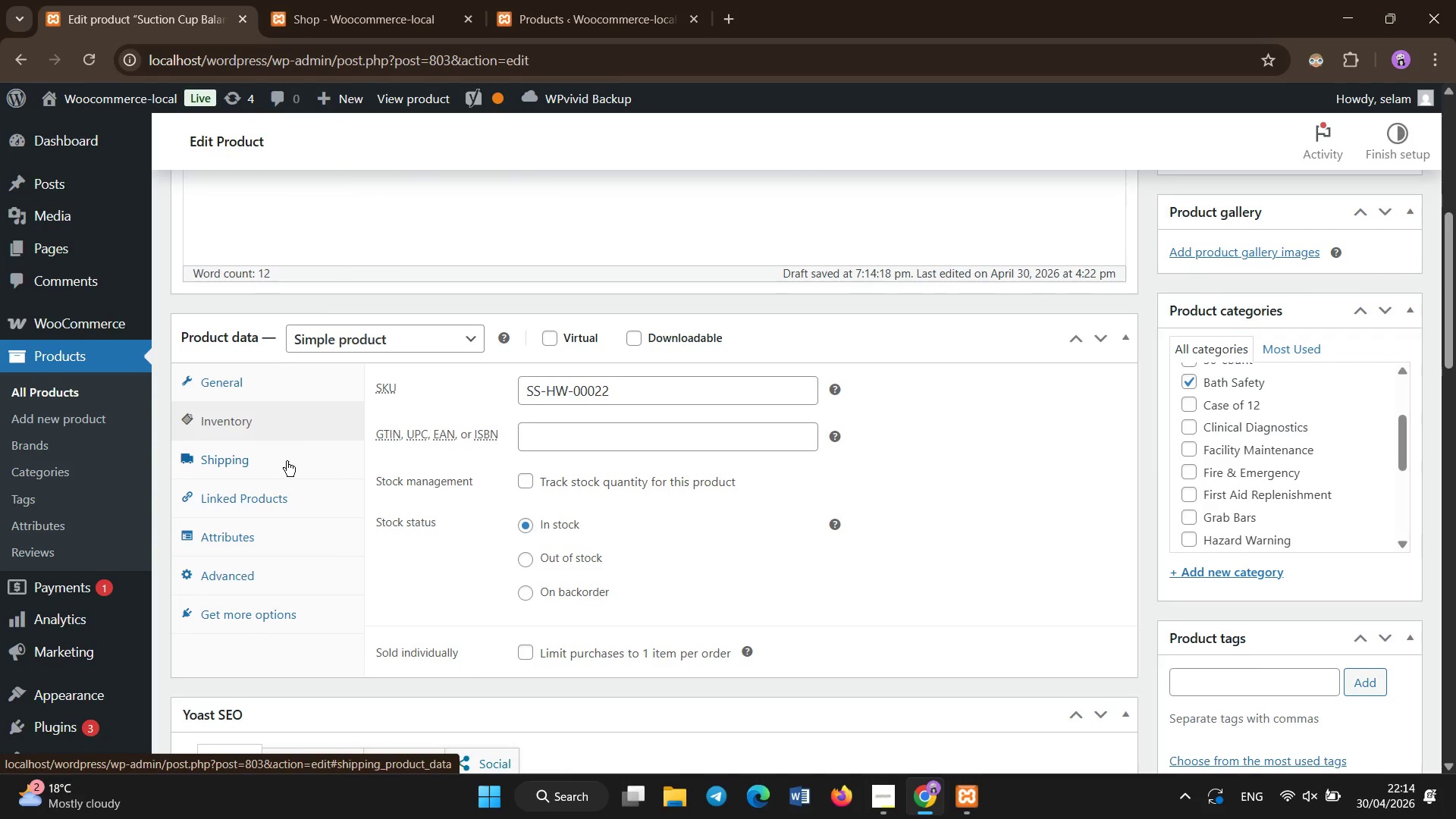 
scroll: coordinate [325, 455], scroll_direction: up, amount: 9.0
 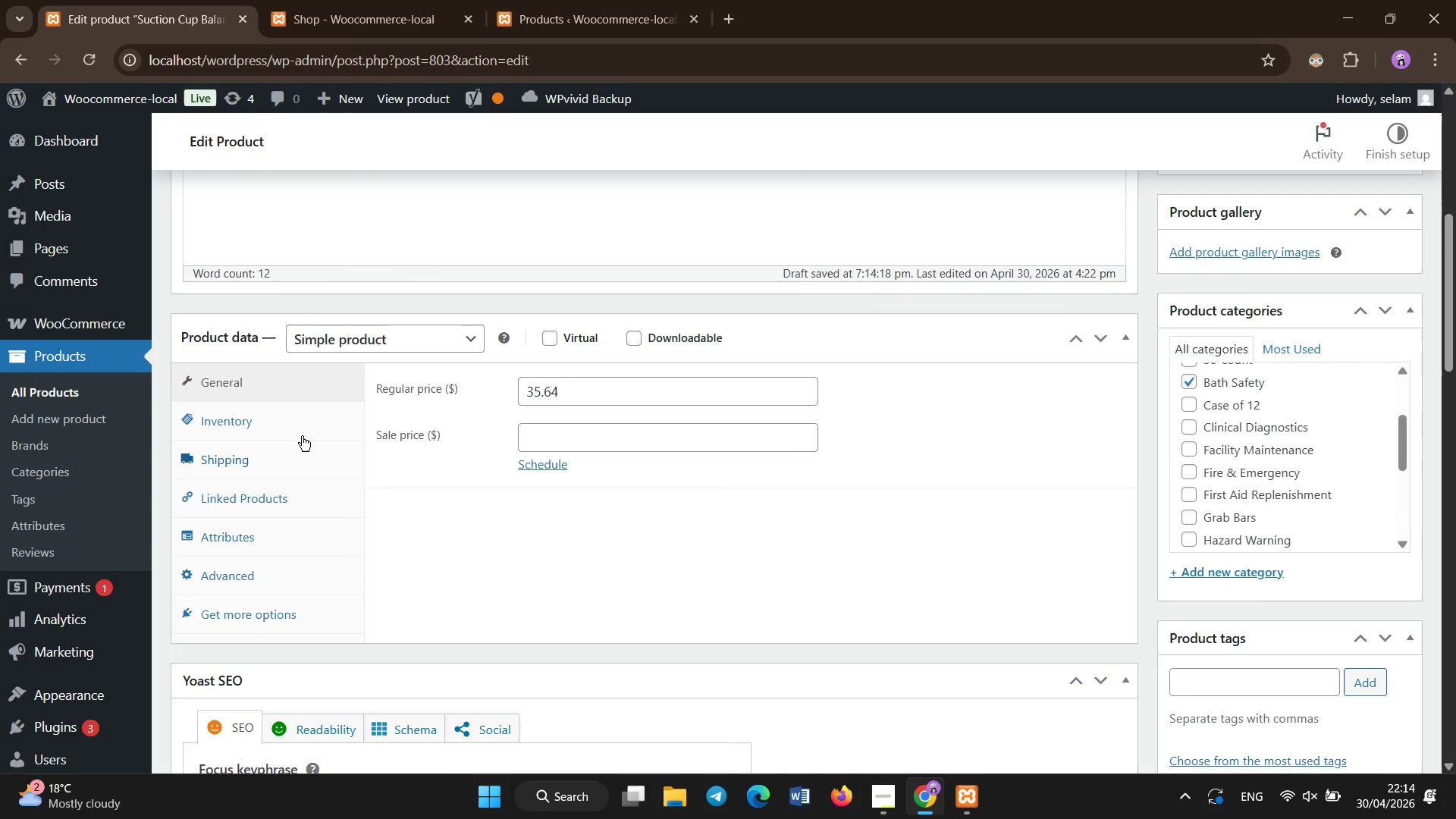 
left_click([284, 460])
 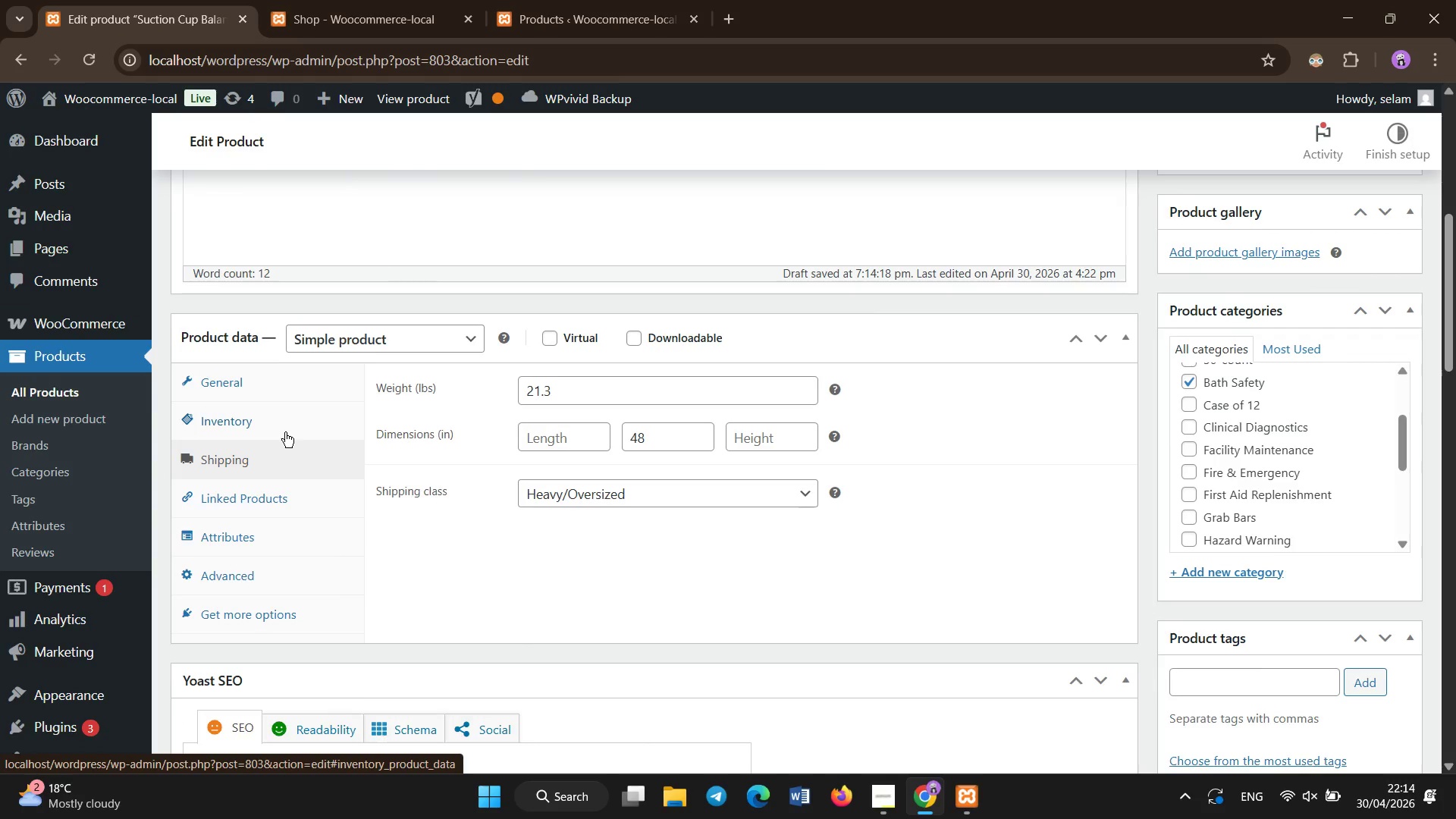 
scroll: coordinate [285, 432], scroll_direction: none, amount: 0.0
 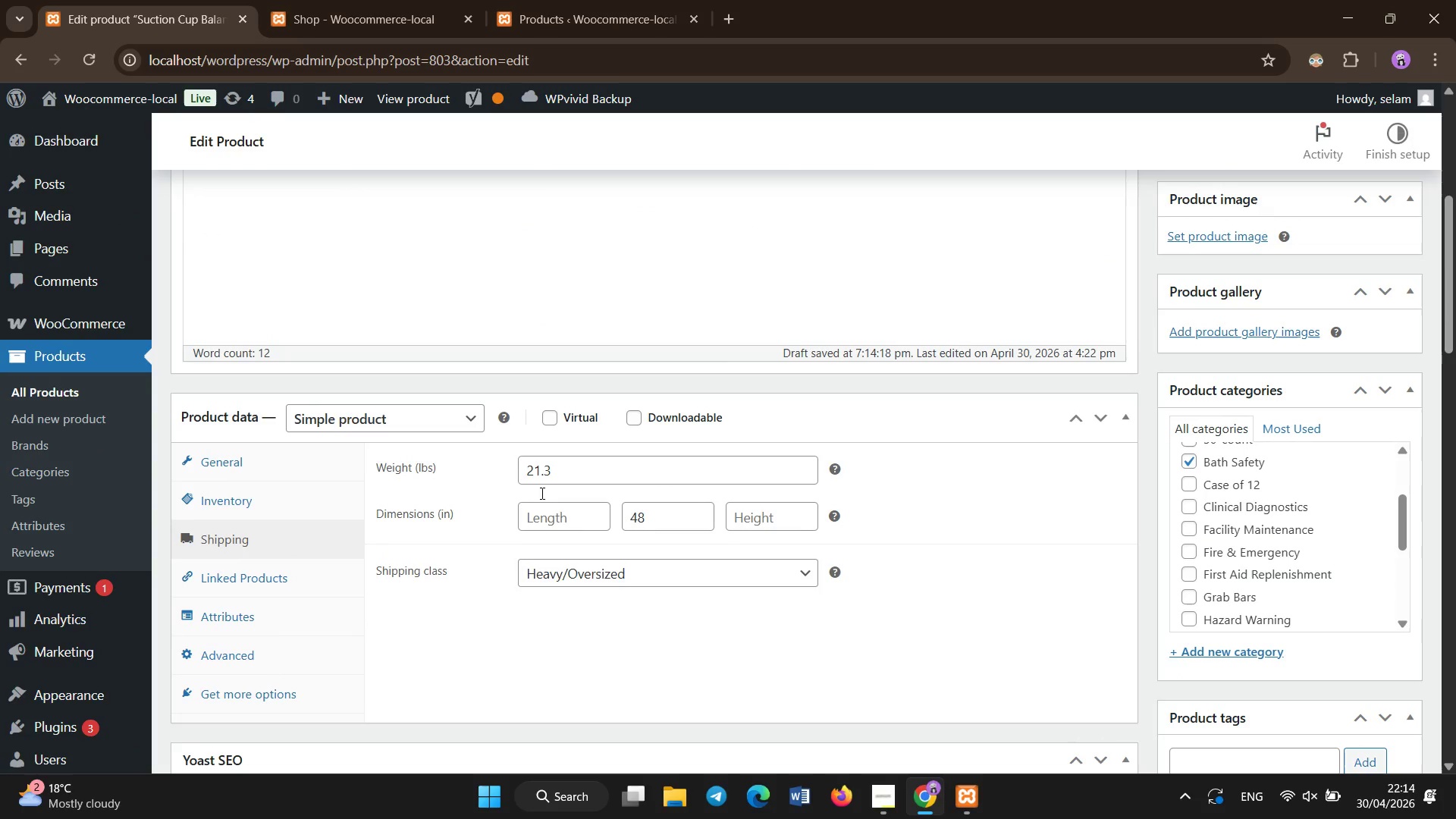 
left_click([573, 520])
 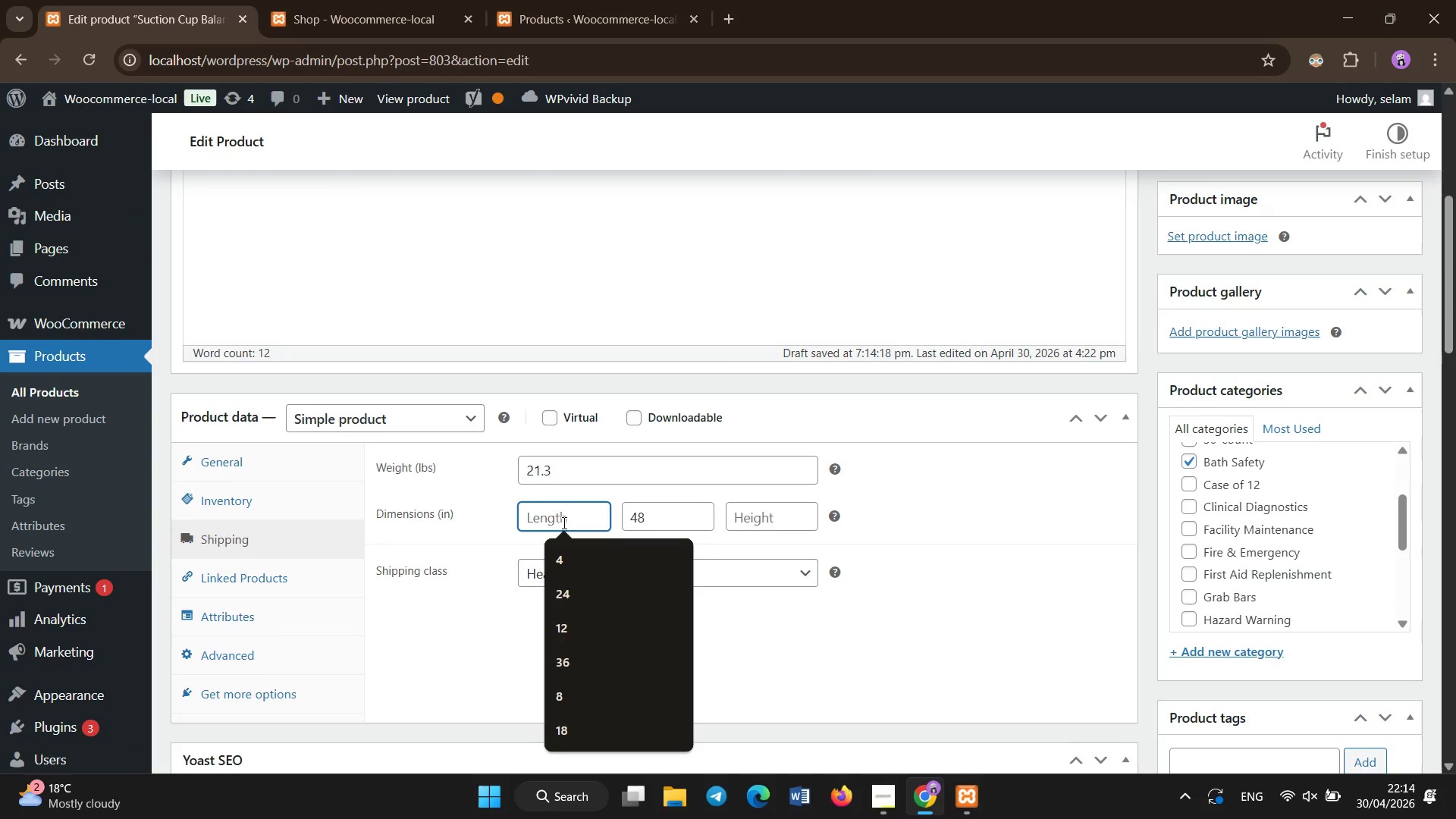 
key(Numpad4)
 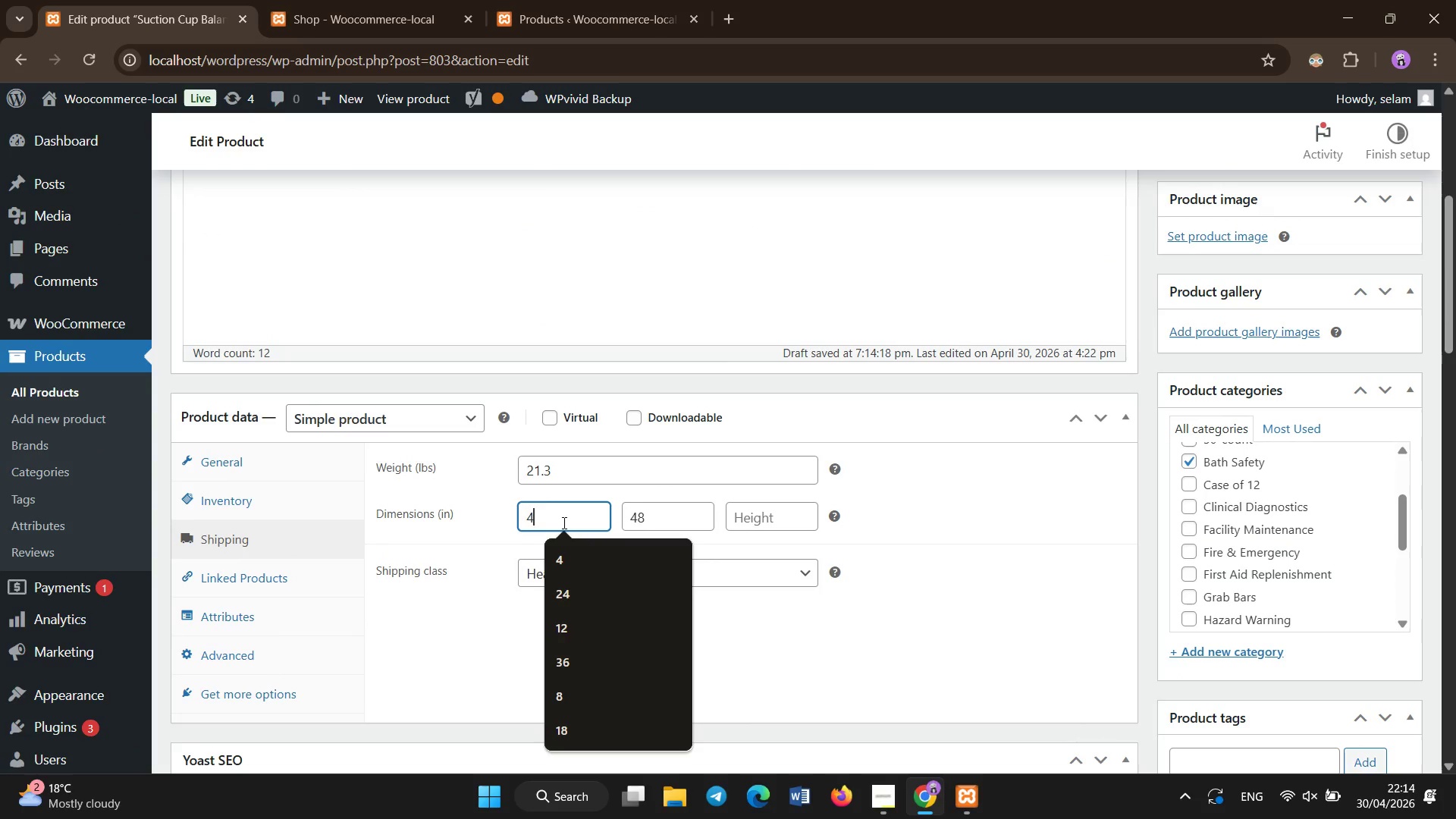 
key(Numpad5)
 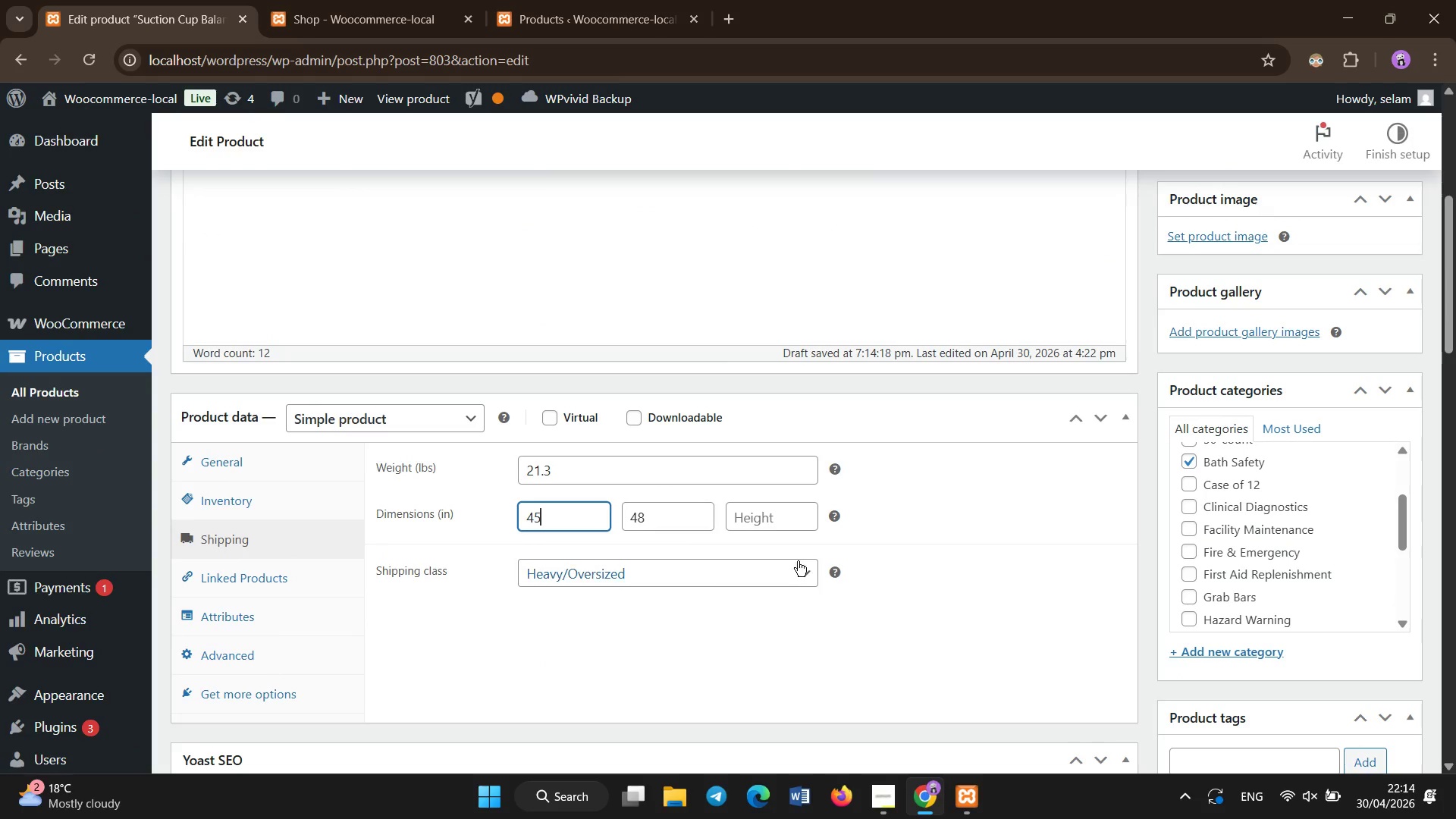 
left_click([681, 519])
 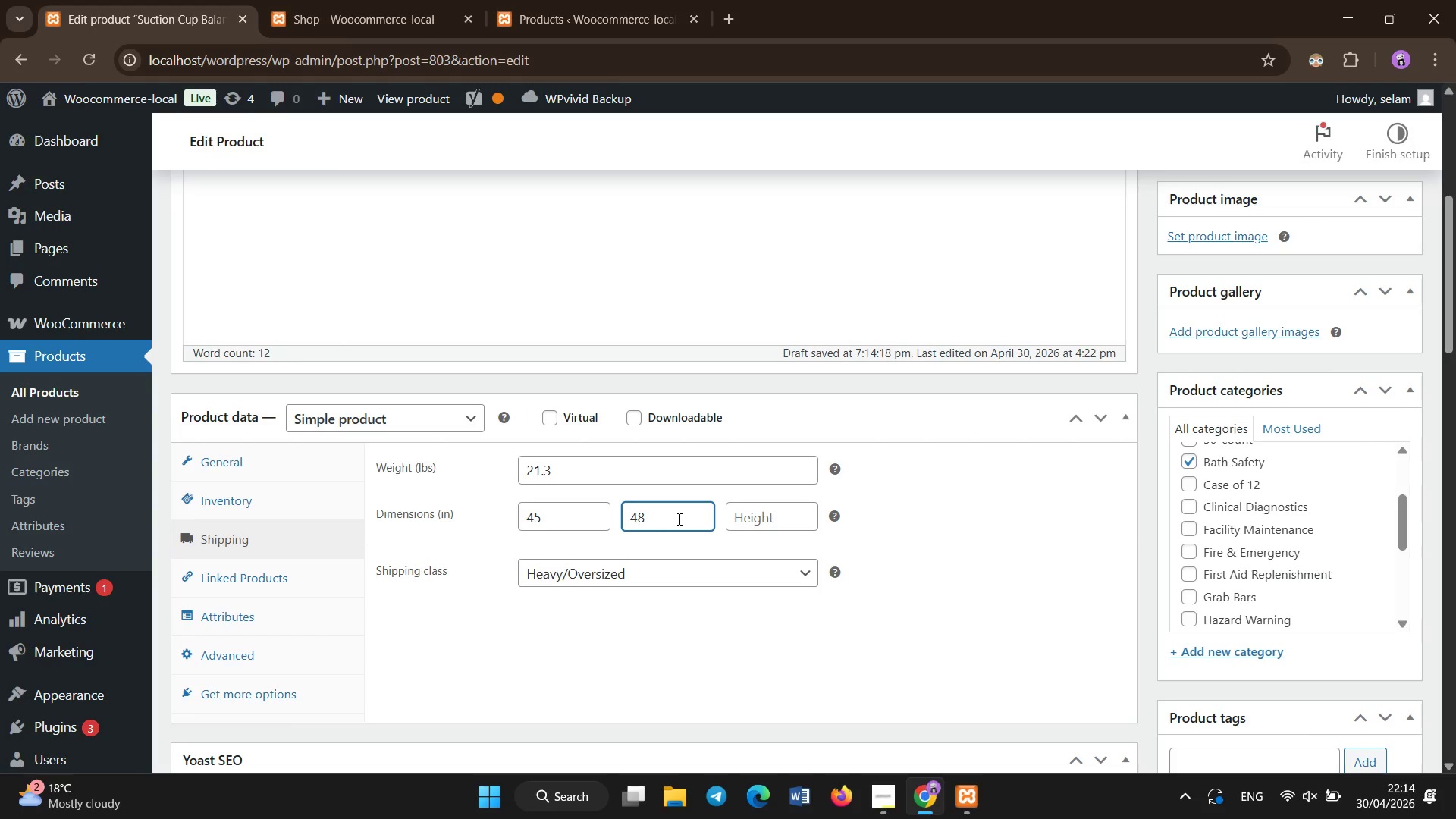 
key(Backspace)
 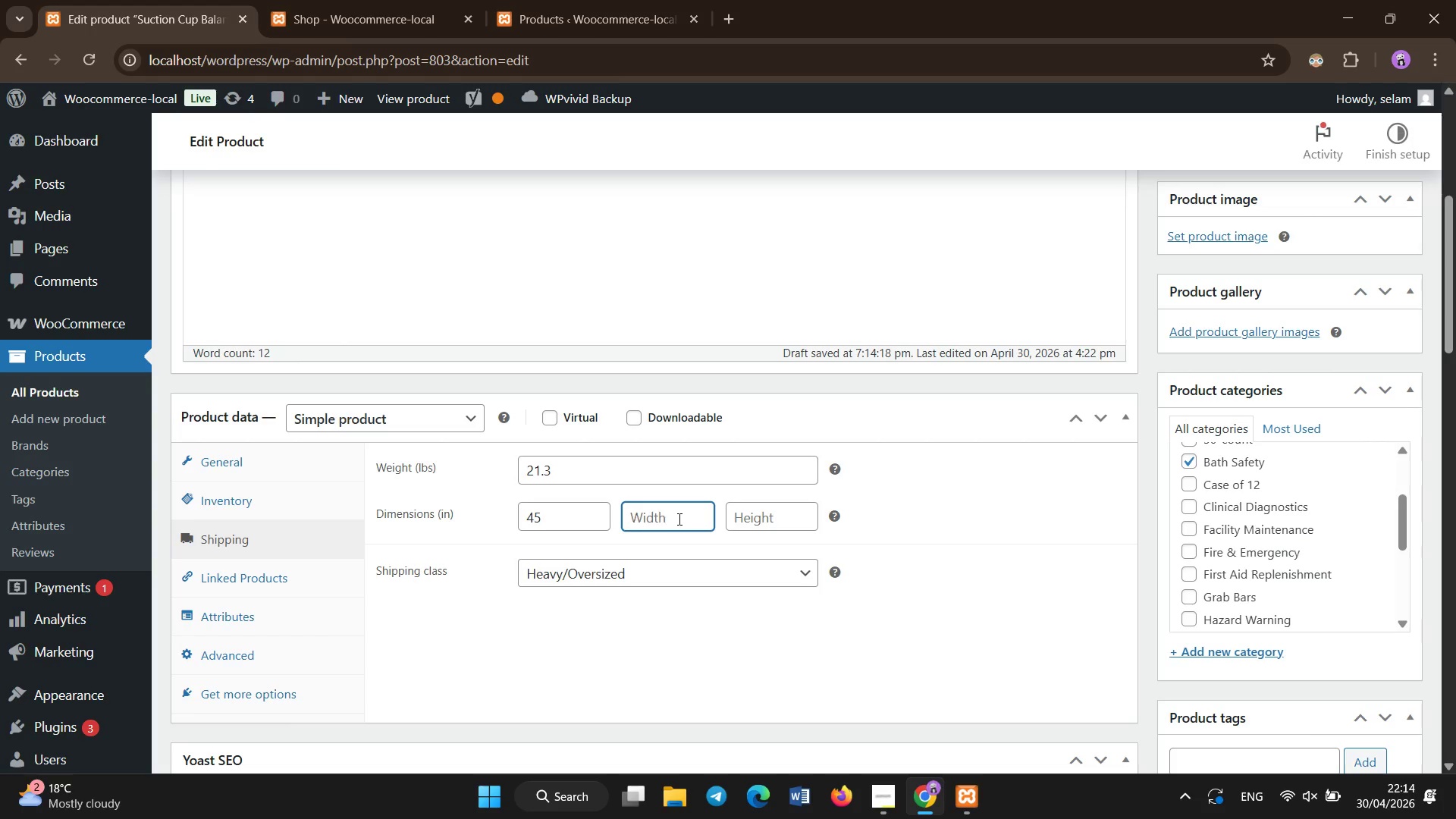 
key(Backspace)
 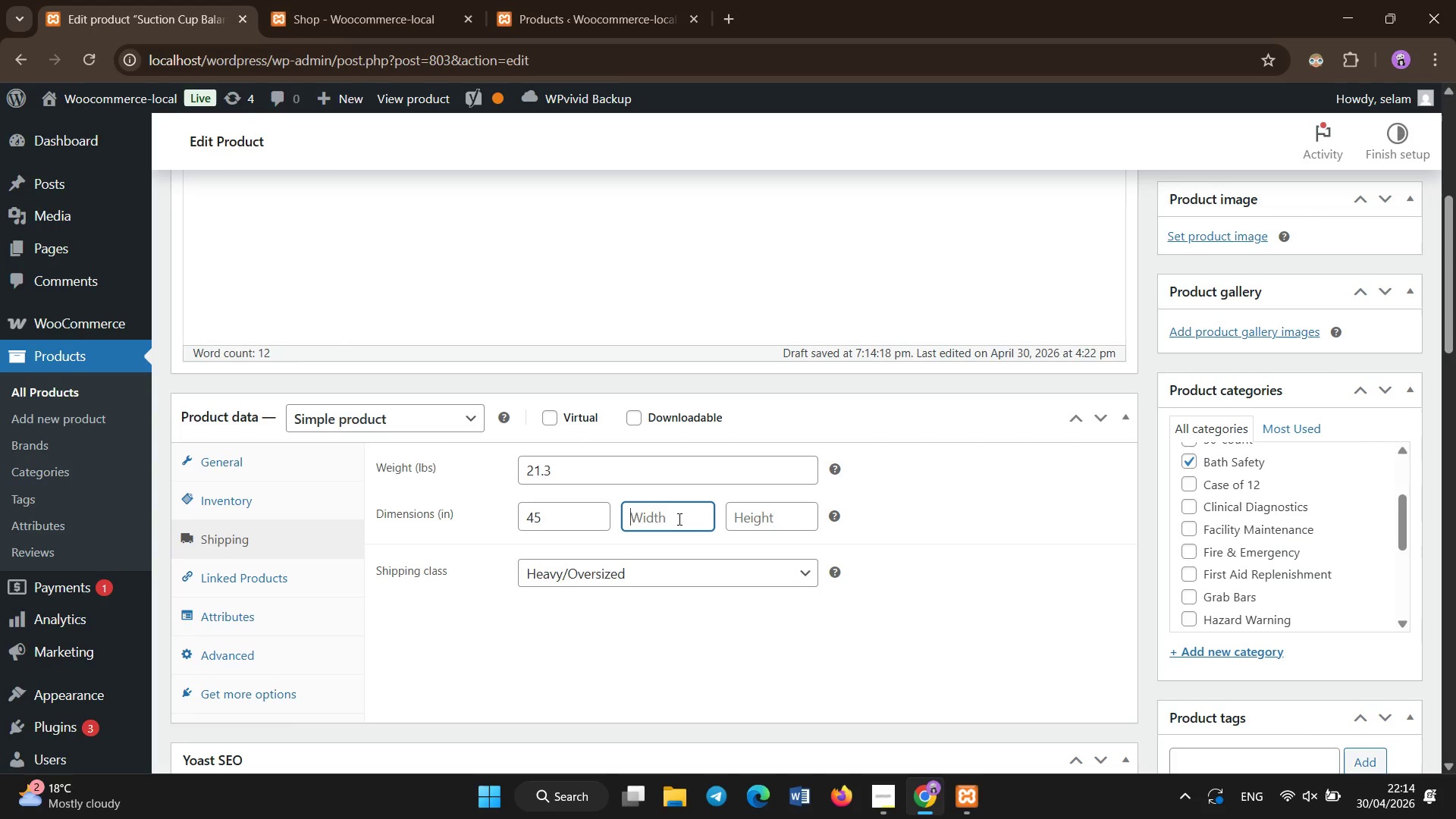 
key(Numpad1)
 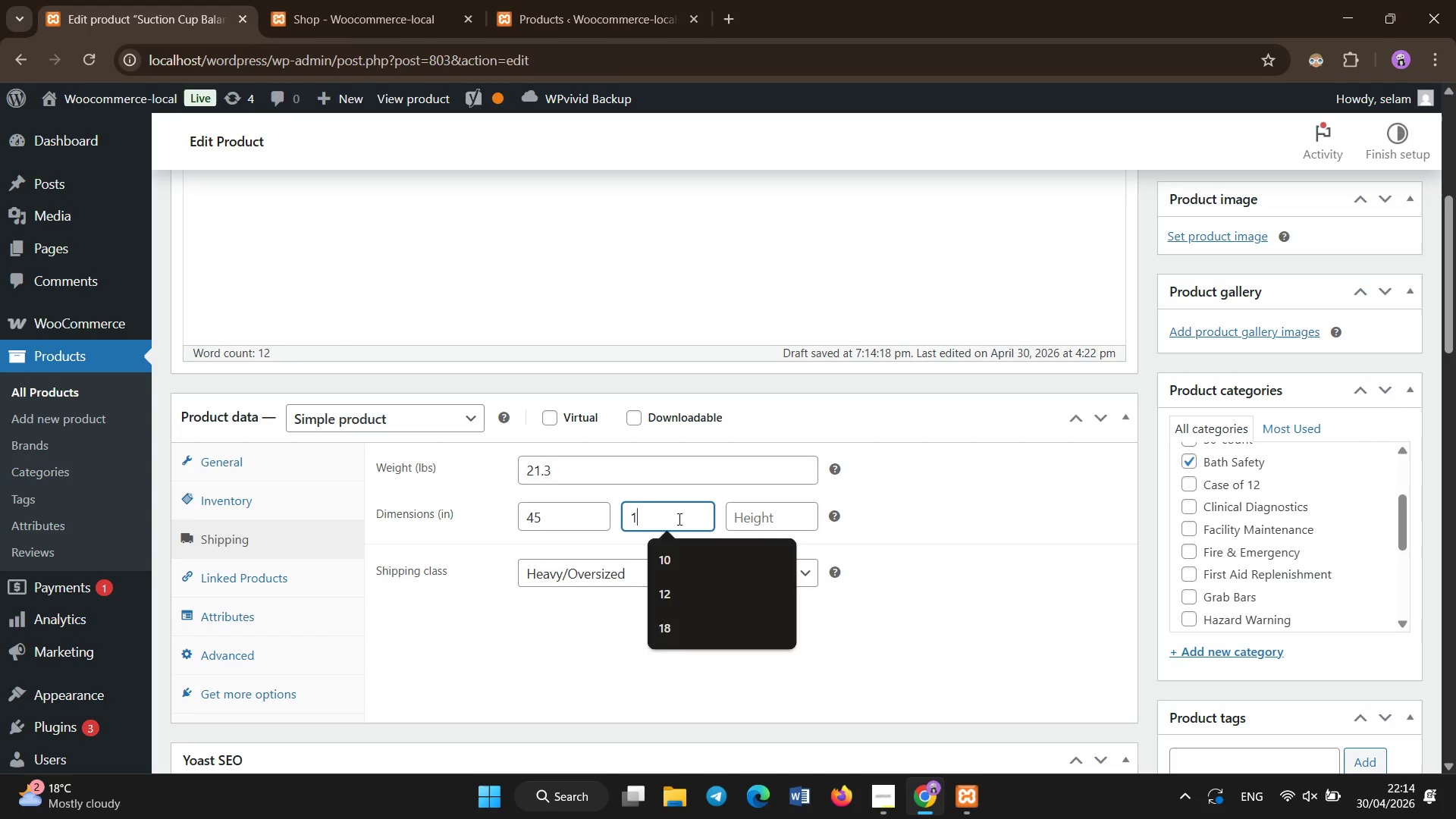 
key(Numpad2)
 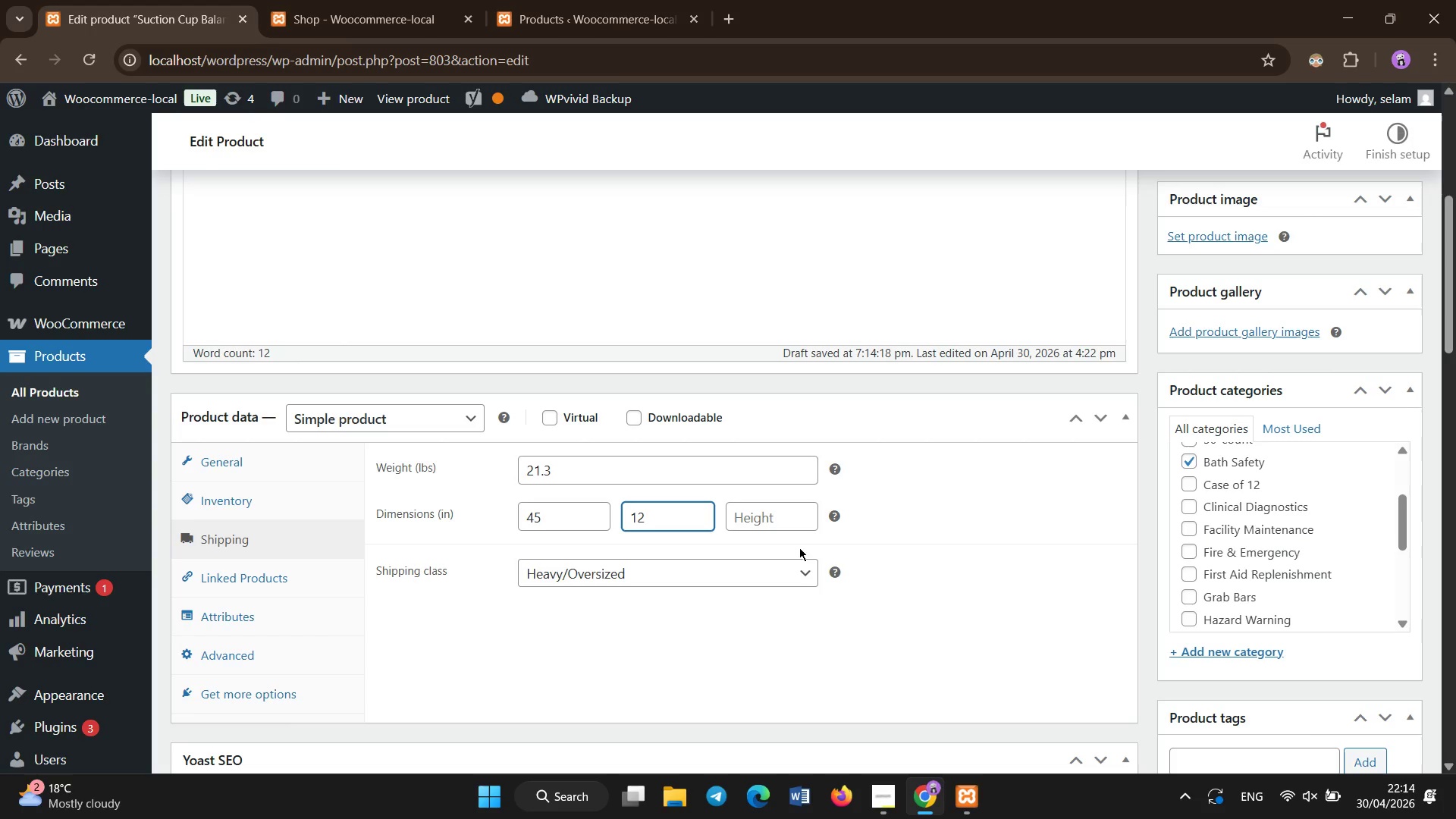 
left_click([789, 526])
 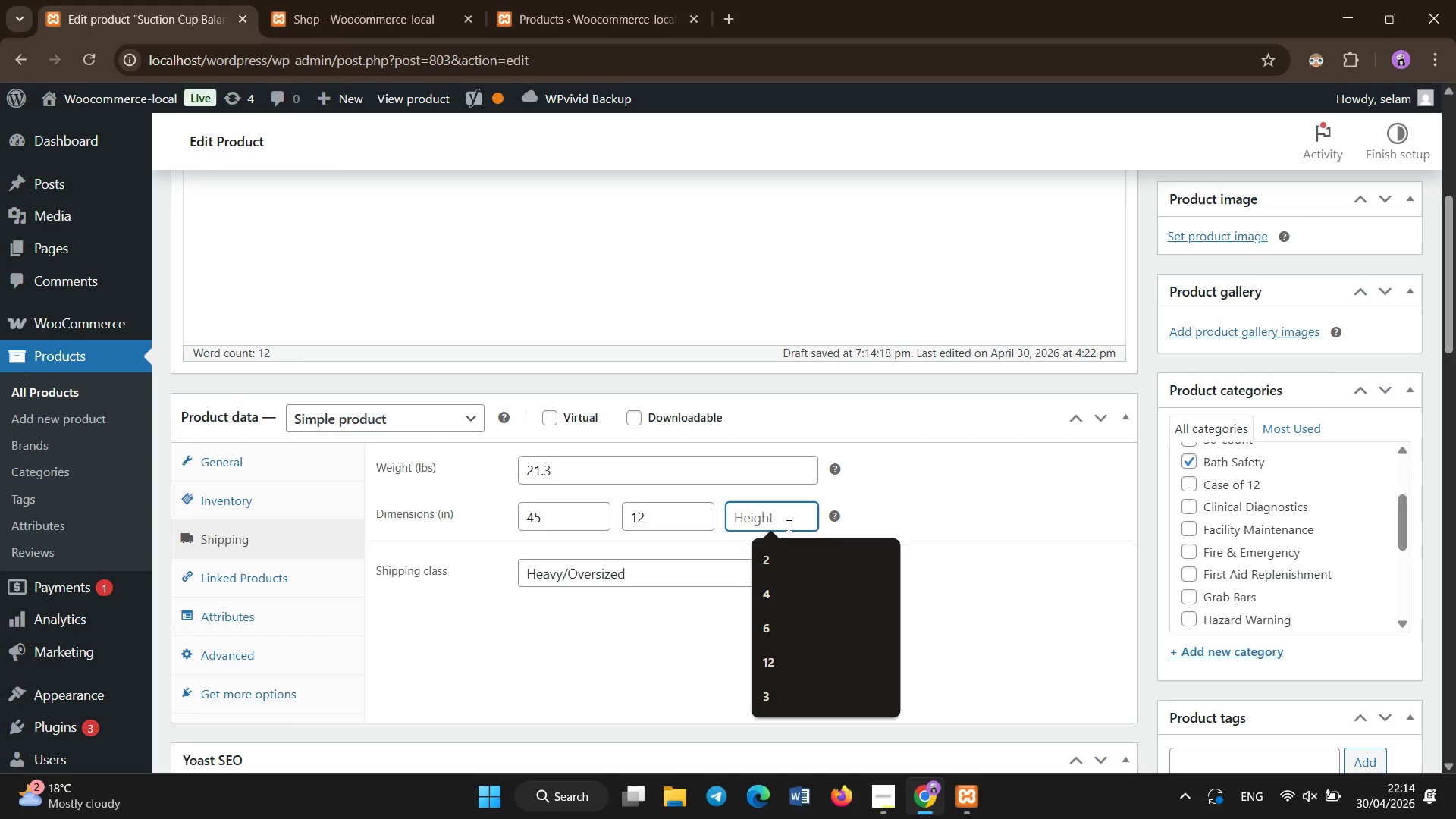 
key(Numpad2)
 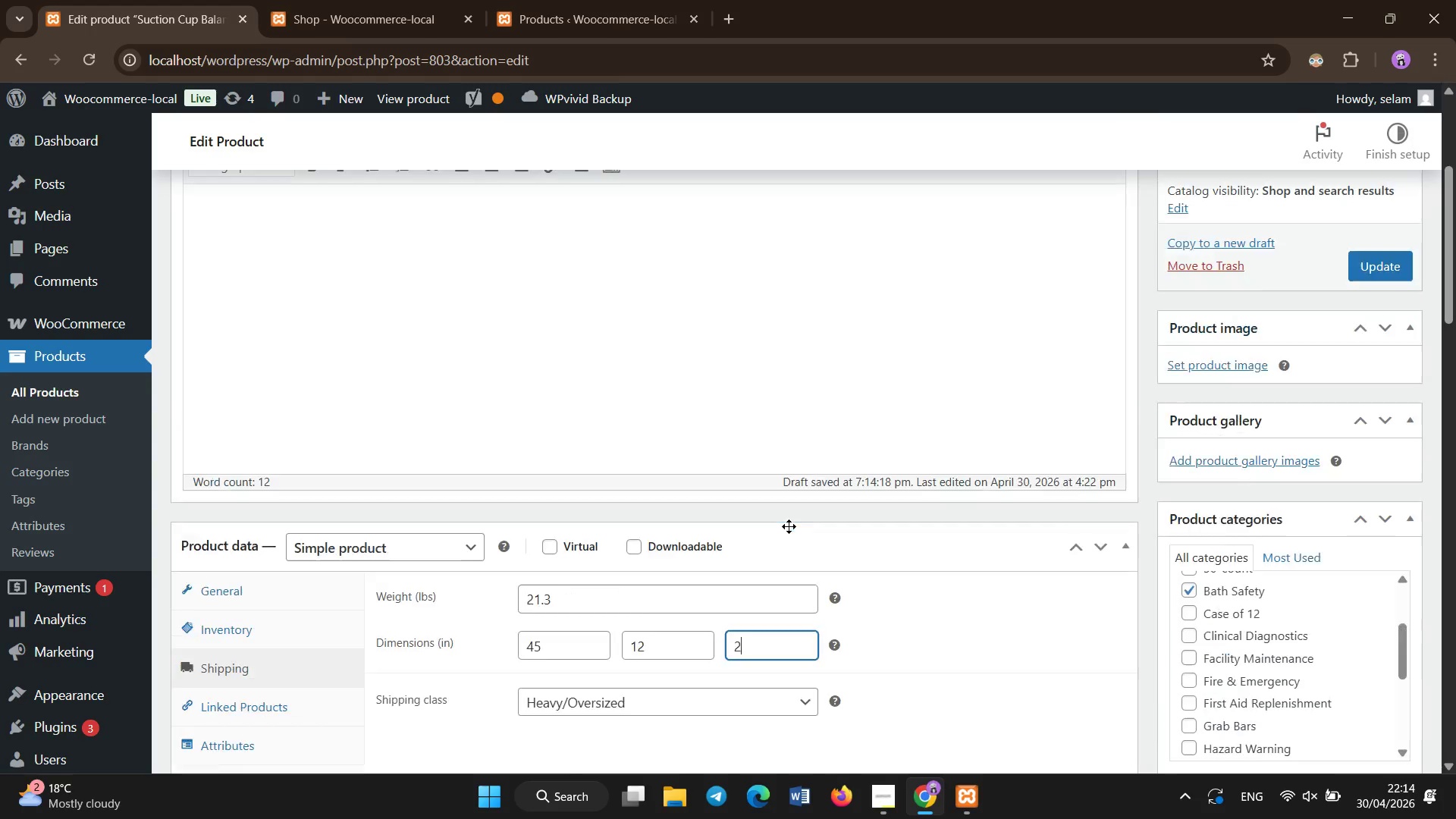 
scroll: coordinate [789, 526], scroll_direction: up, amount: 6.0
 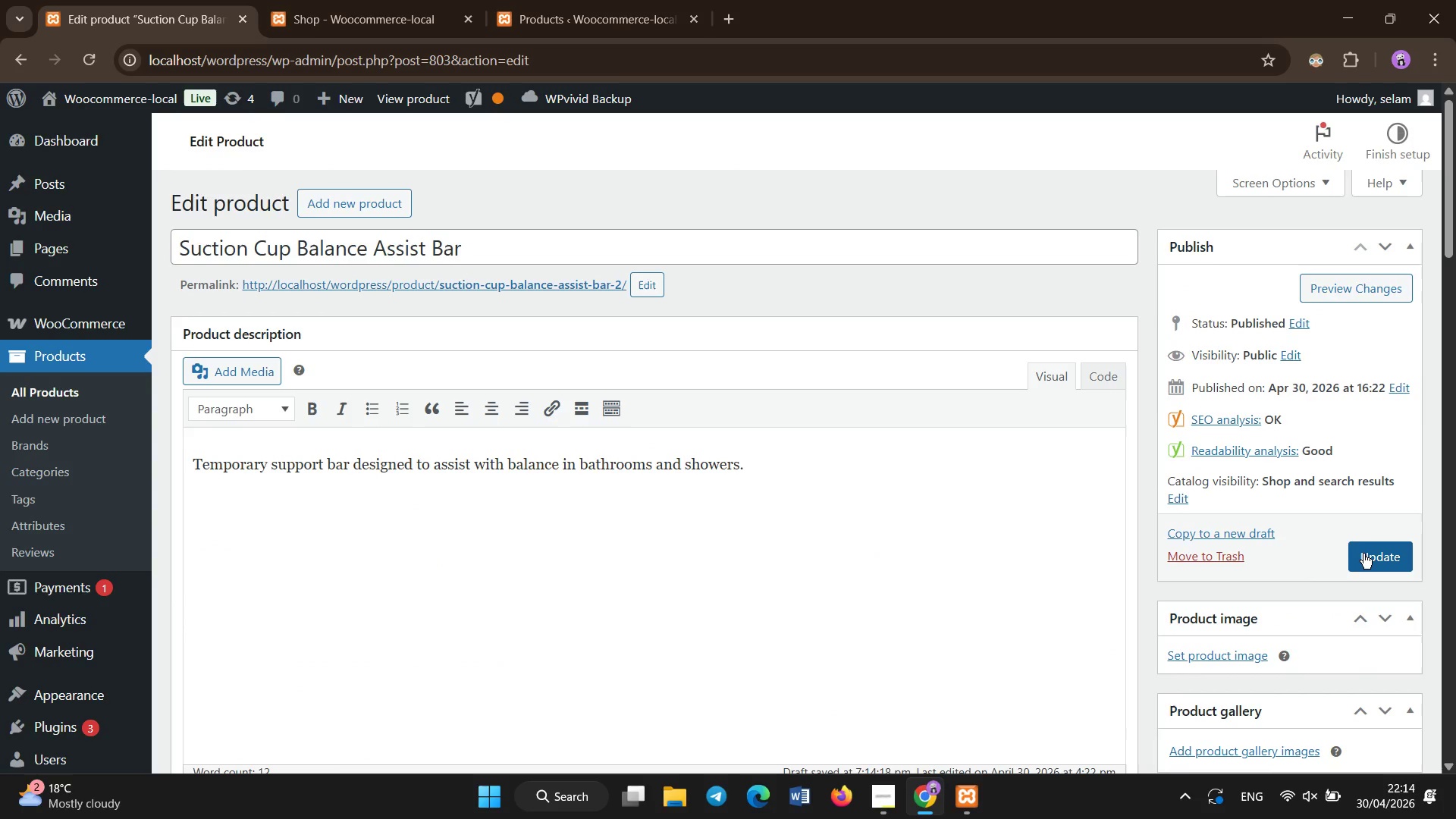 
left_click([1363, 554])
 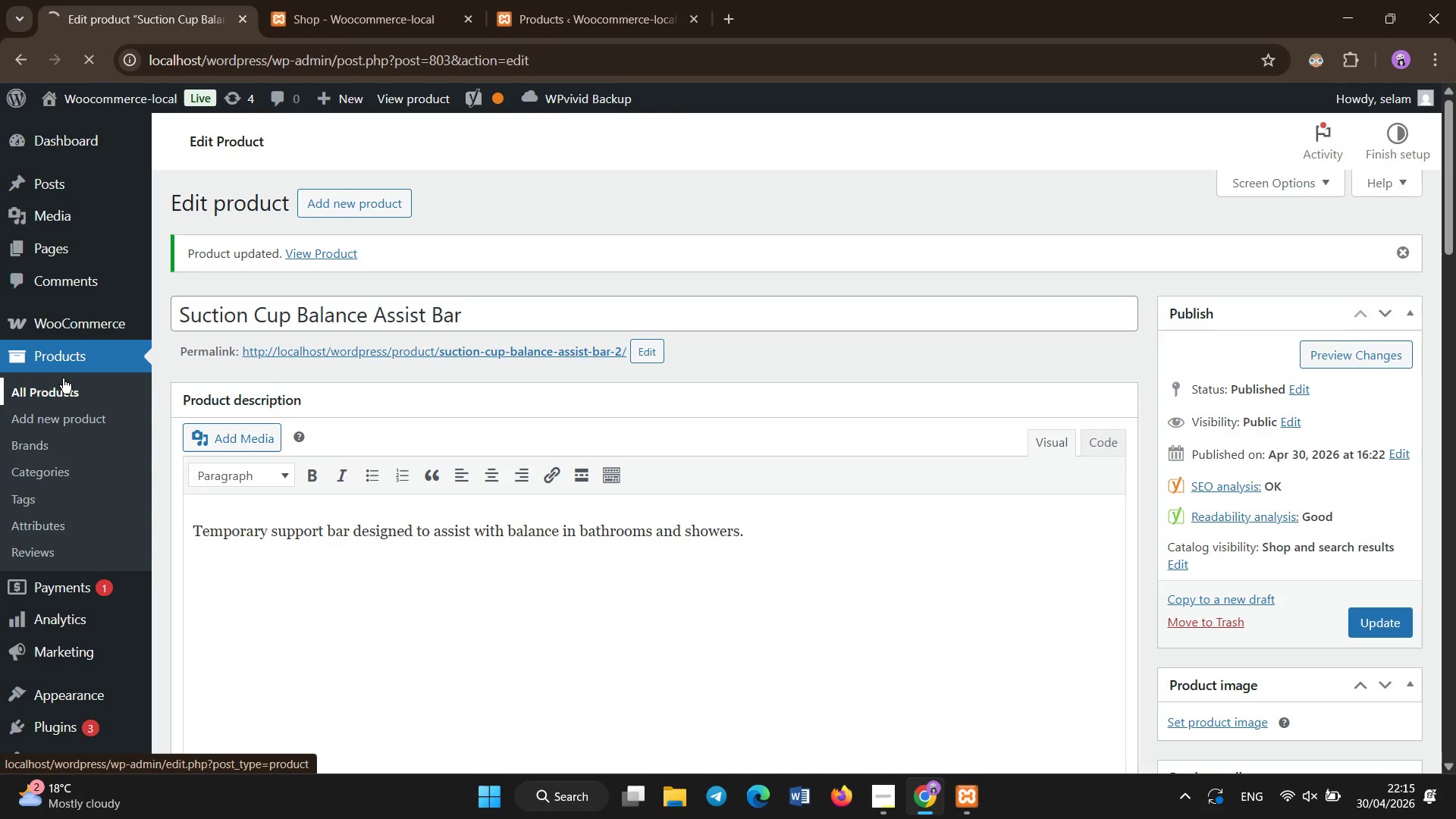 
wait(30.41)
 